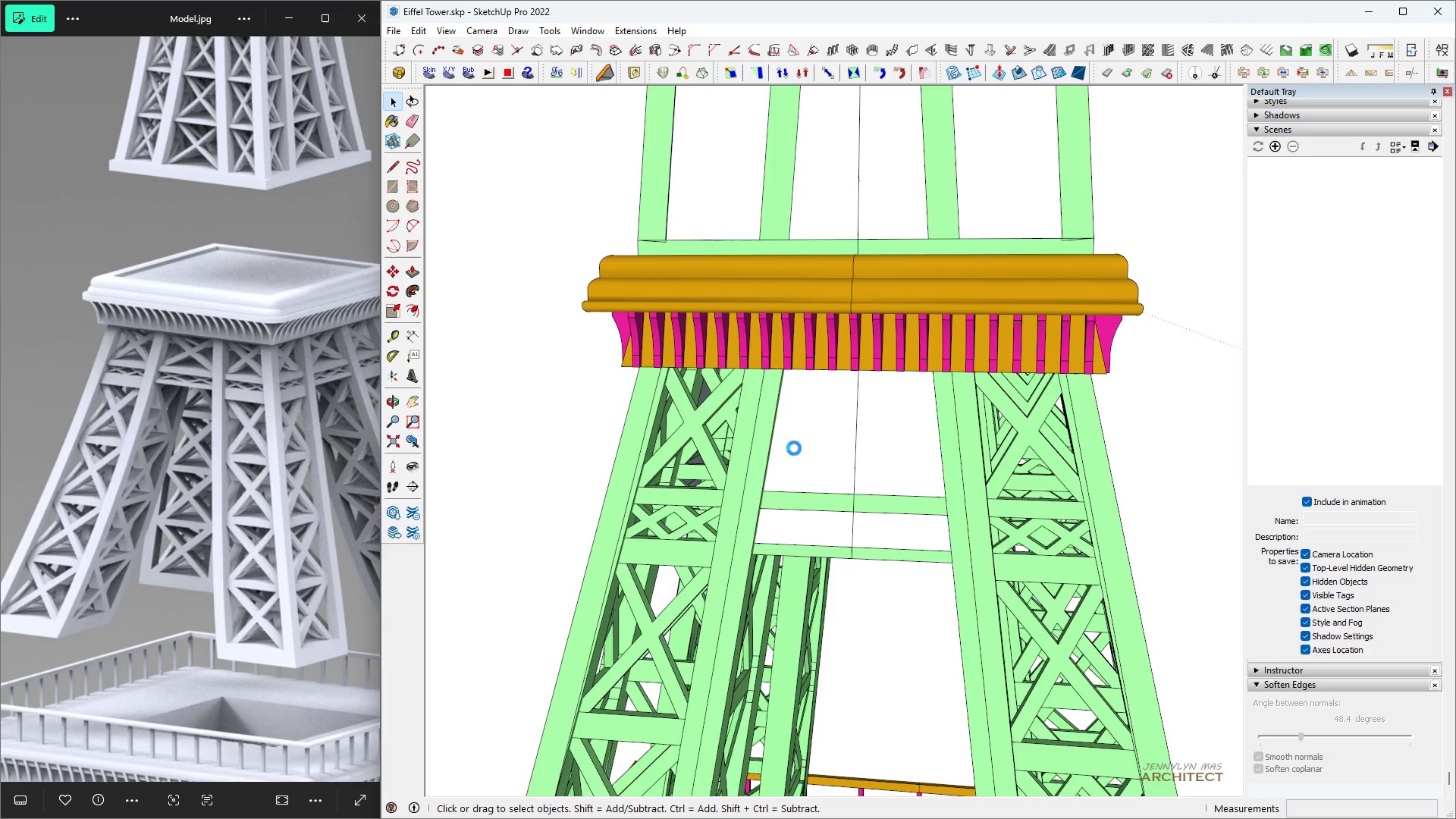 
key(Control+S)
 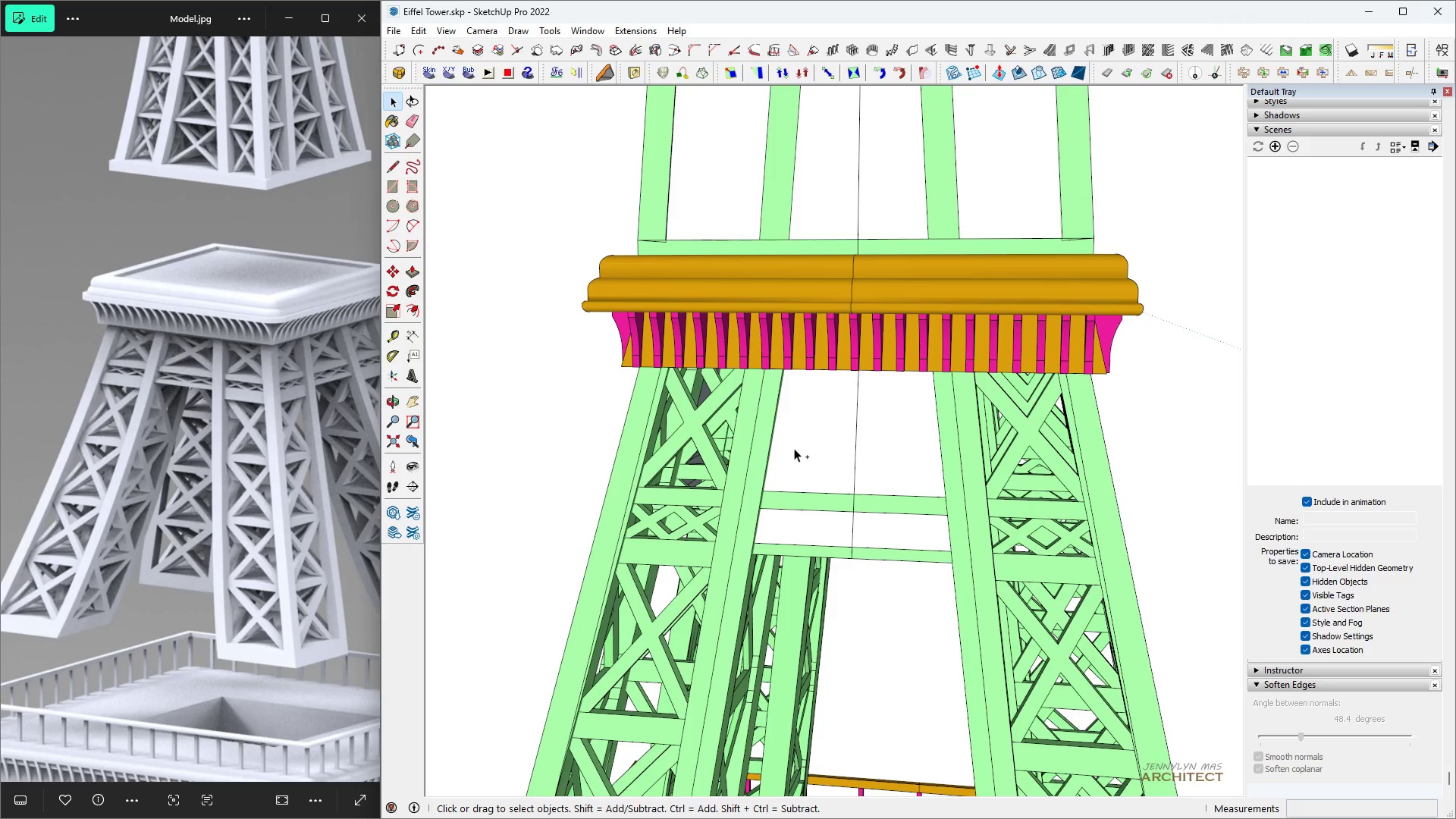 
type( hh)
 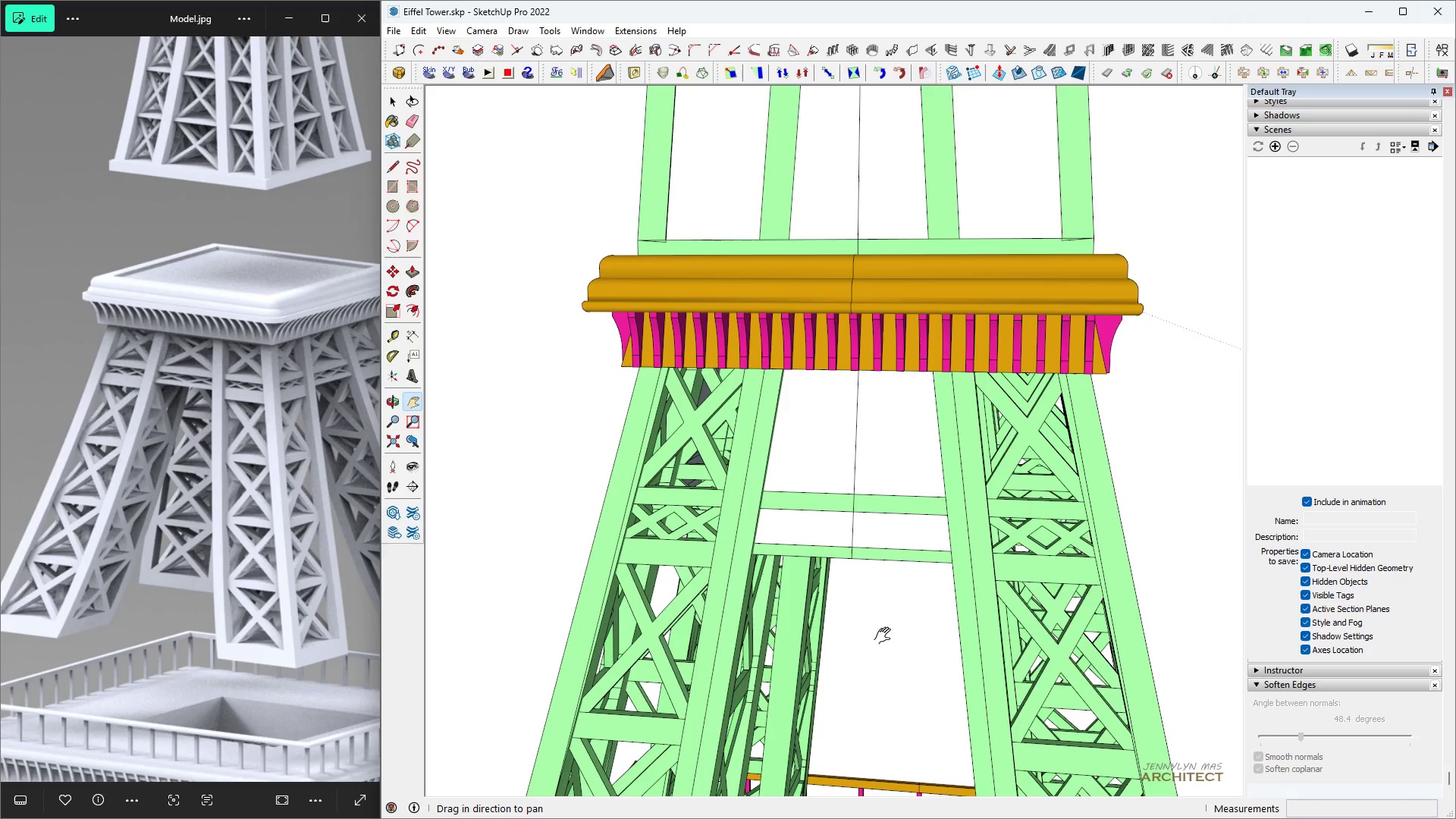 
scroll: coordinate [832, 532], scroll_direction: up, amount: 8.0
 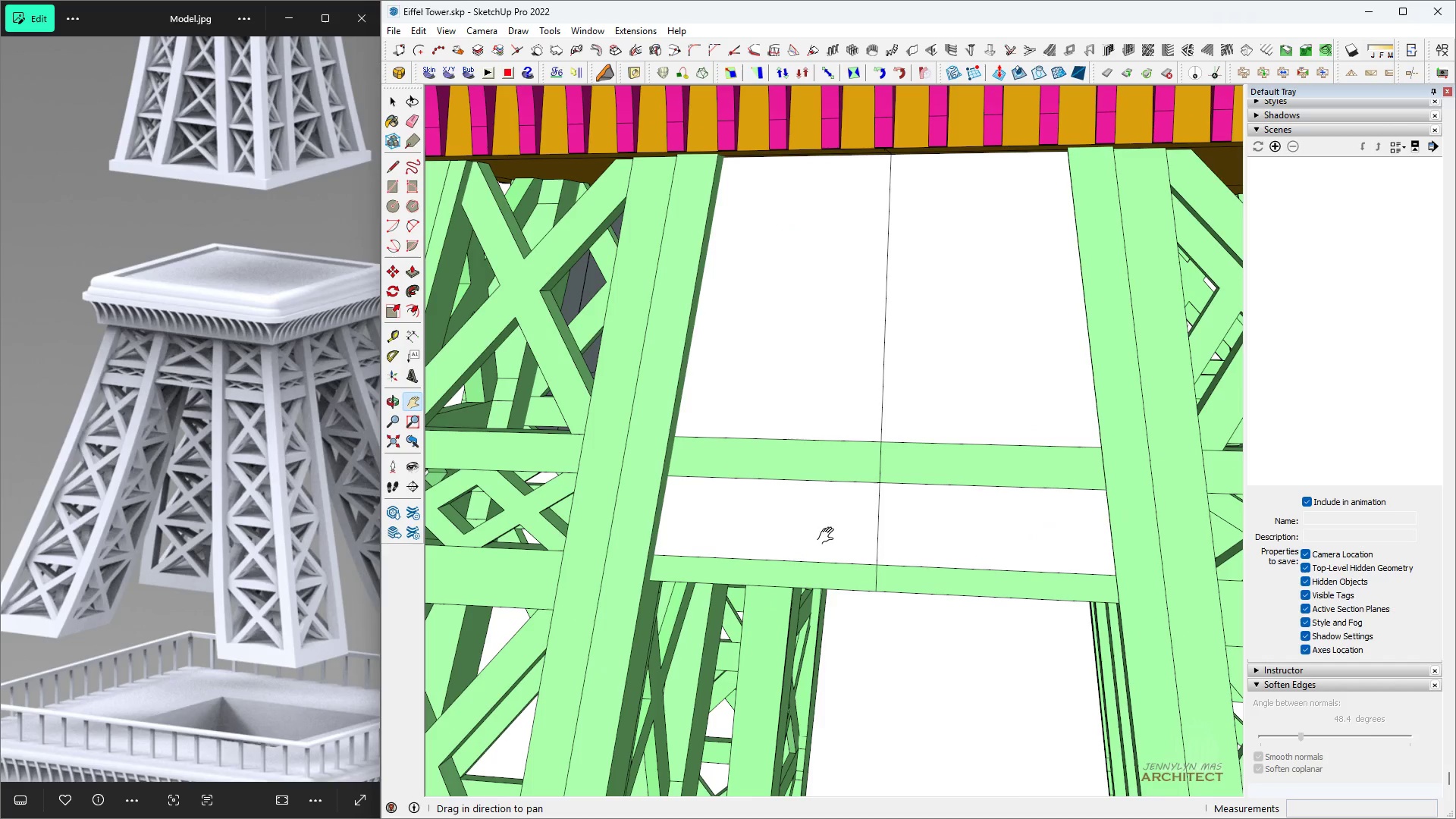 
key(Space)
 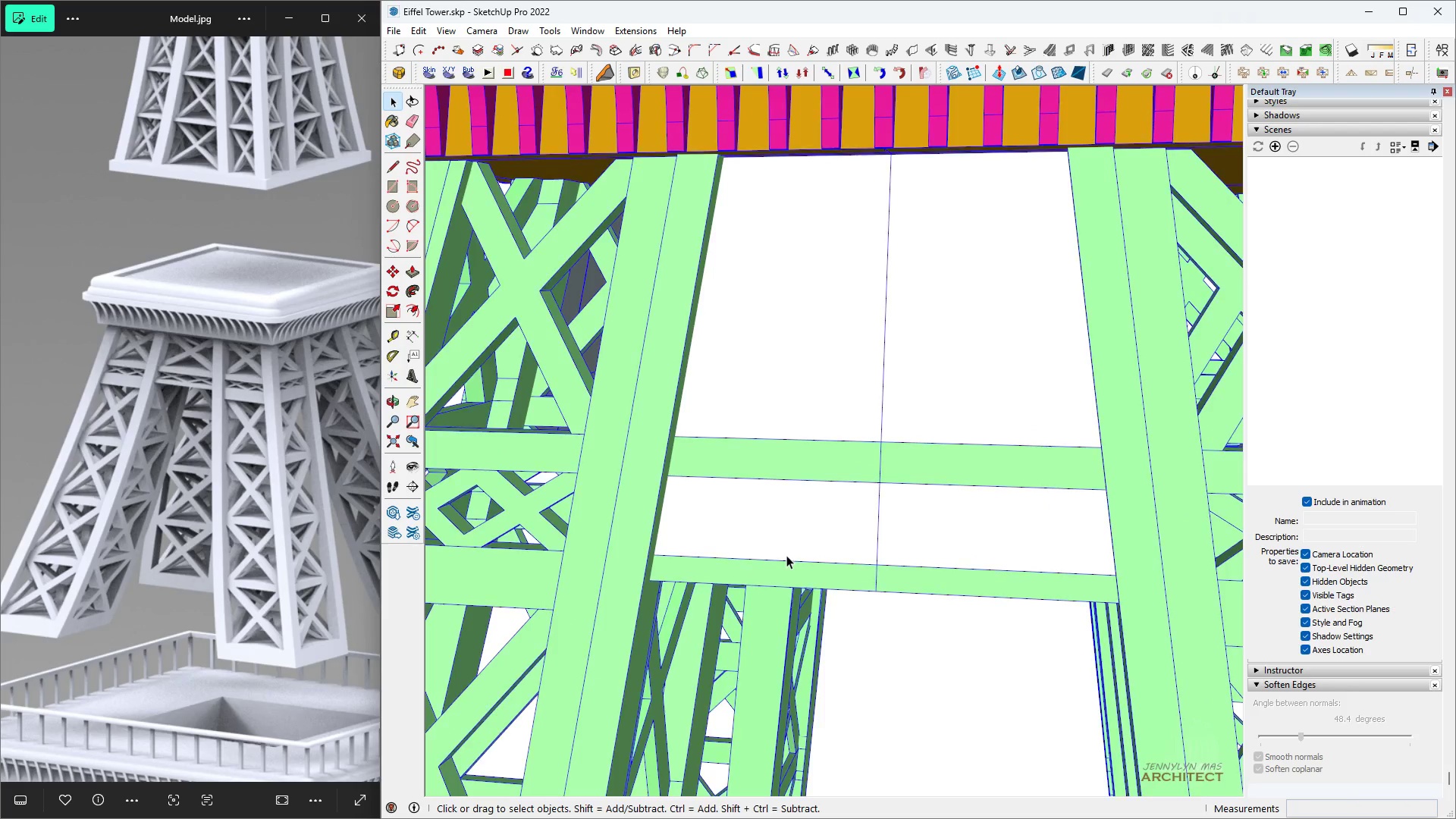 
double_click([786, 555])
 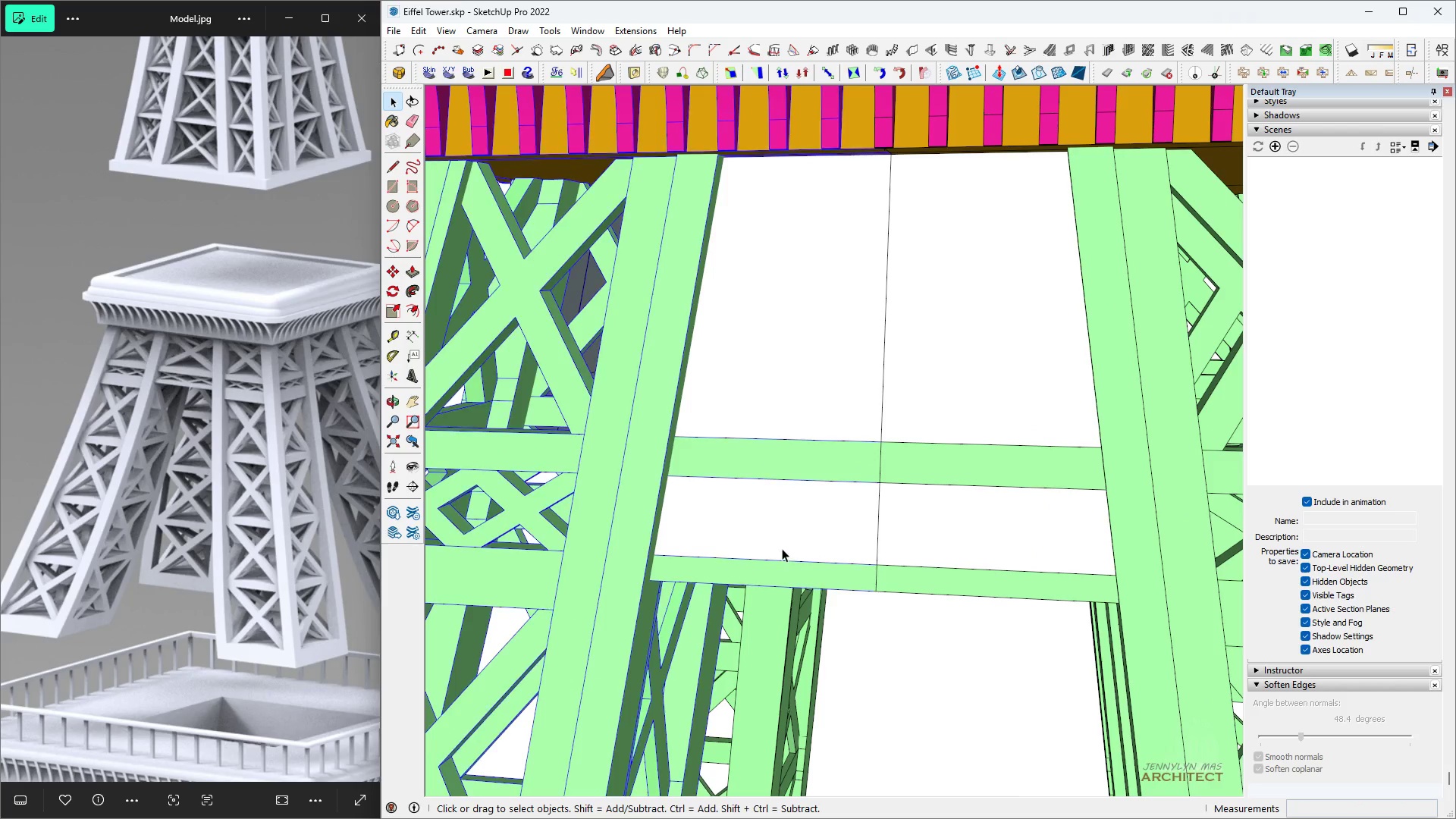 
triple_click([782, 548])
 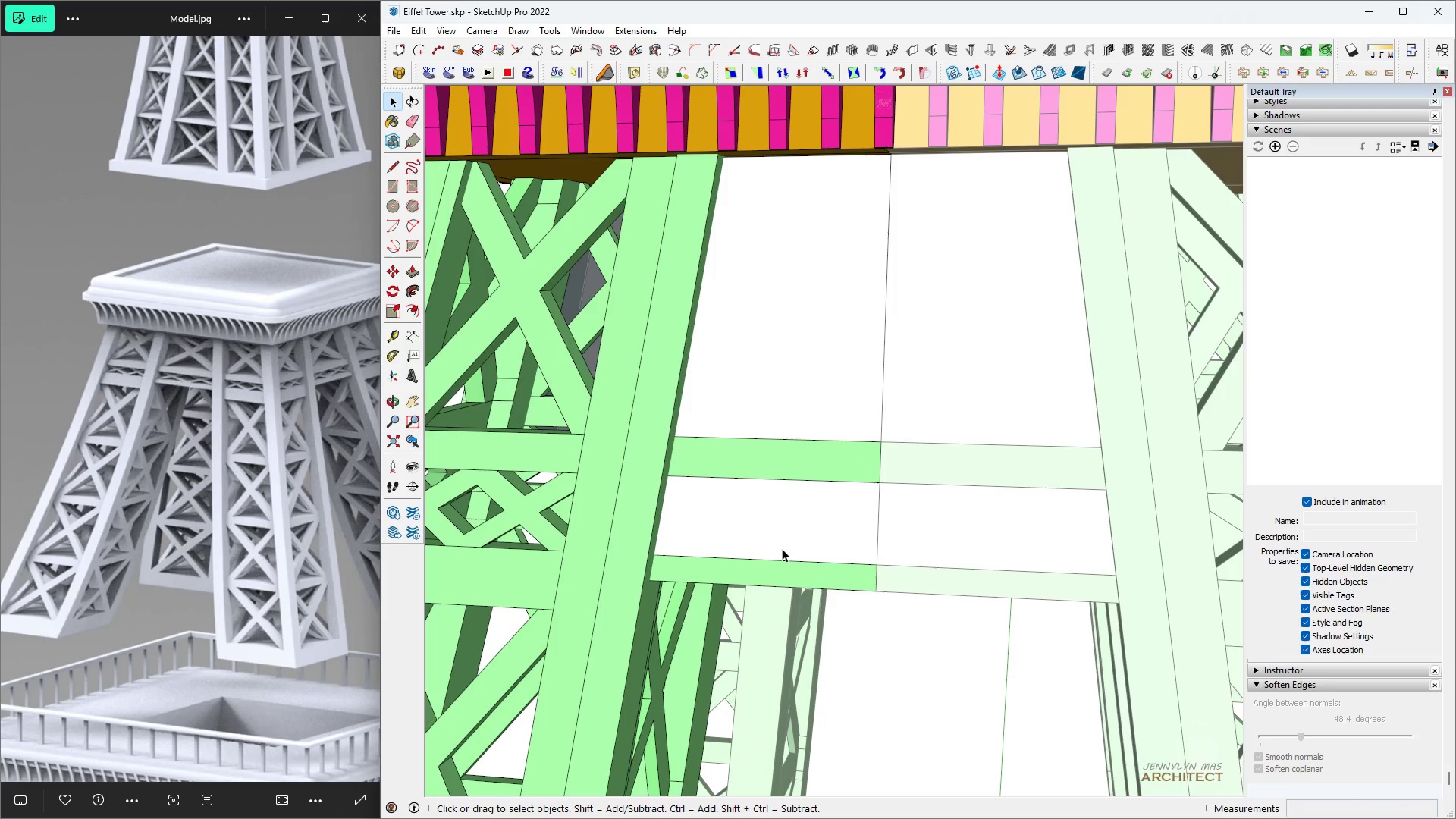 
triple_click([782, 548])
 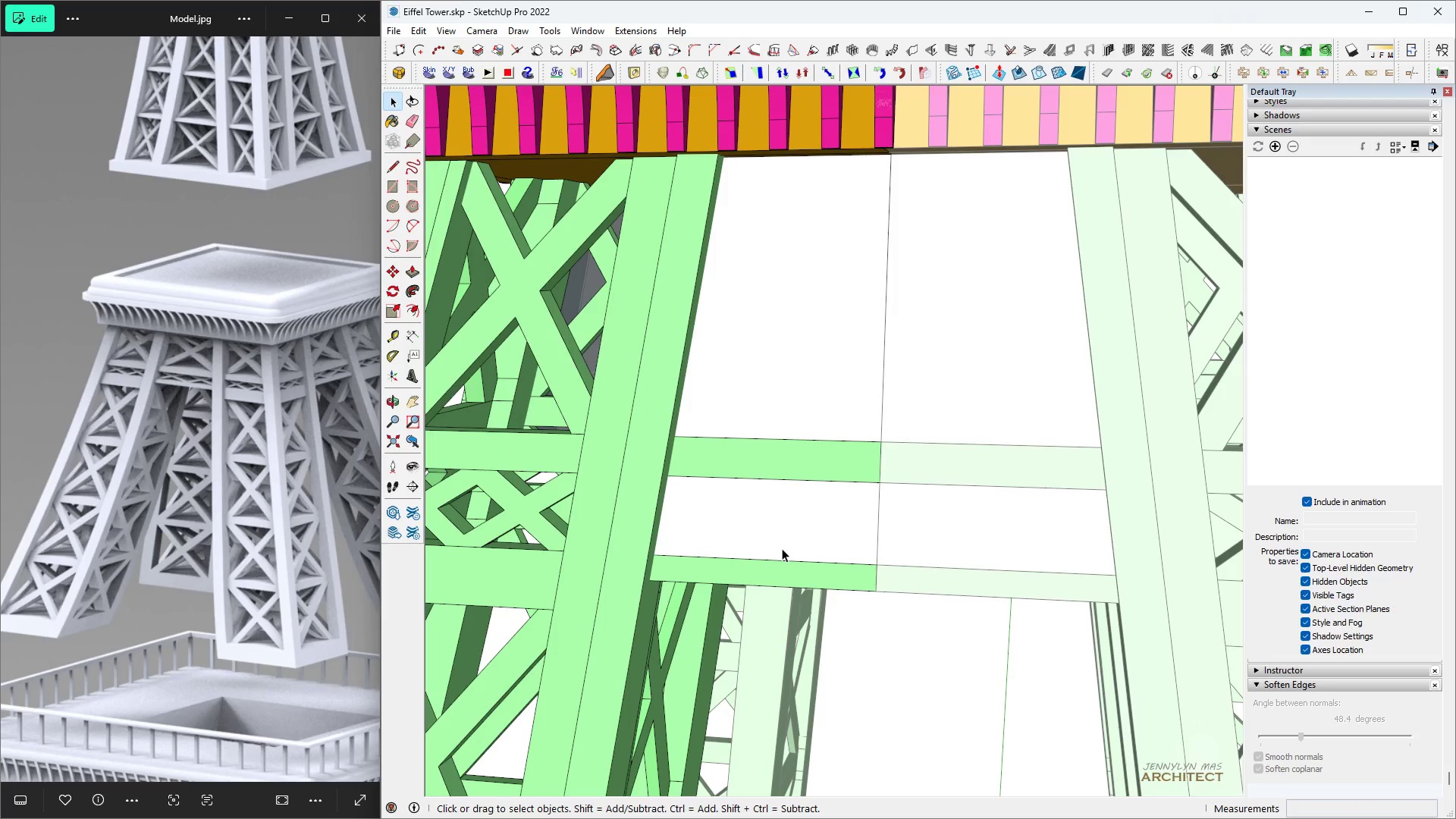 
triple_click([782, 548])
 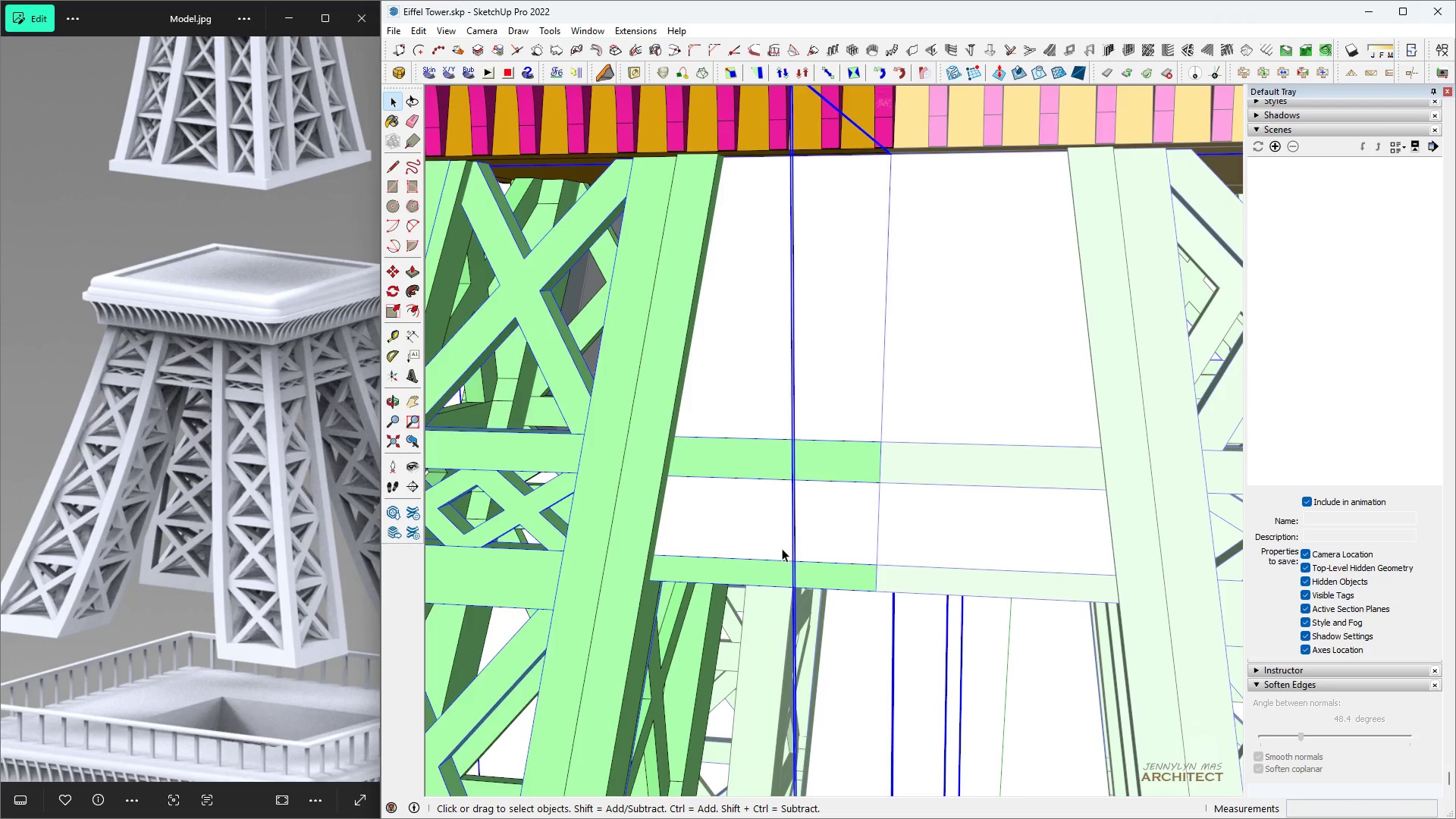 
triple_click([782, 548])
 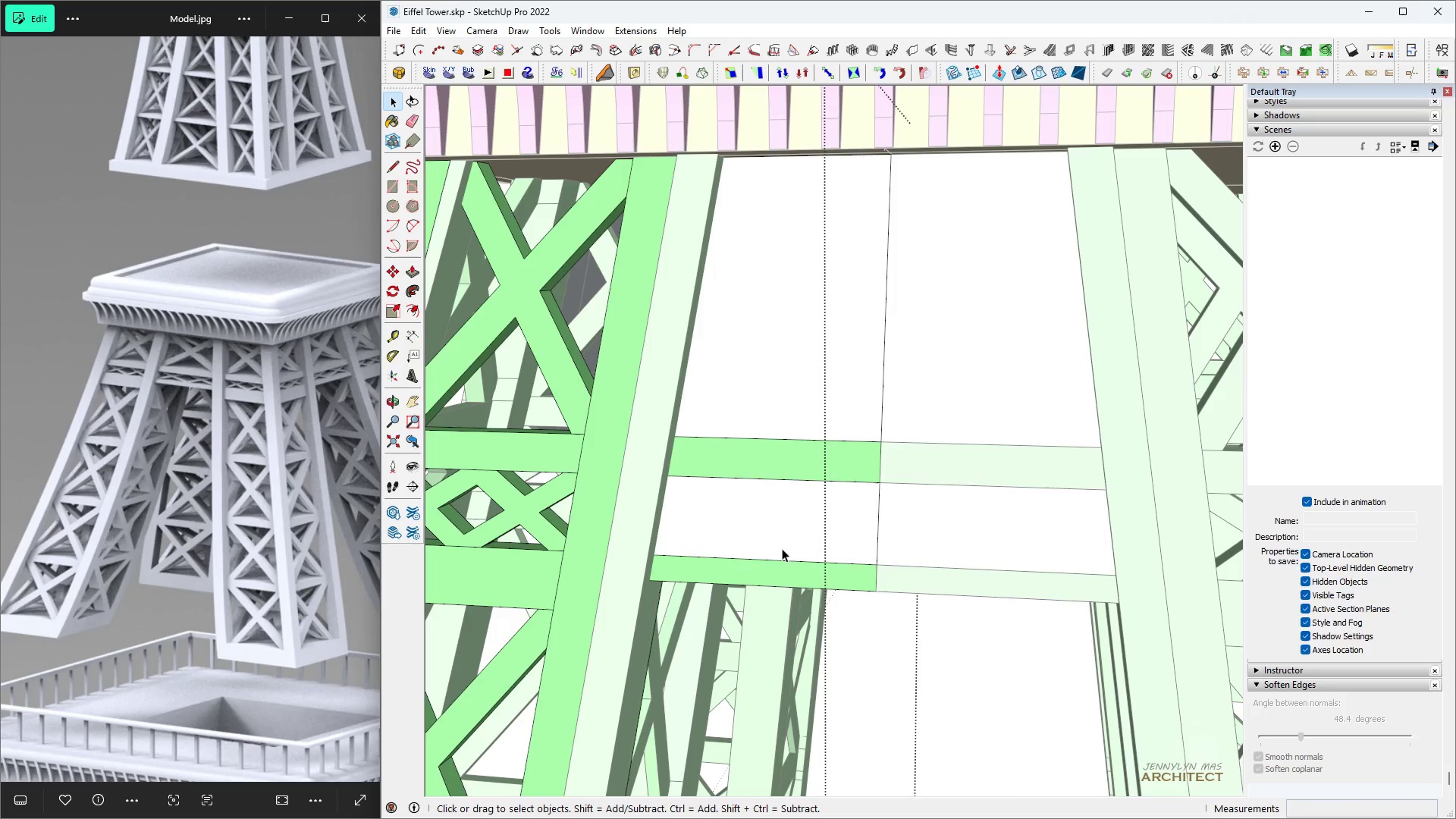 
triple_click([782, 548])
 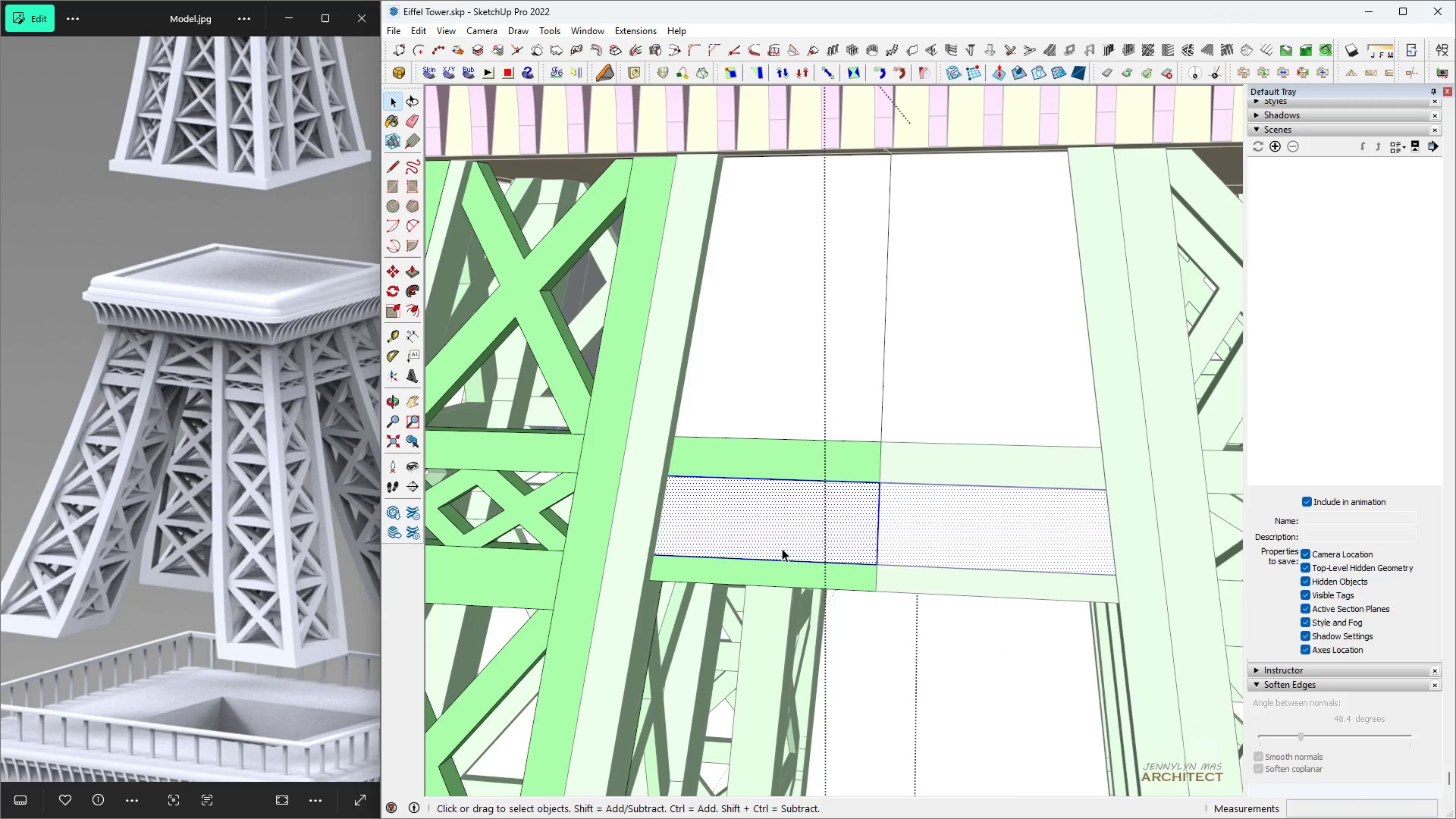 
triple_click([782, 548])
 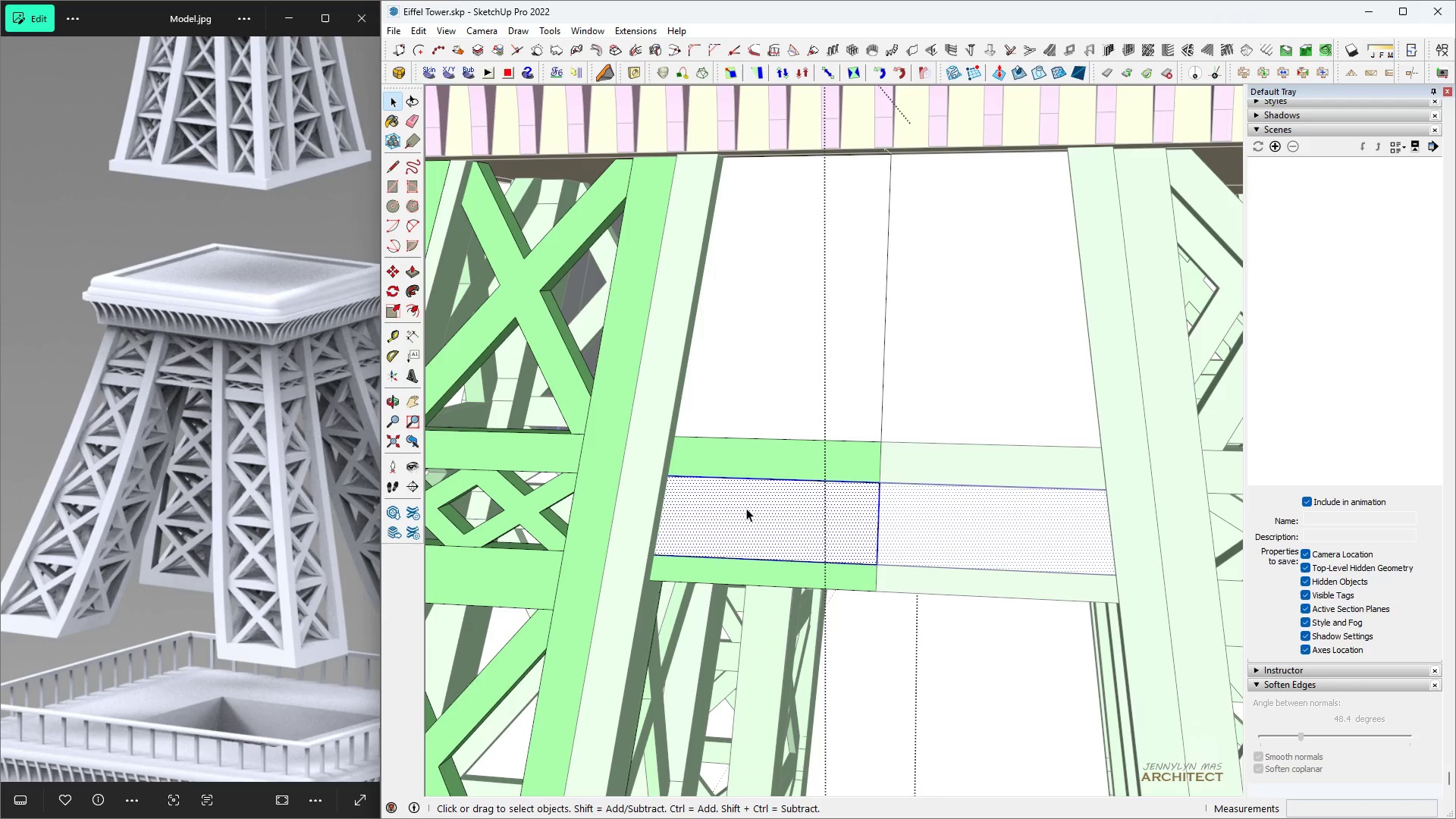 
key(H)
 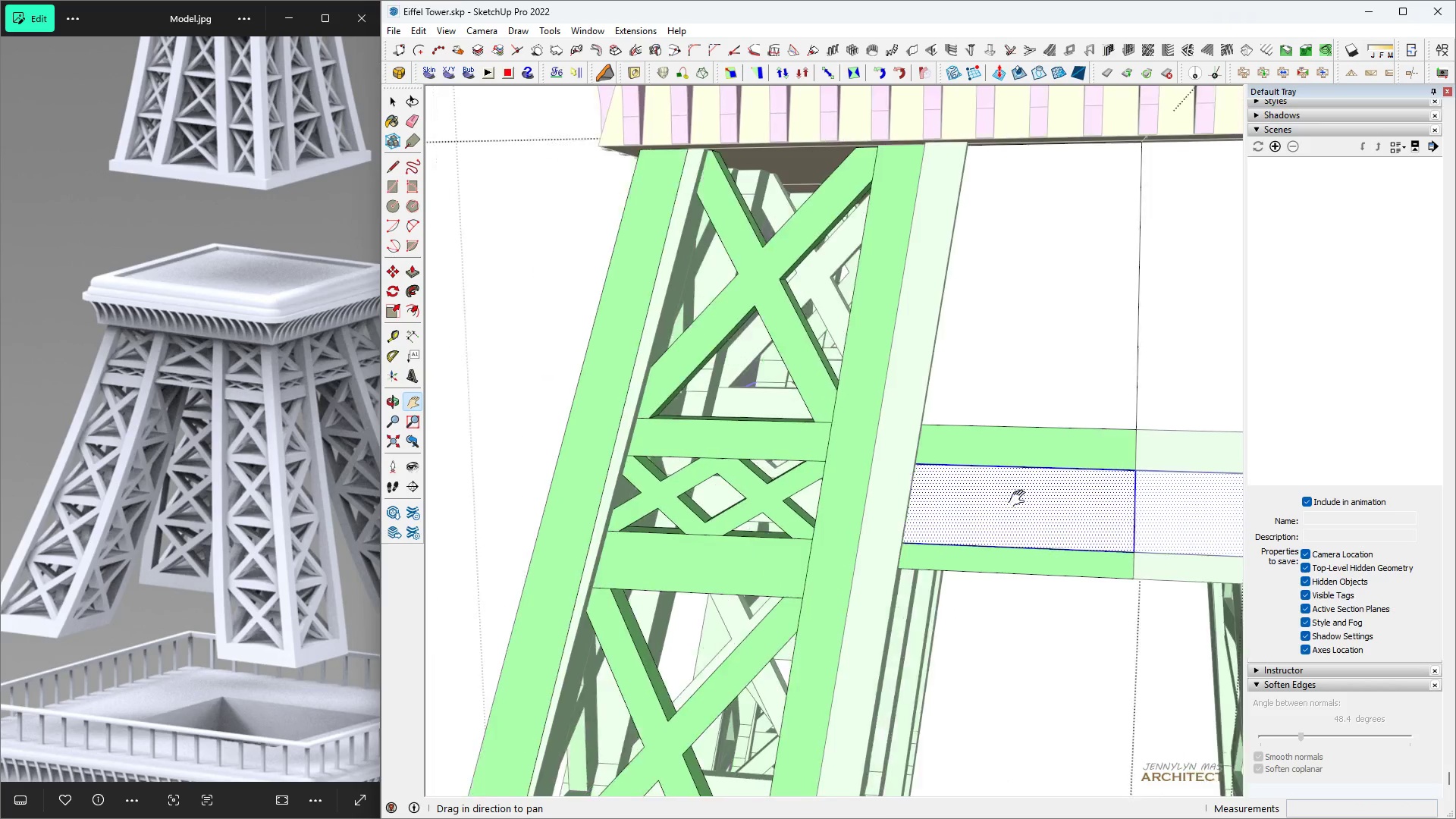 
key(Space)
 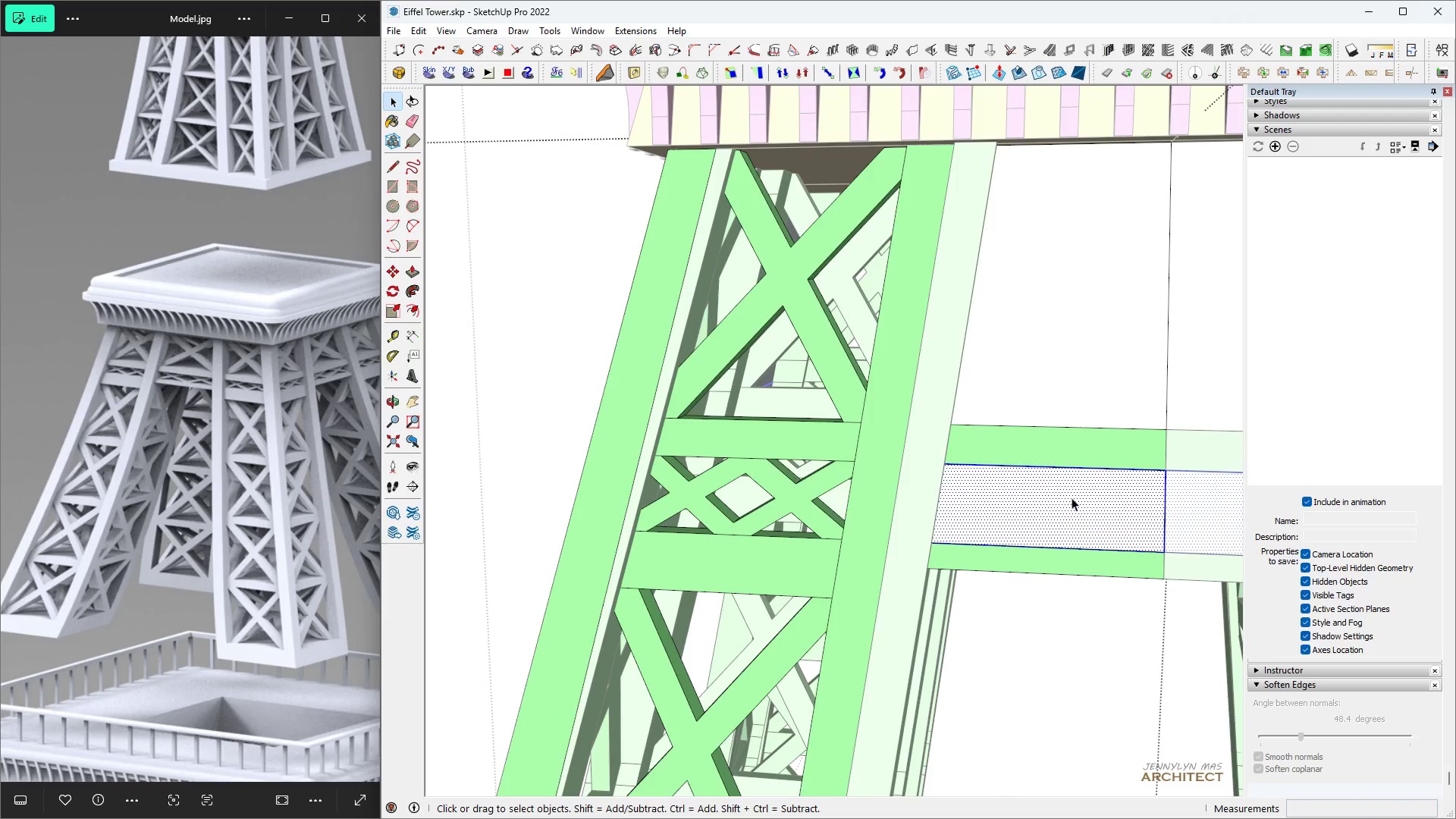 
key(H)
 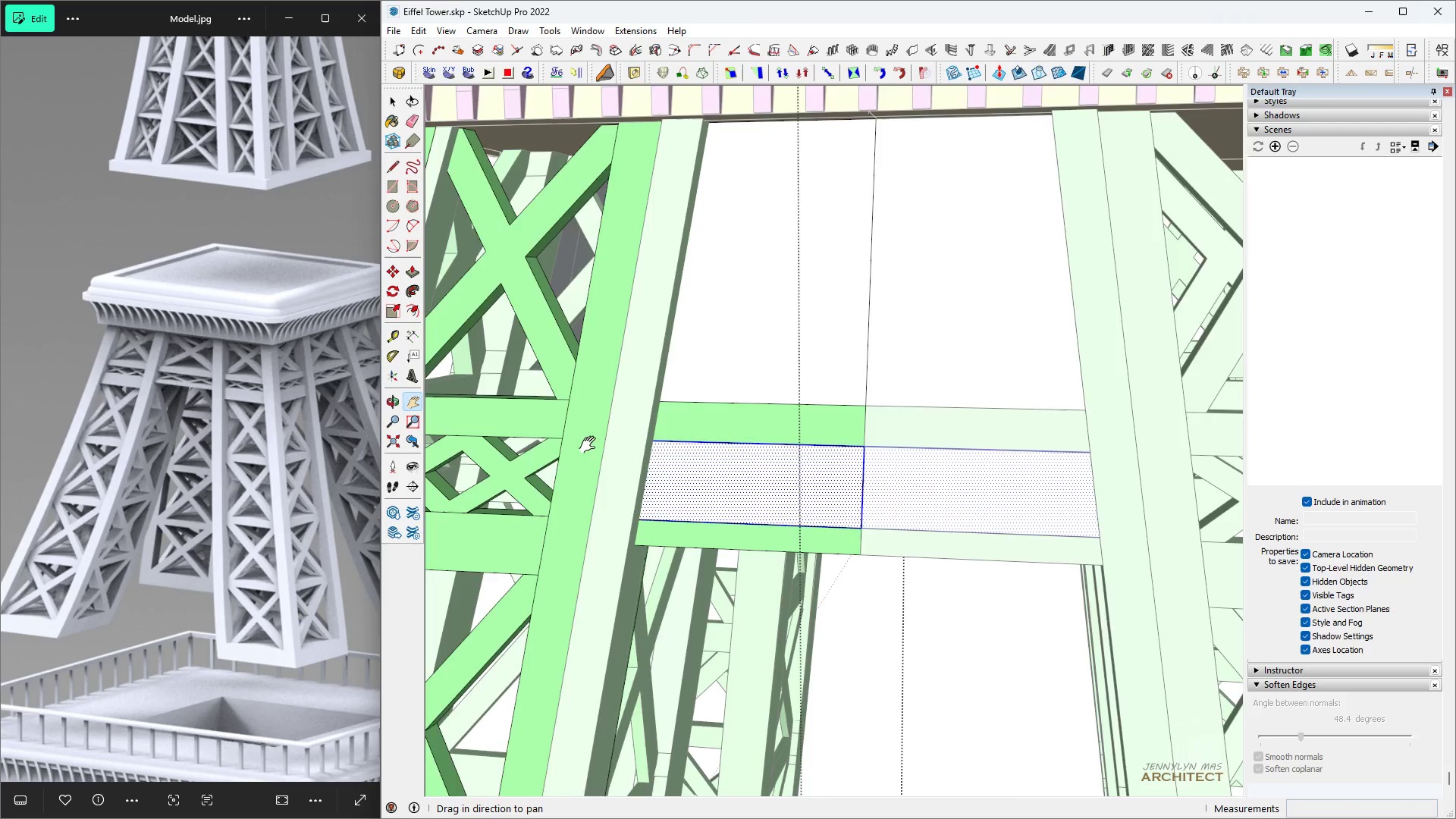 
key(Space)
 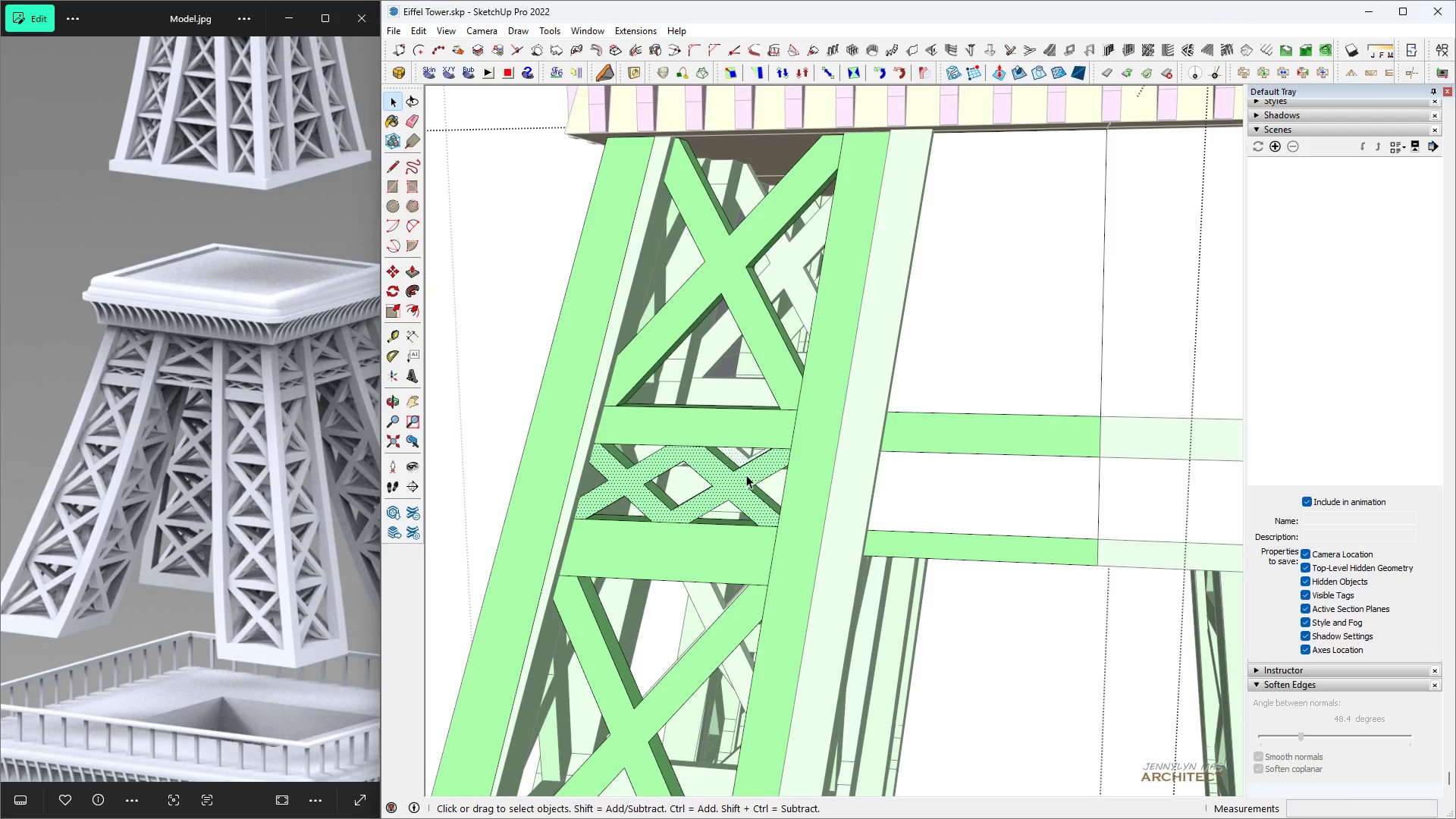 
double_click([746, 475])
 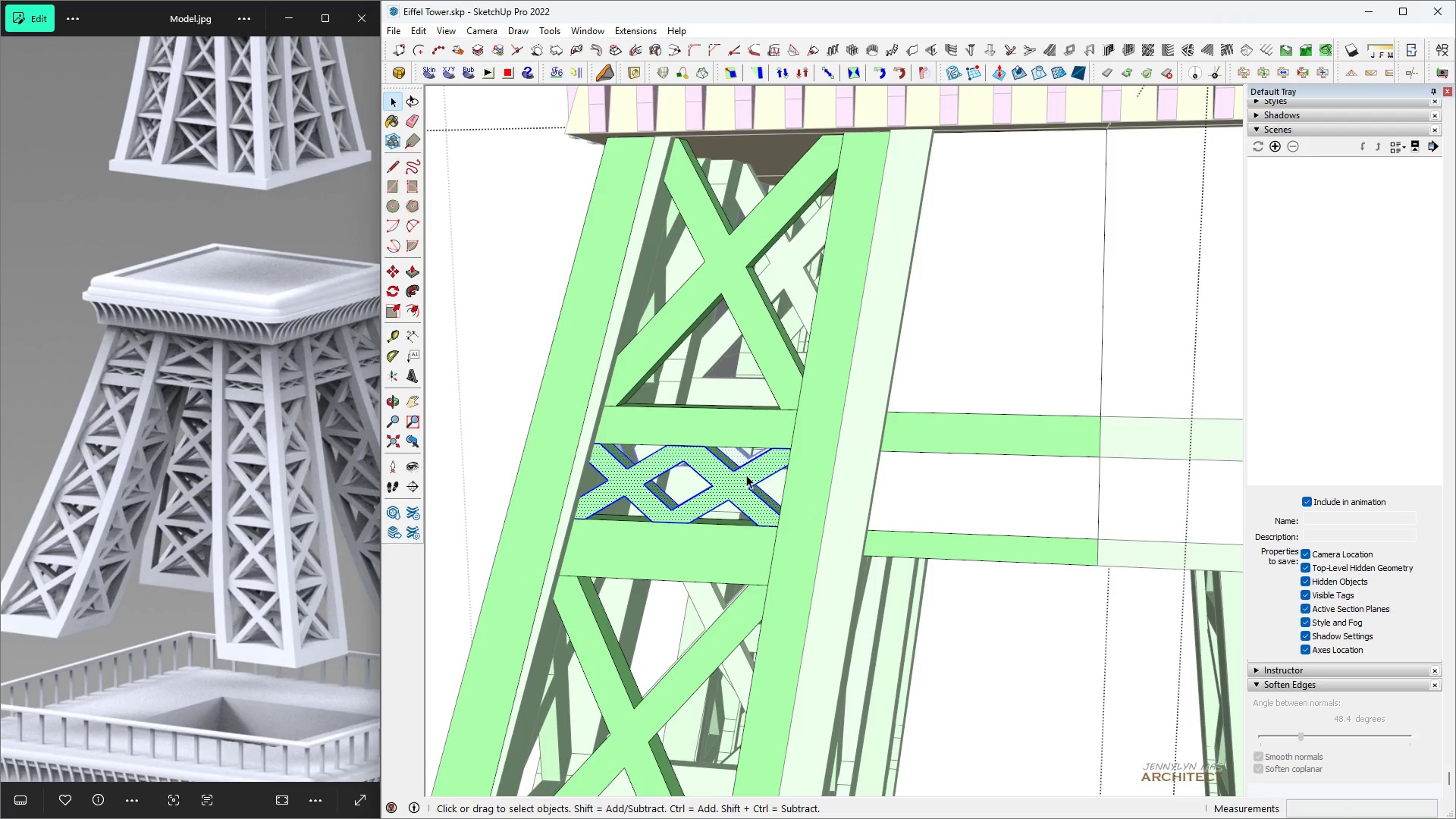 
triple_click([746, 475])
 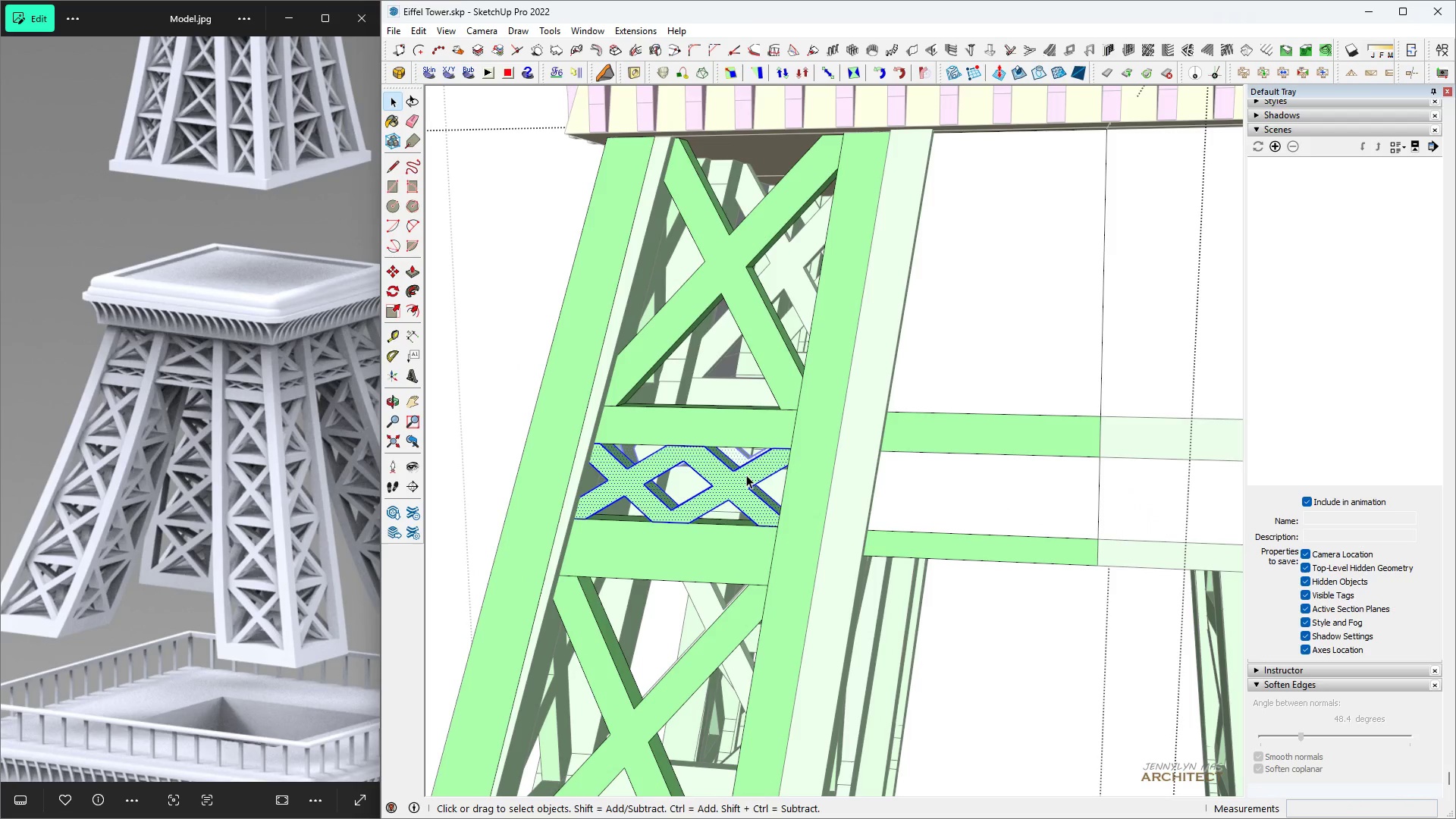 
triple_click([746, 475])
 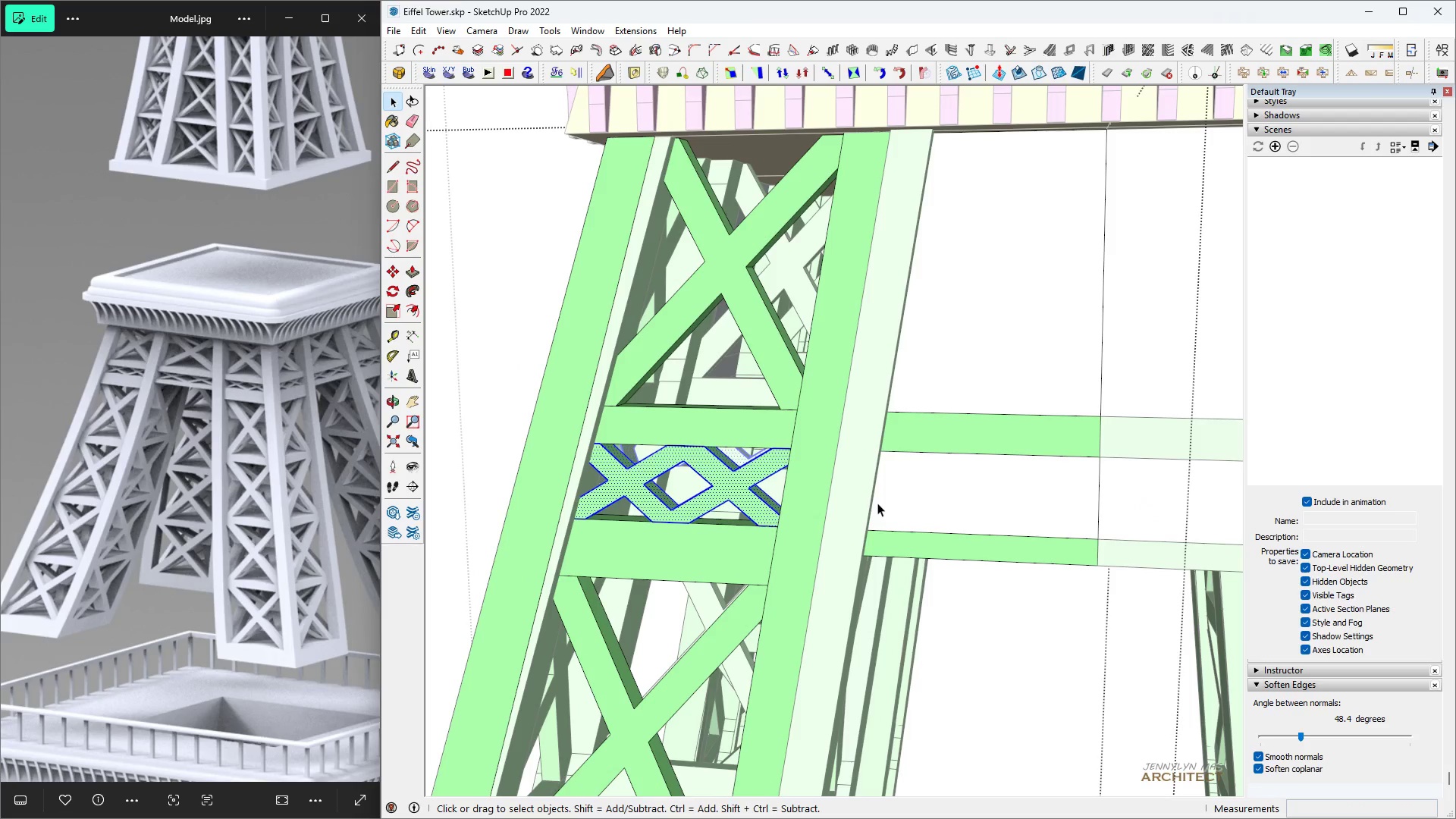 
double_click([916, 489])
 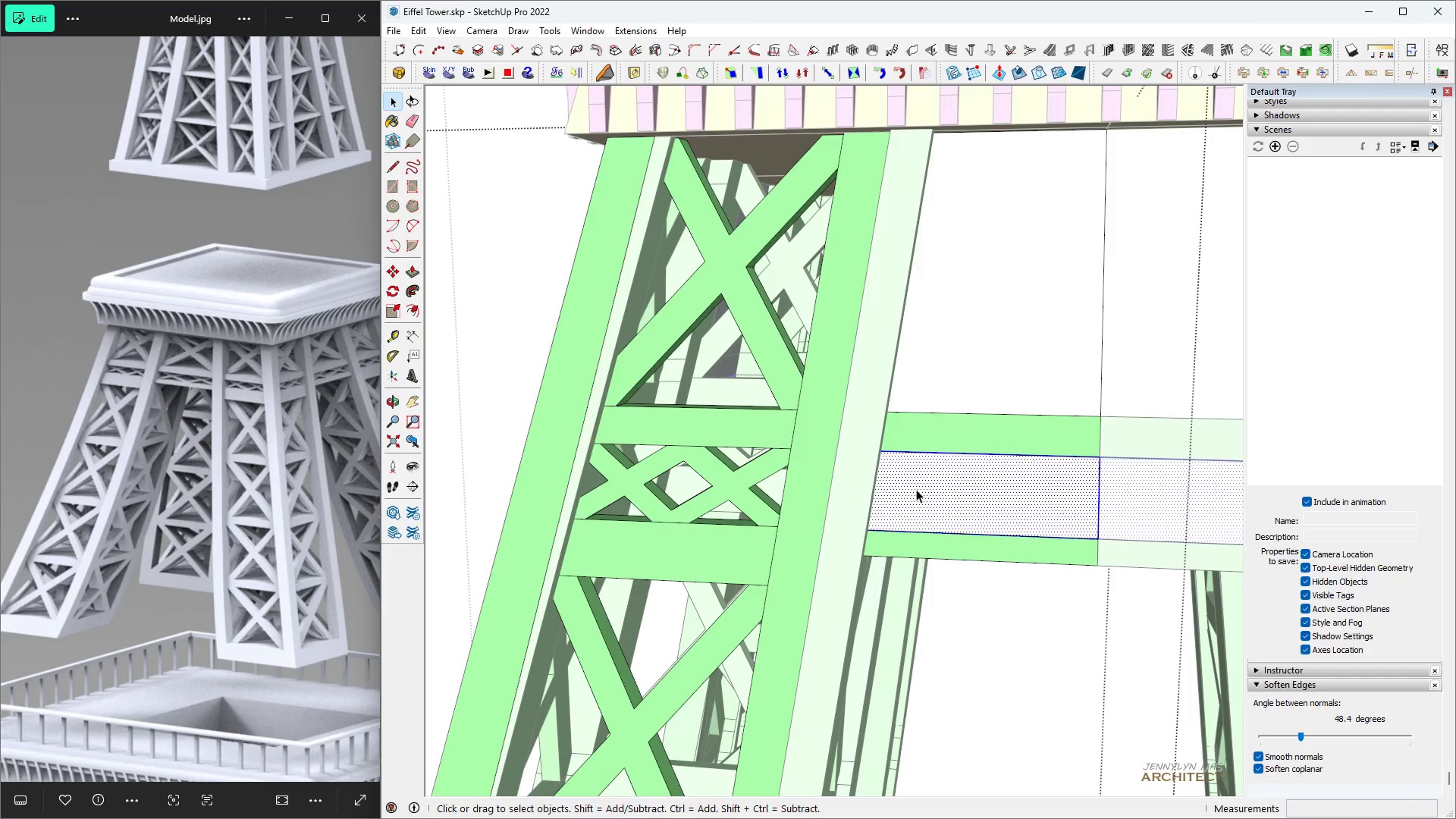 
triple_click([916, 489])
 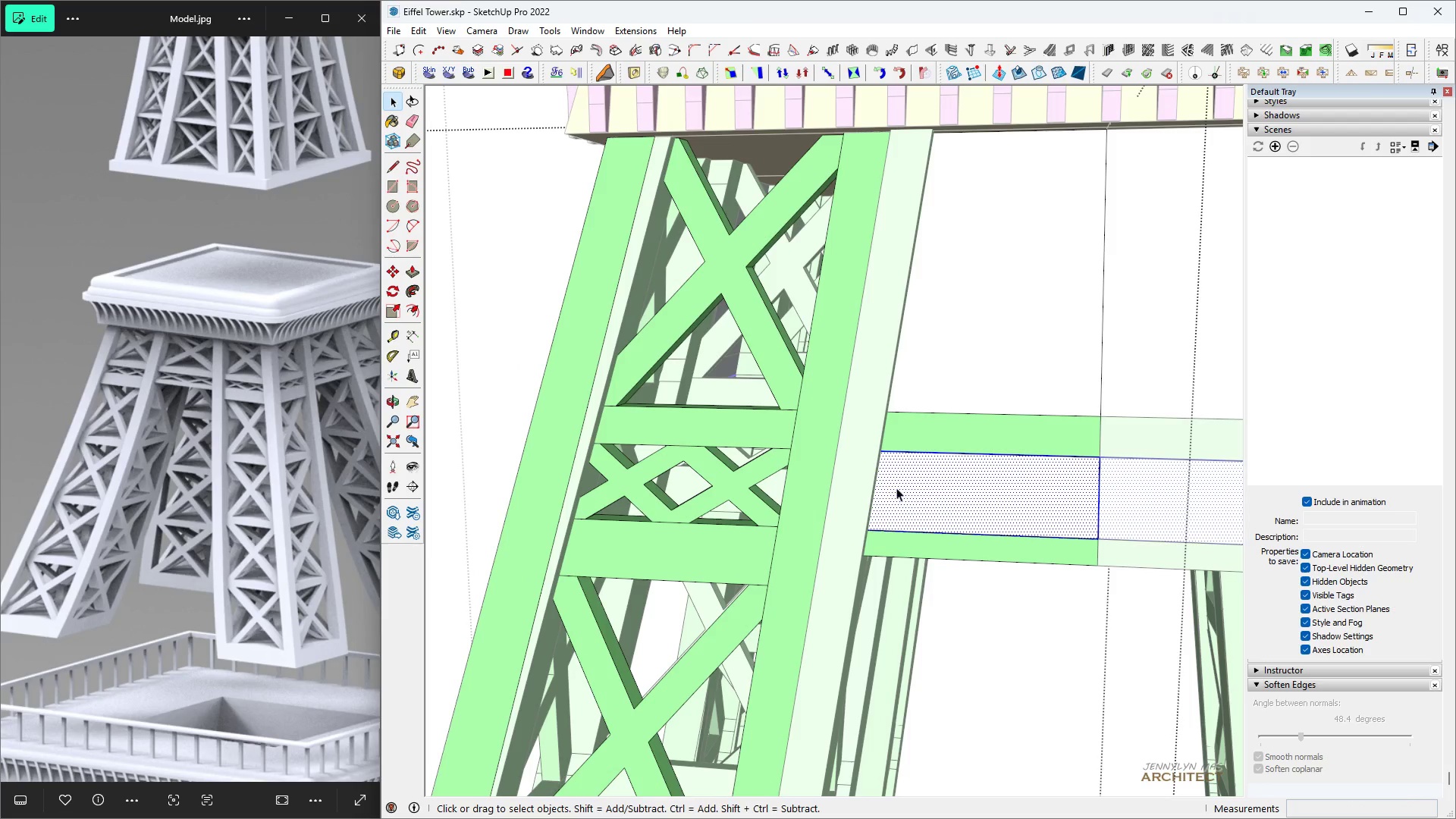 
key(Delete)
 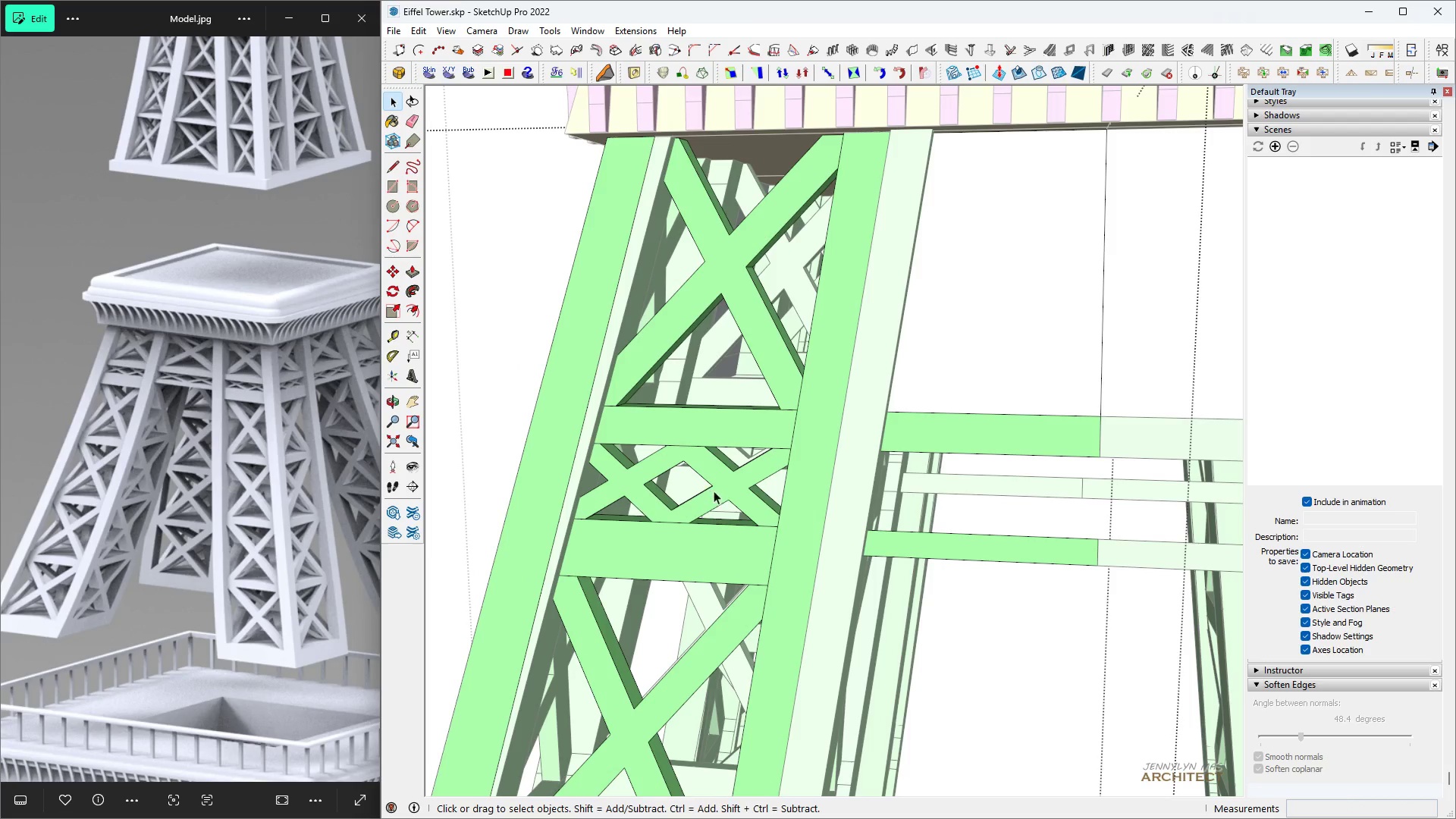 
double_click([728, 495])
 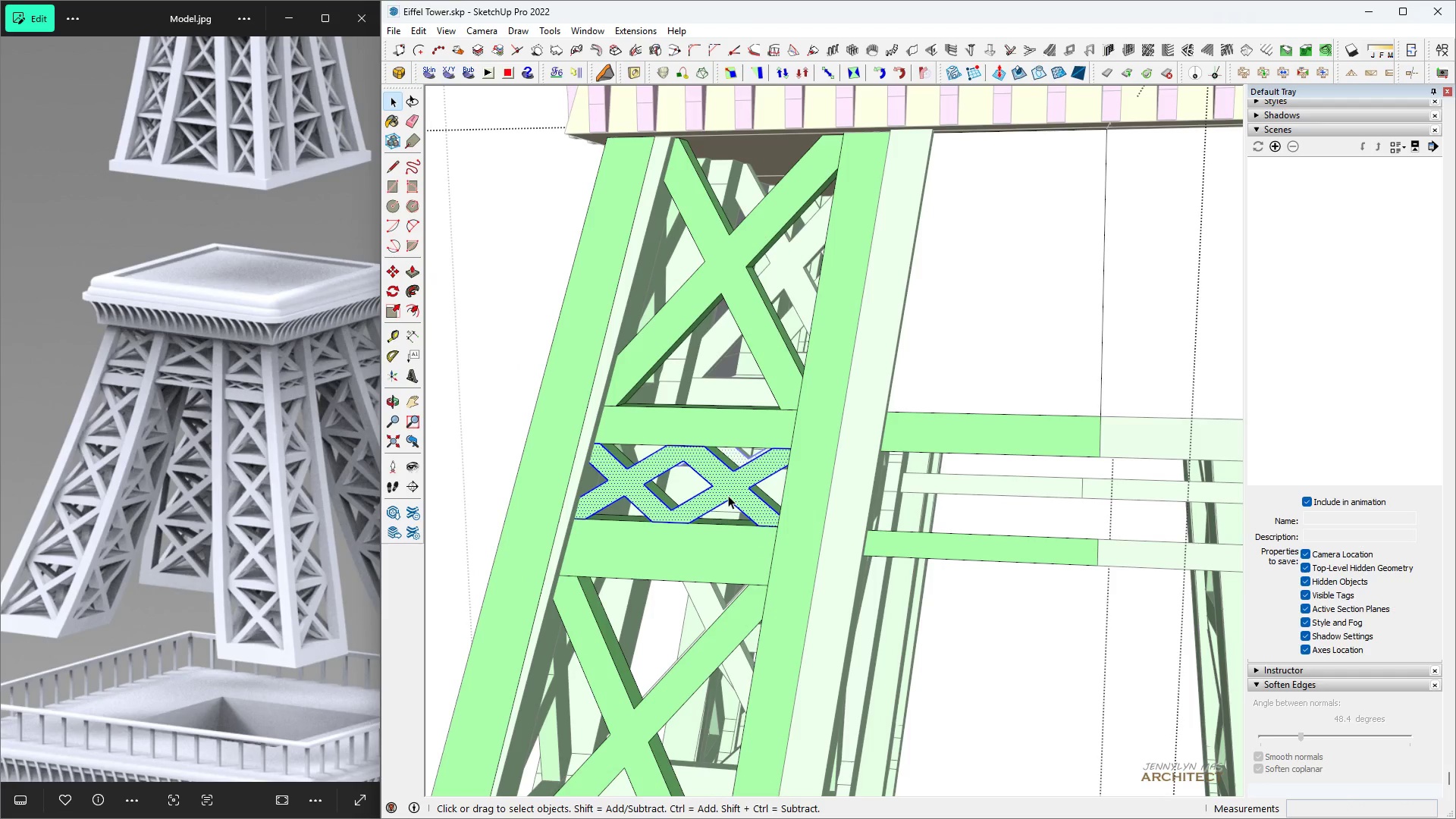 
triple_click([728, 495])
 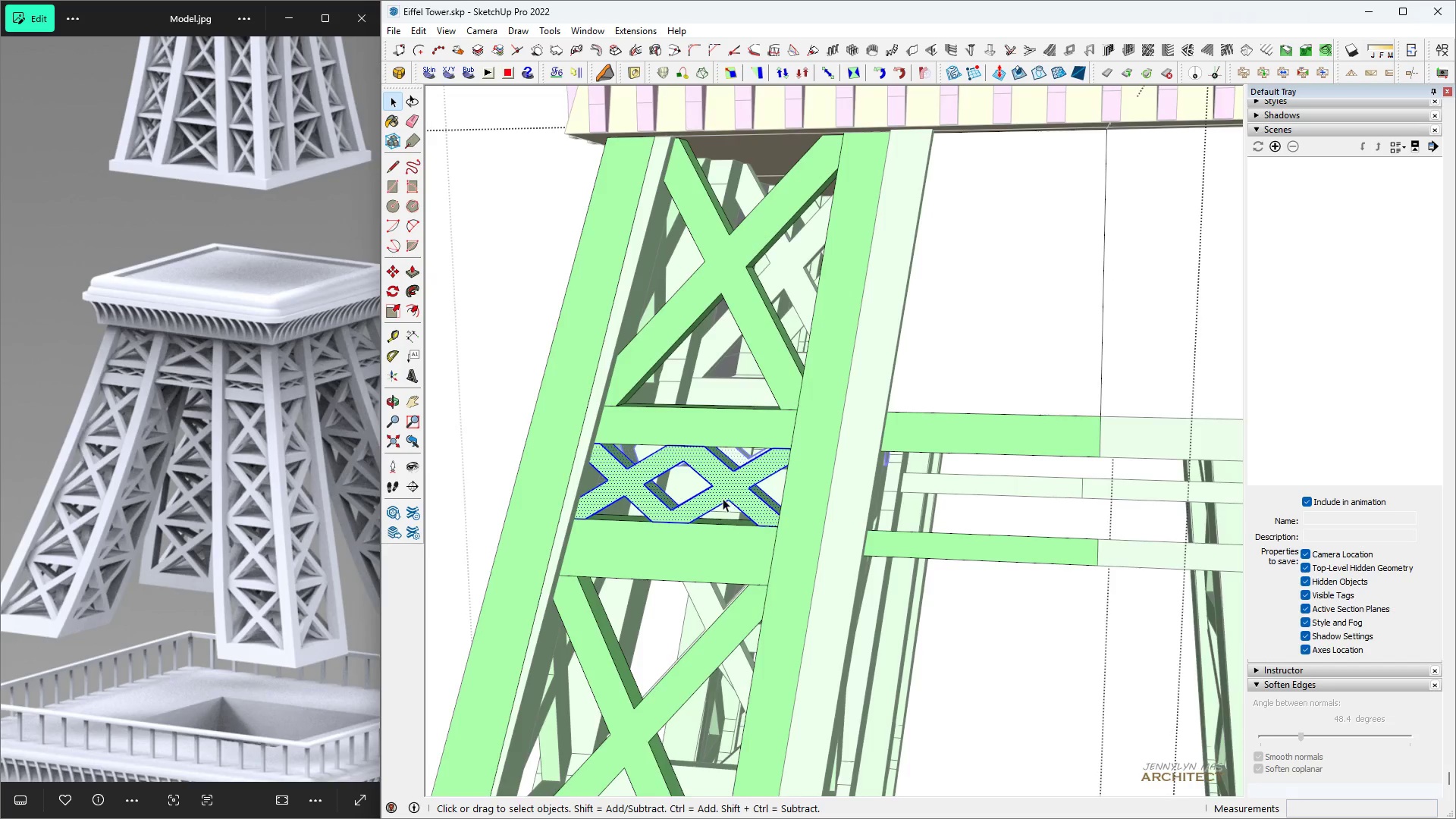 
scroll: coordinate [500, 506], scroll_direction: up, amount: 9.0
 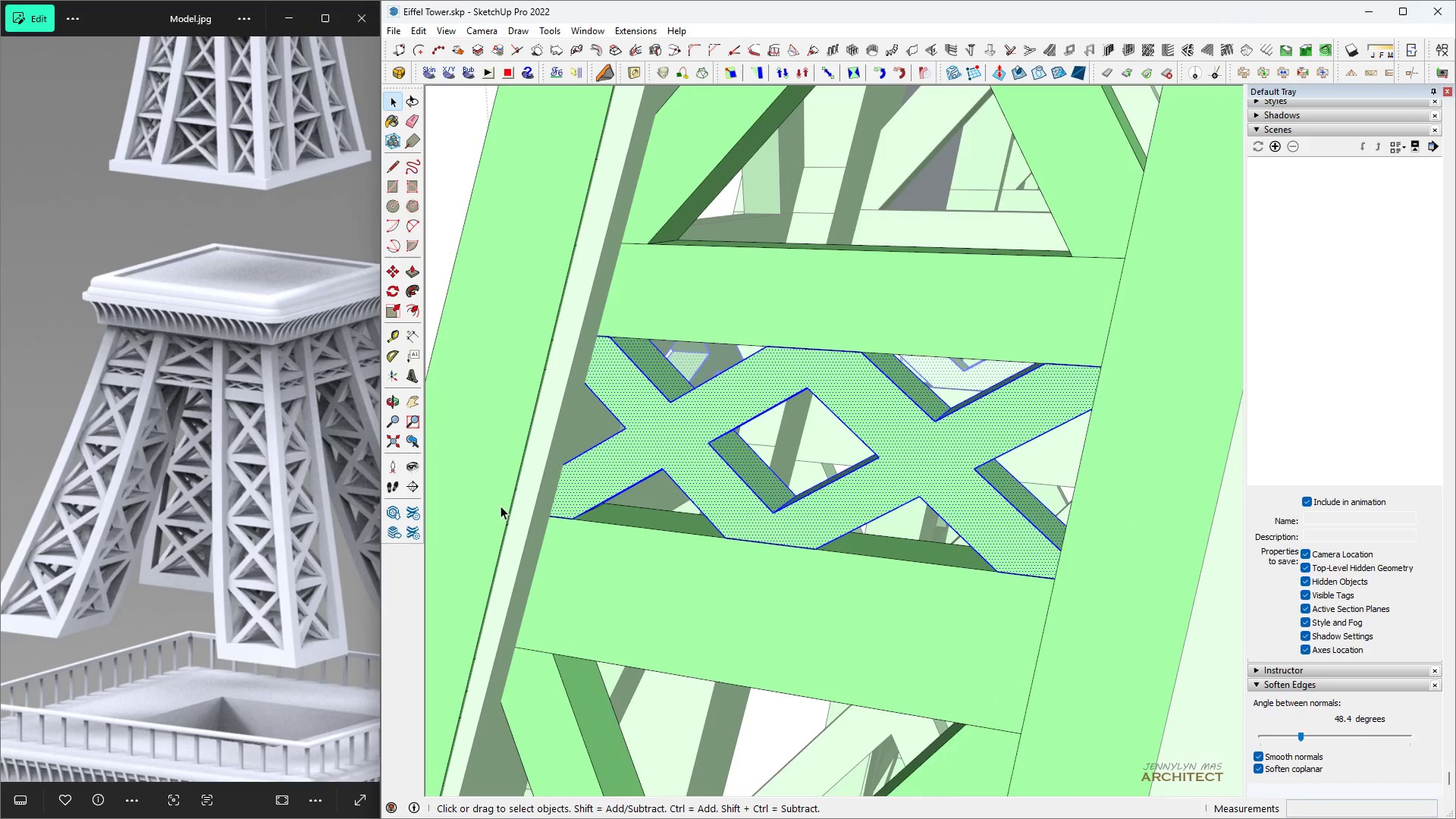 
key(Space)
 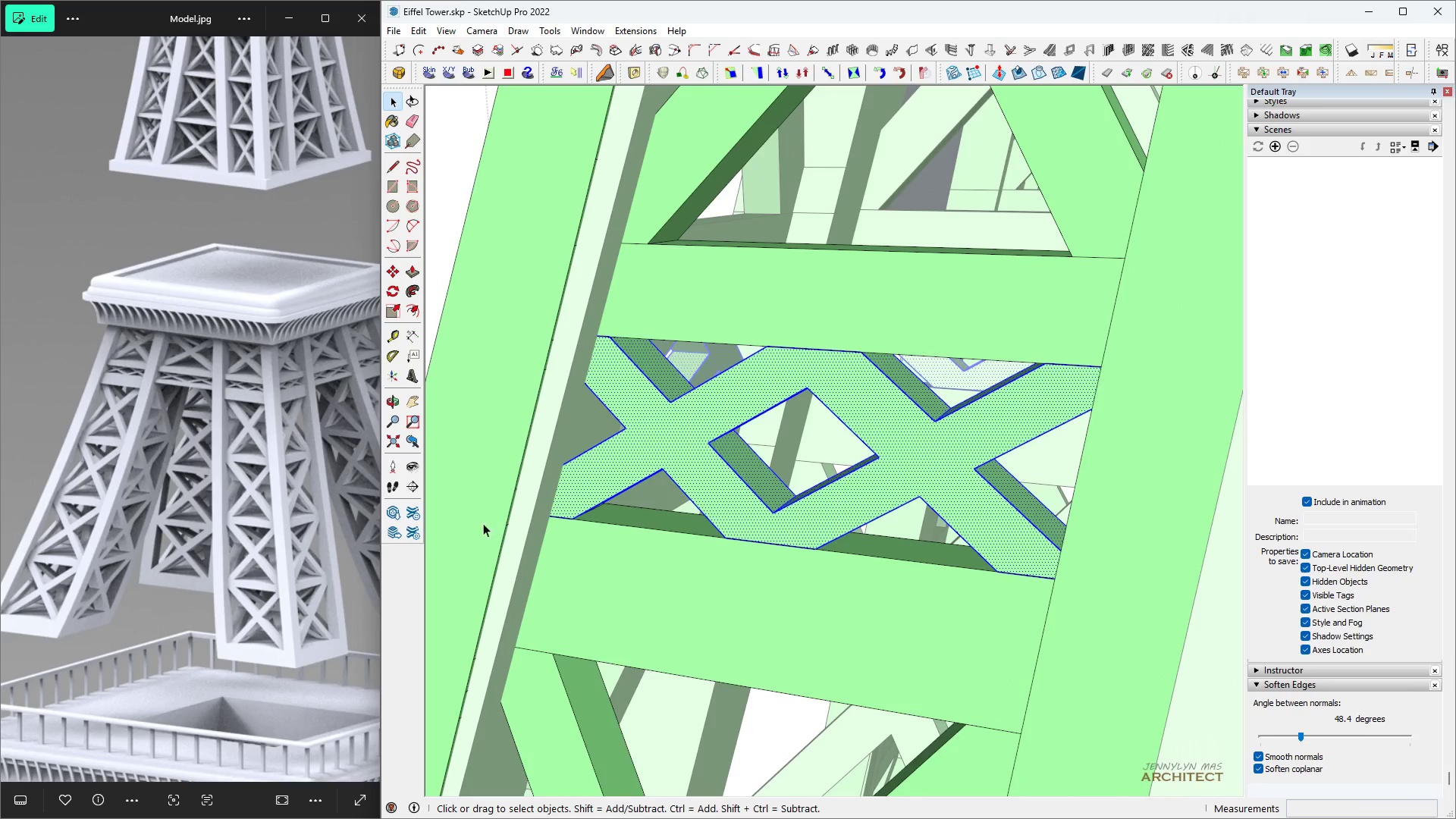 
key(M)
 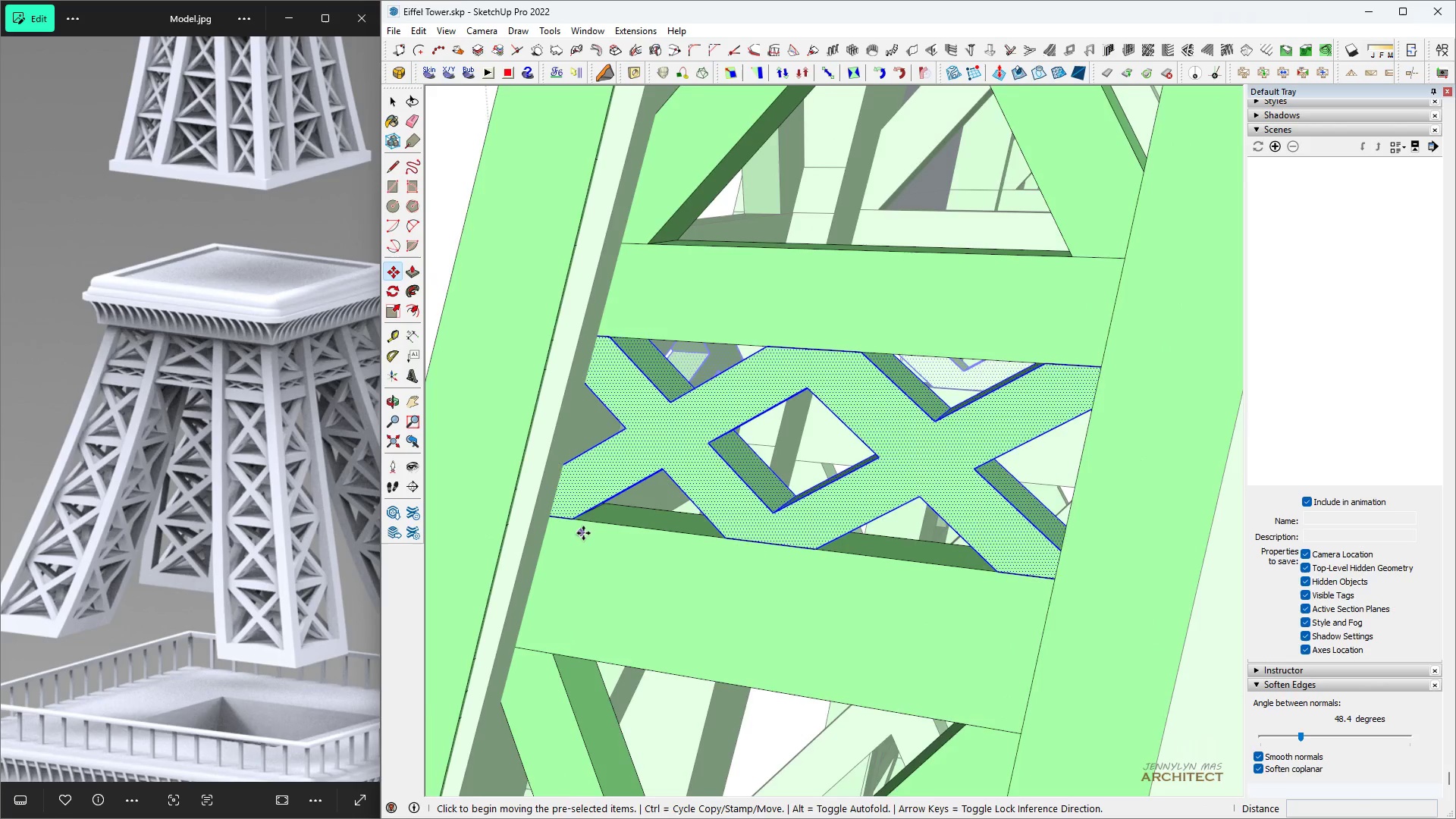 
scroll: coordinate [570, 527], scroll_direction: up, amount: 3.0
 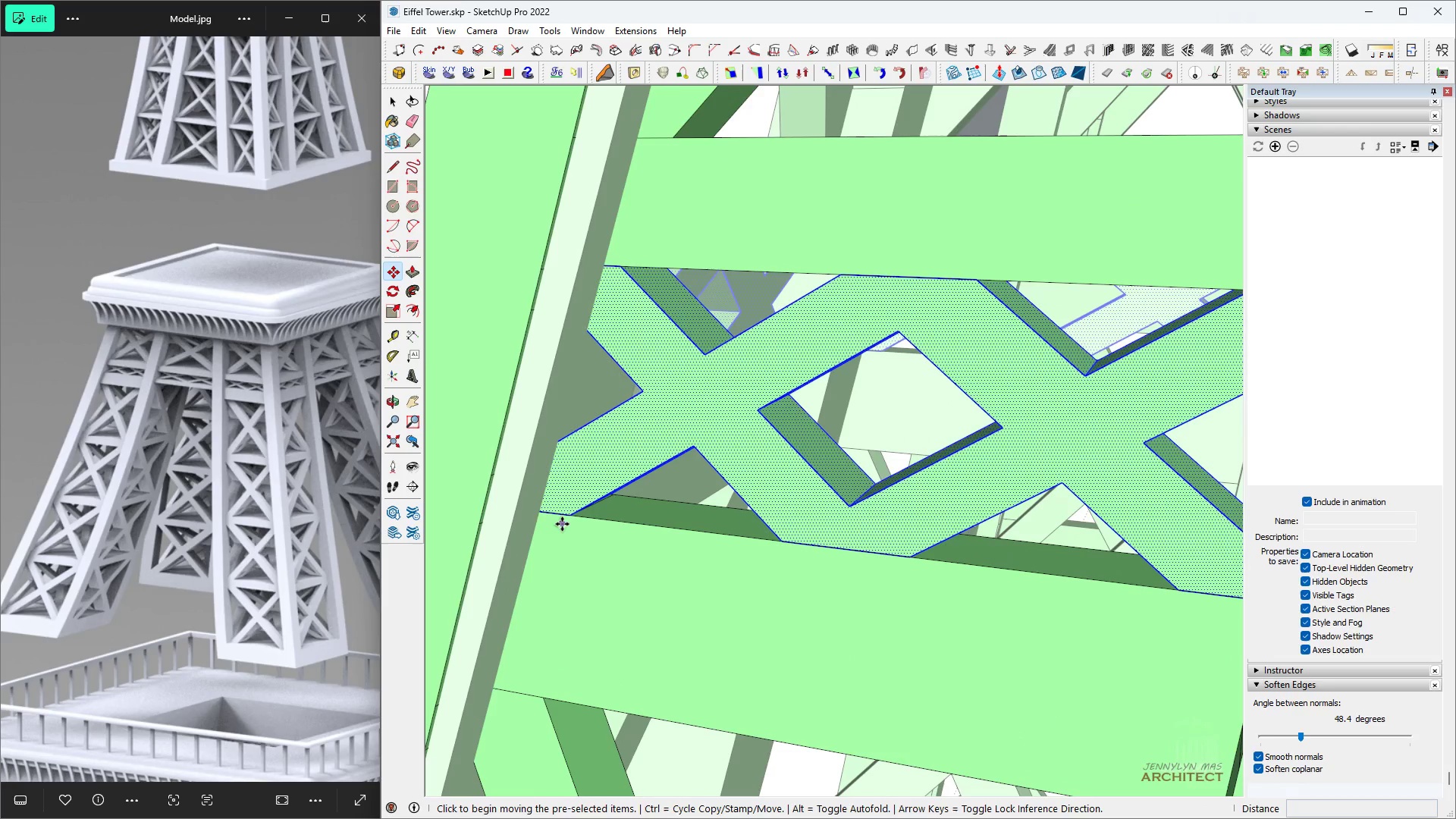 
key(Control+ControlLeft)
 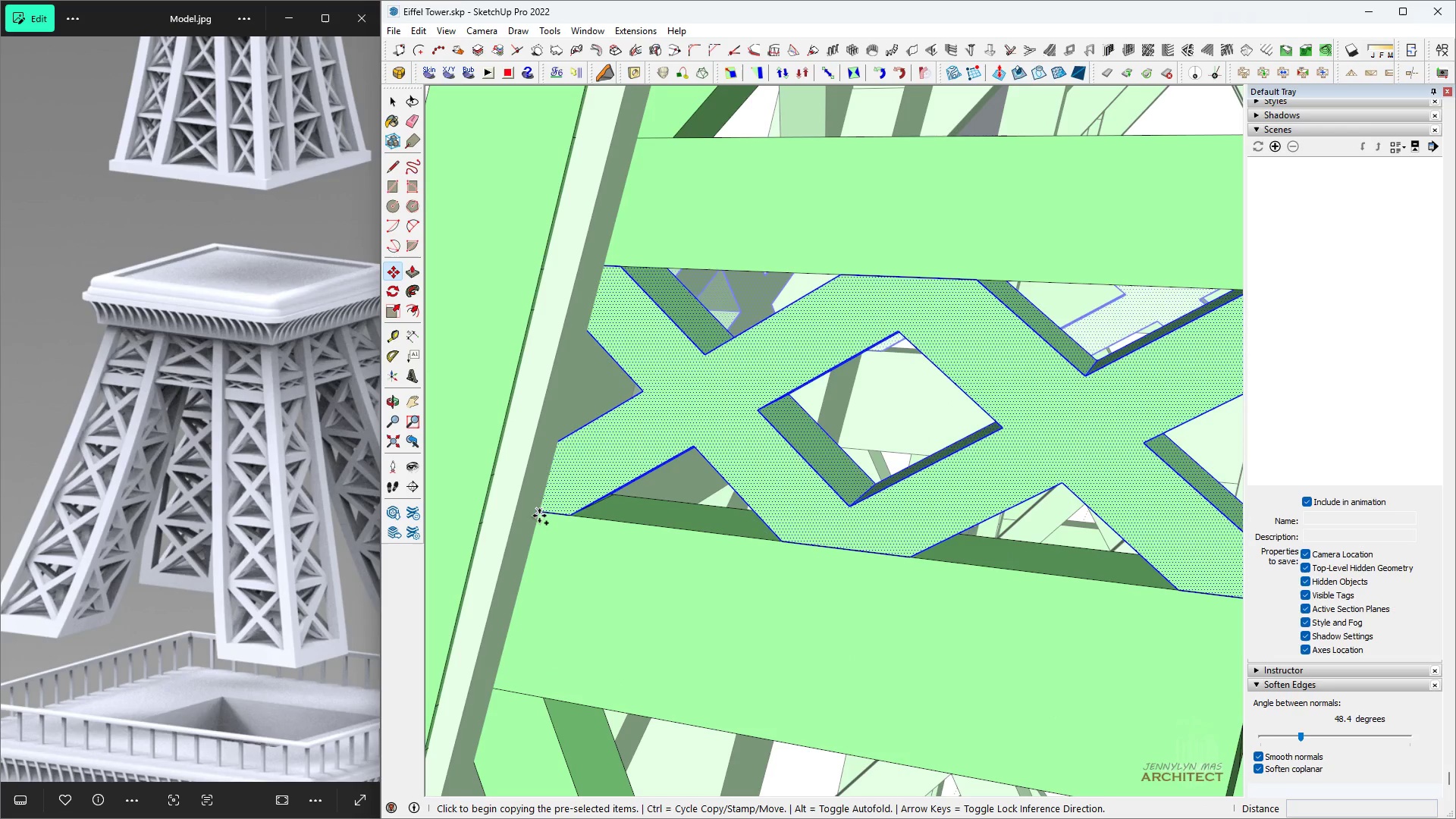 
left_click([539, 516])
 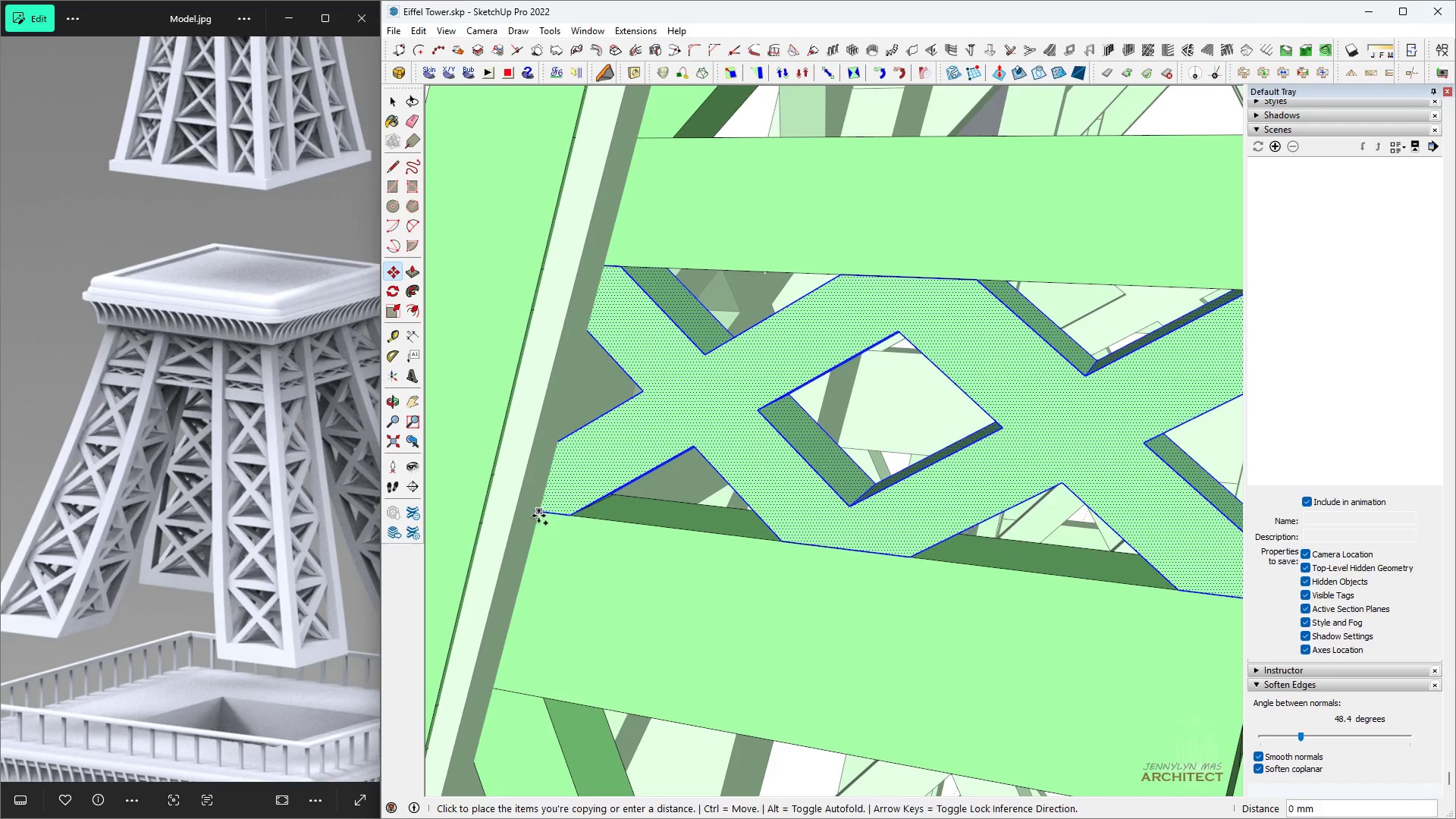 
scroll: coordinate [538, 516], scroll_direction: down, amount: 4.0
 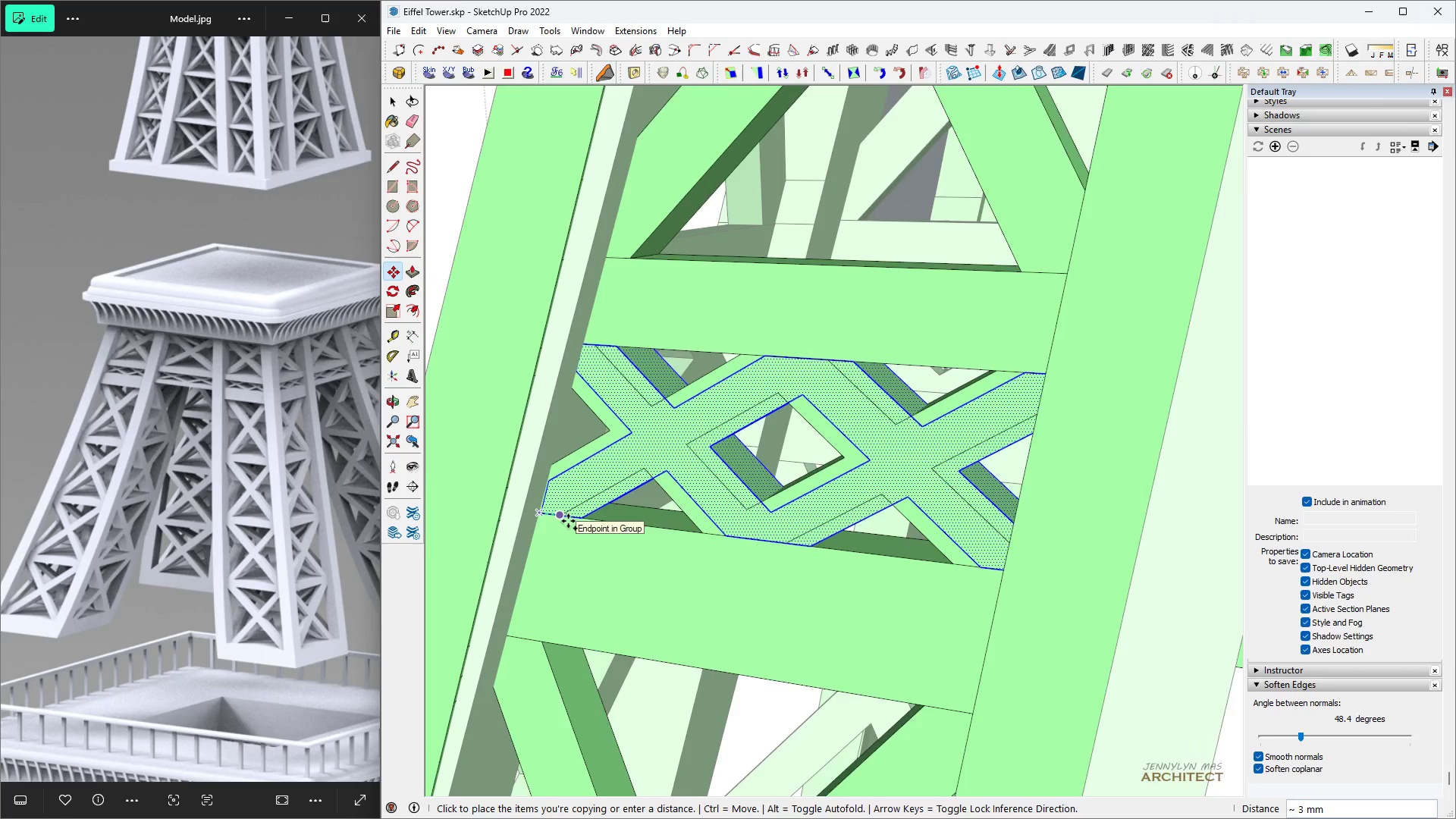 
hold_key(key=ShiftLeft, duration=1.54)
scroll: coordinate [1003, 550], scroll_direction: down, amount: 2.0
 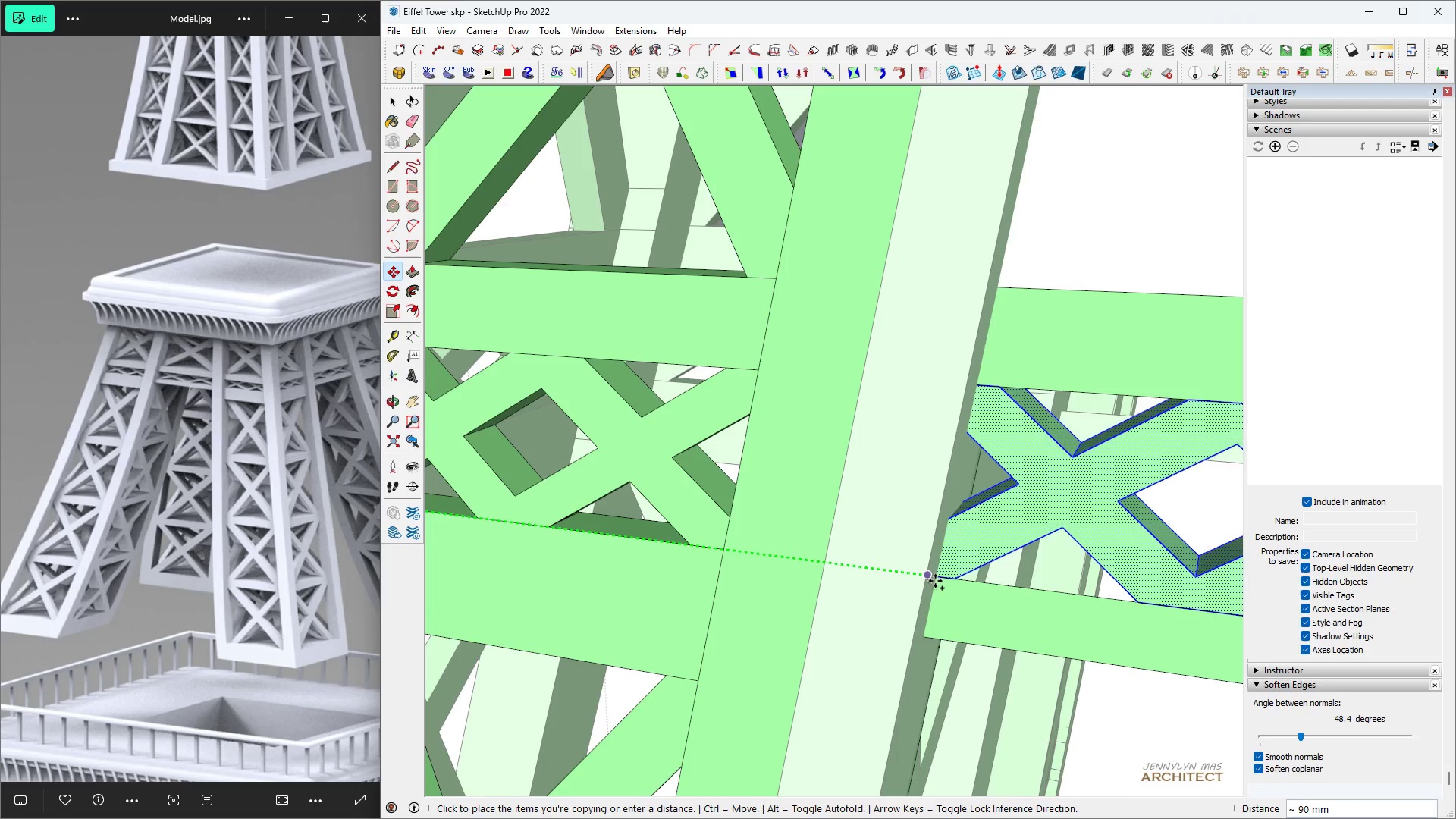 
hold_key(key=ShiftLeft, duration=1.5)
 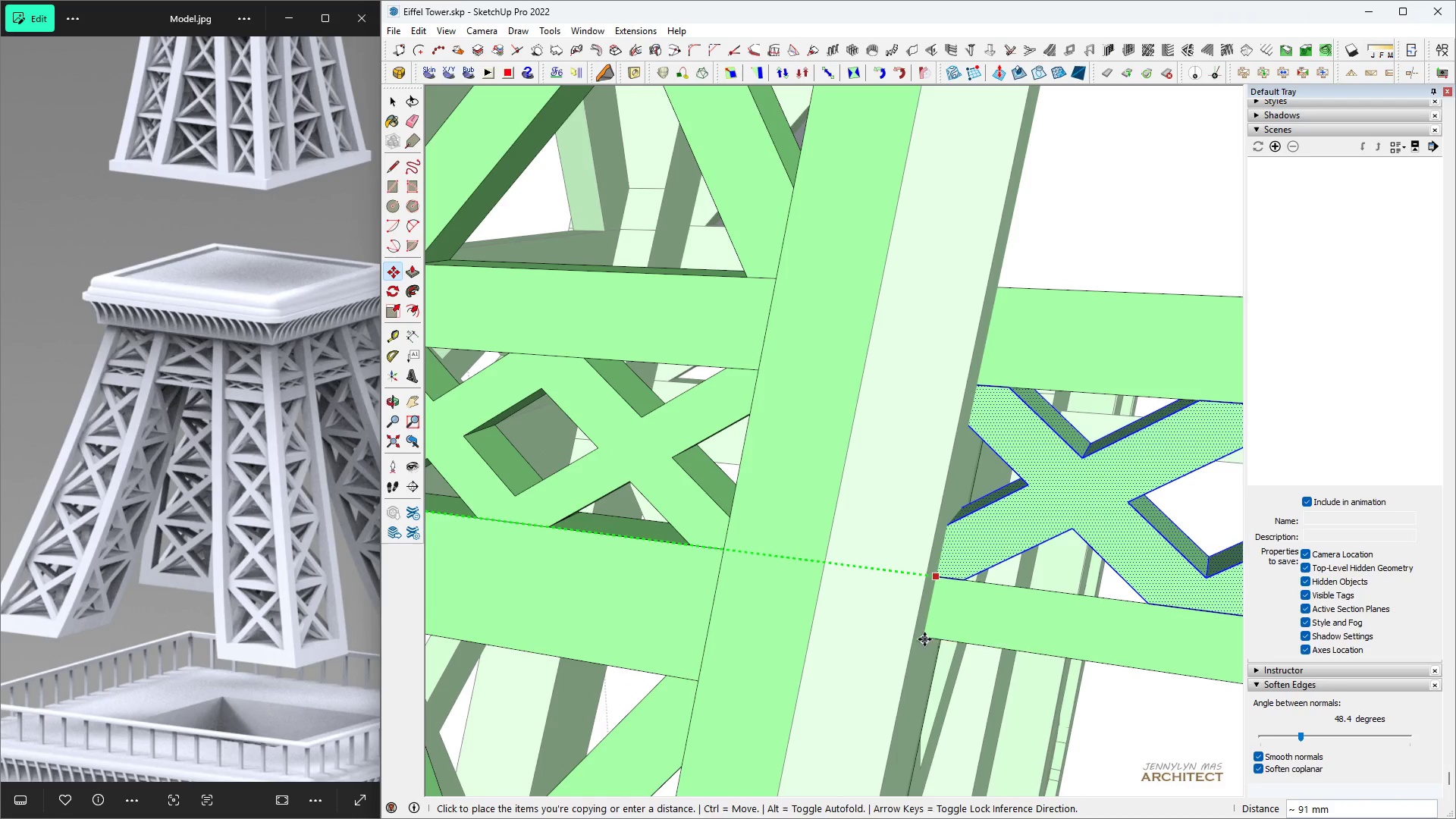 
hold_key(key=ShiftLeft, duration=1.09)
left_click([924, 639])
 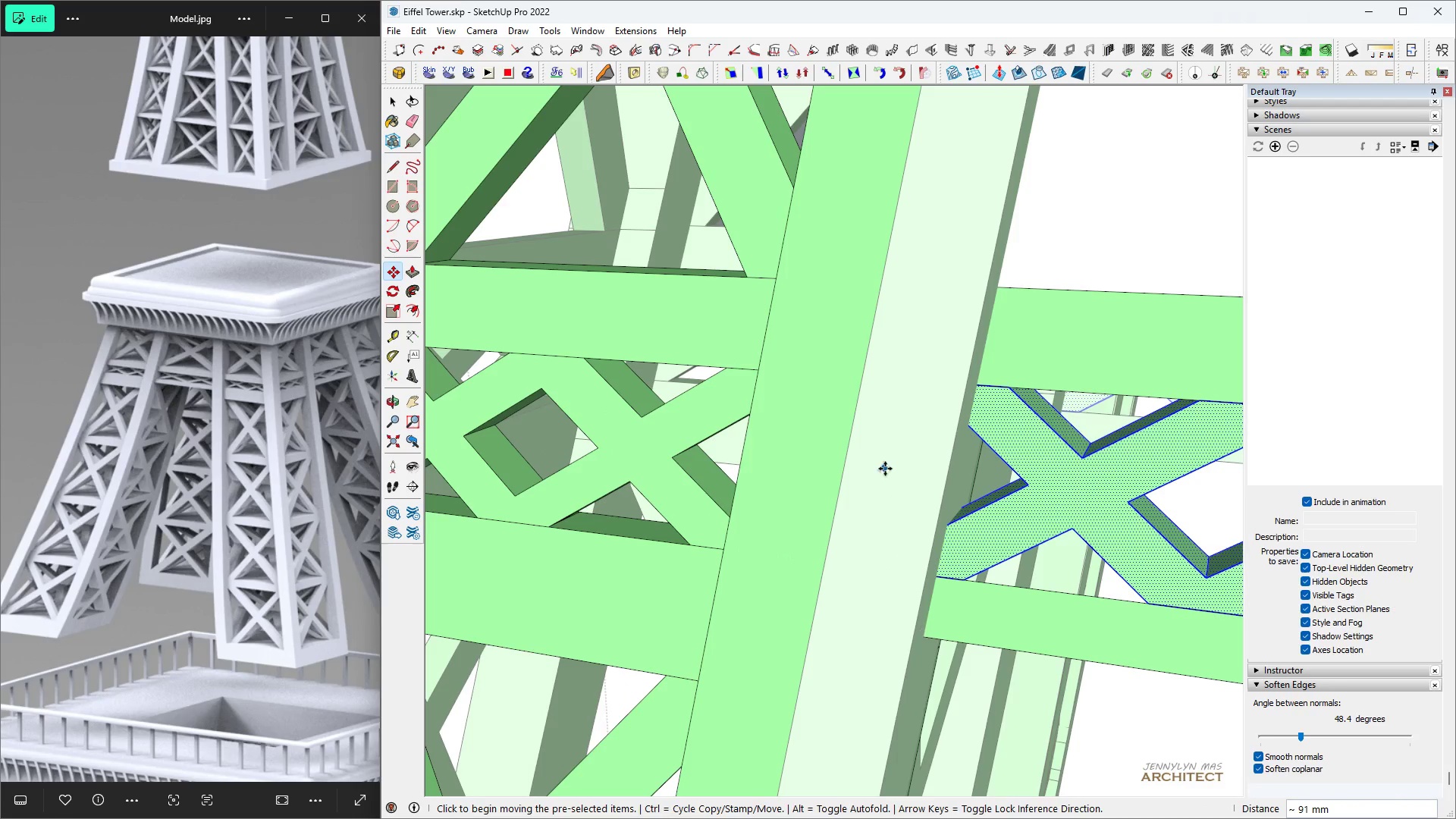 
scroll: coordinate [926, 525], scroll_direction: down, amount: 11.0
 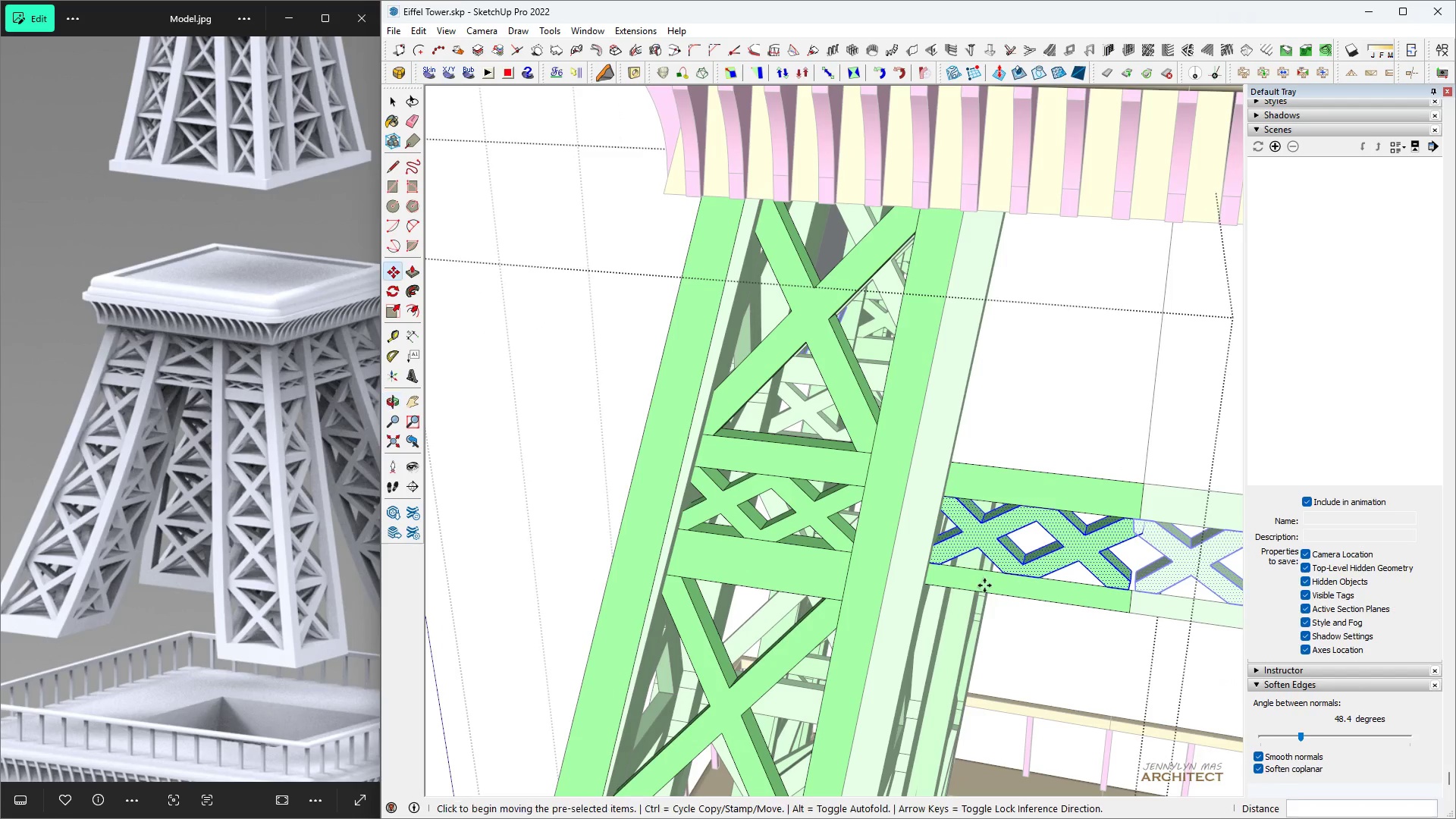 
scroll: coordinate [1039, 573], scroll_direction: up, amount: 4.0
 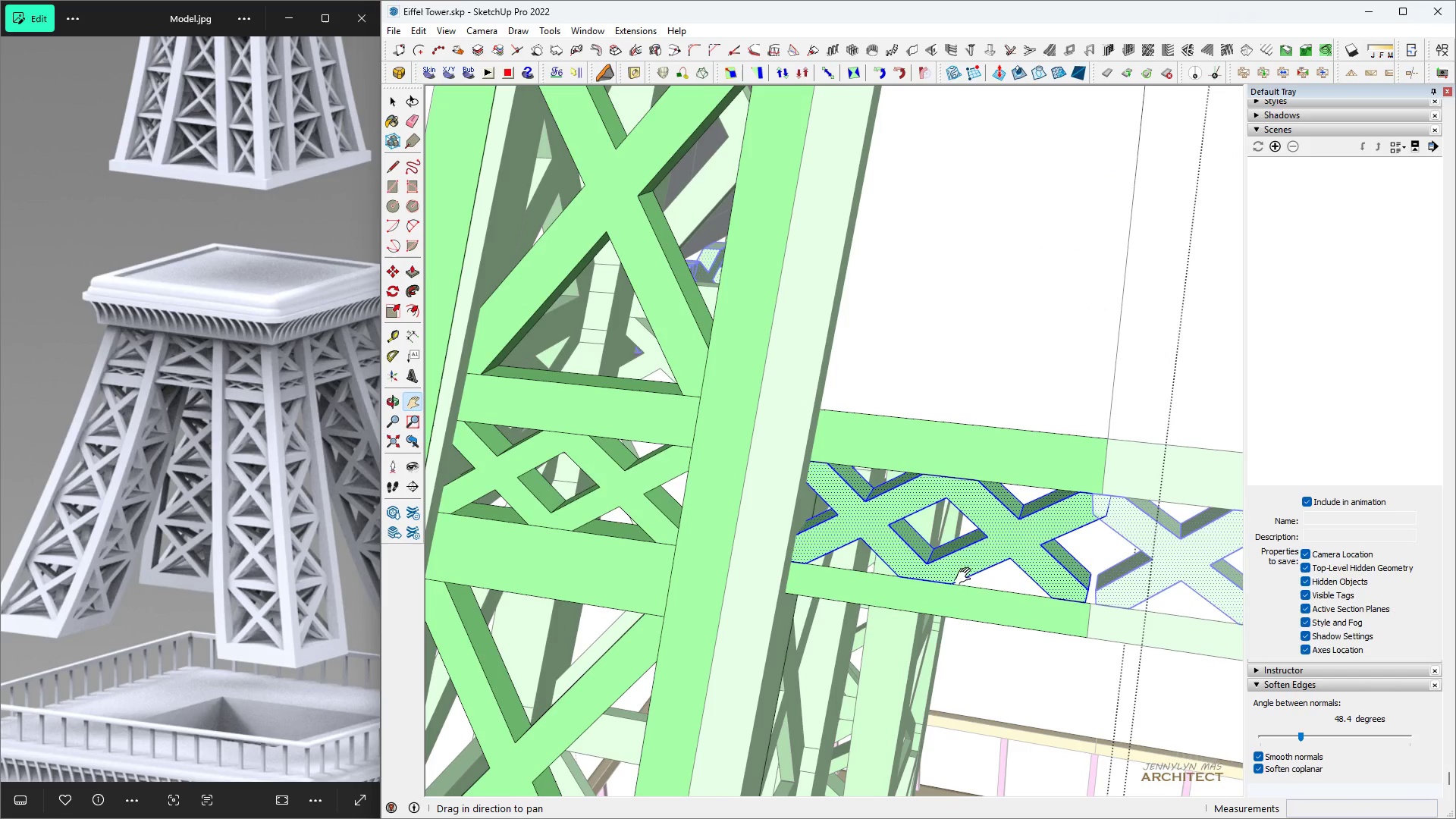 
type( h mhhh  m t)
 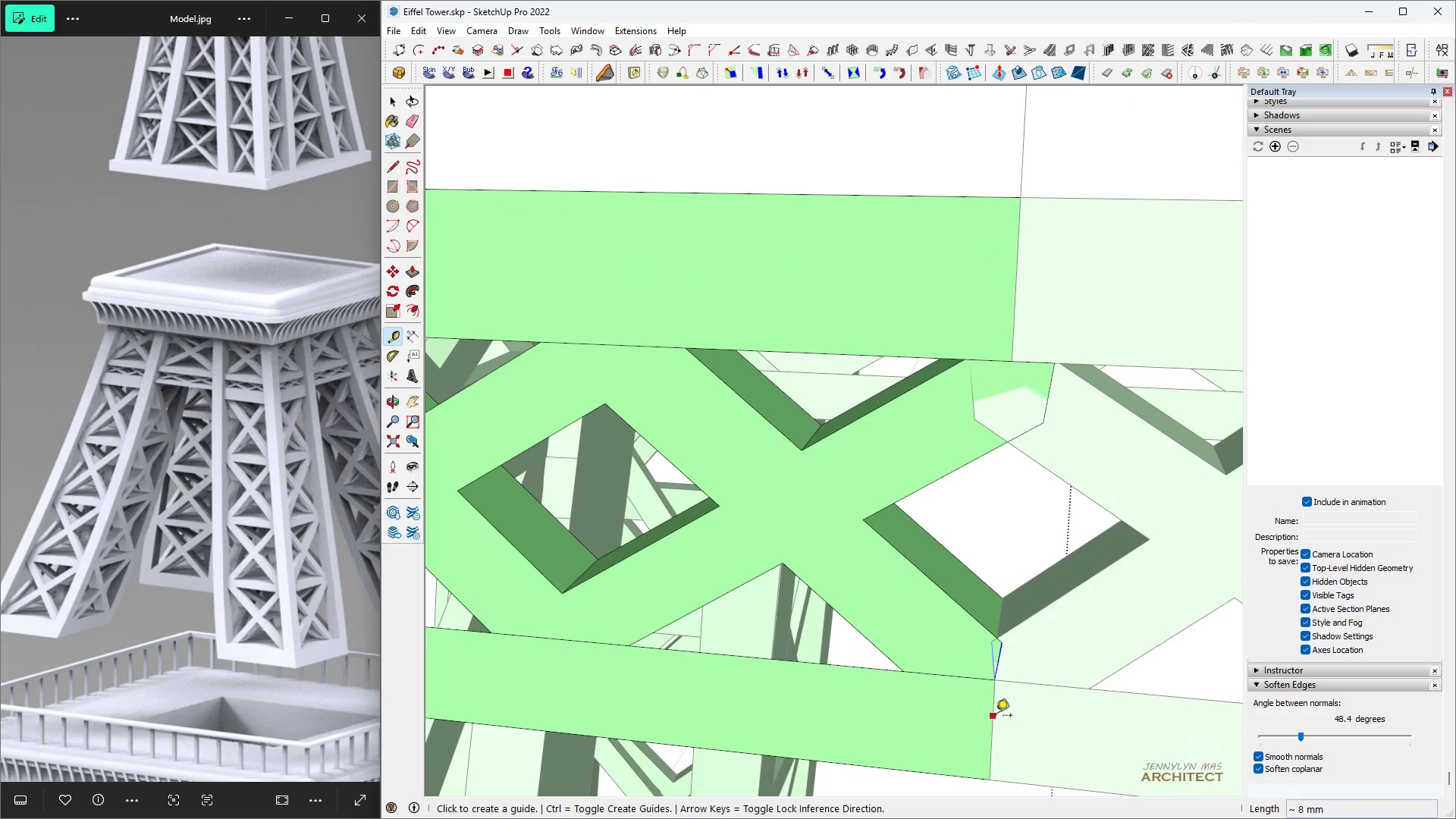 
scroll: coordinate [1090, 615], scroll_direction: up, amount: 10.0
 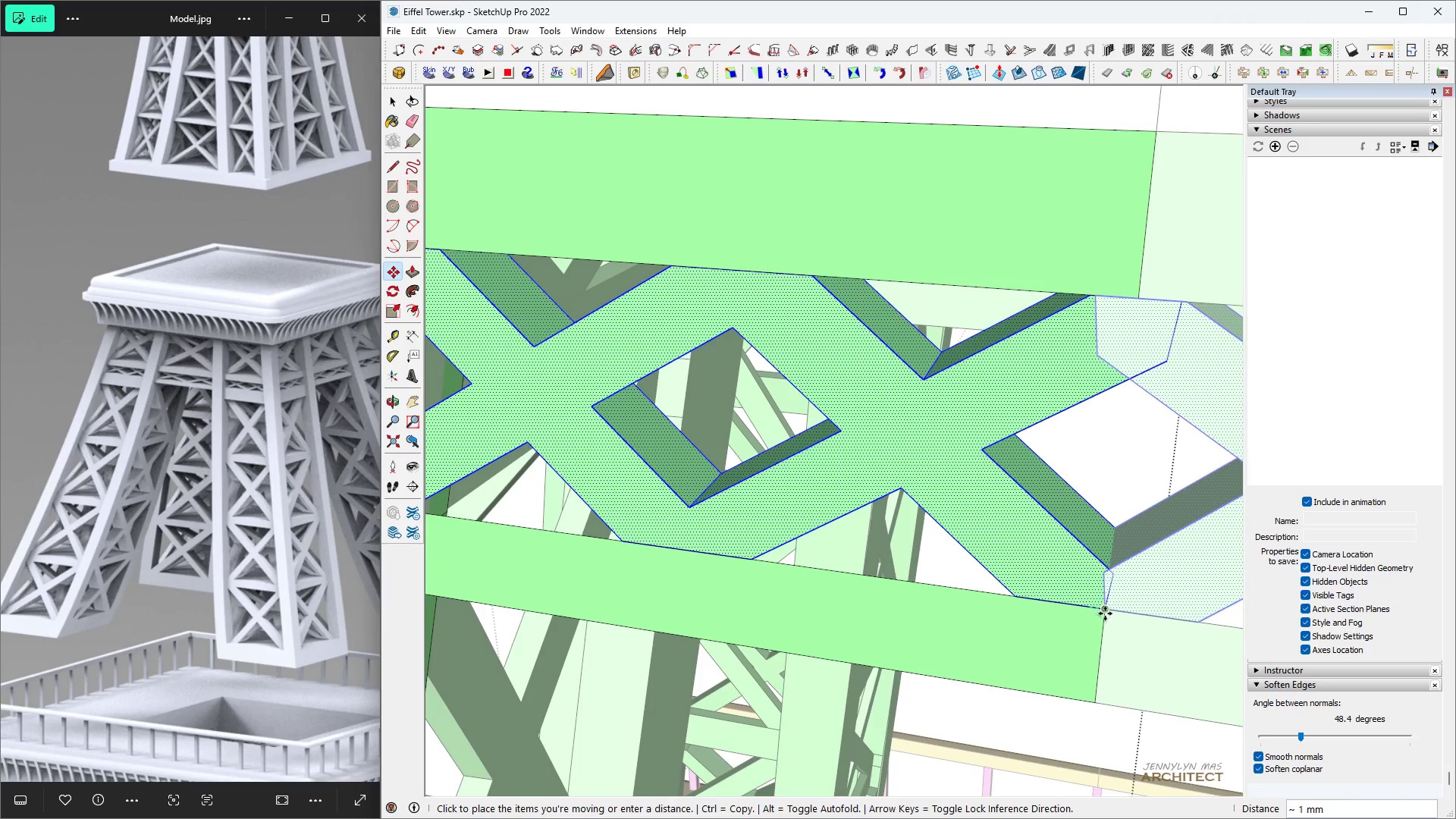 
scroll: coordinate [1100, 607], scroll_direction: down, amount: 5.0
 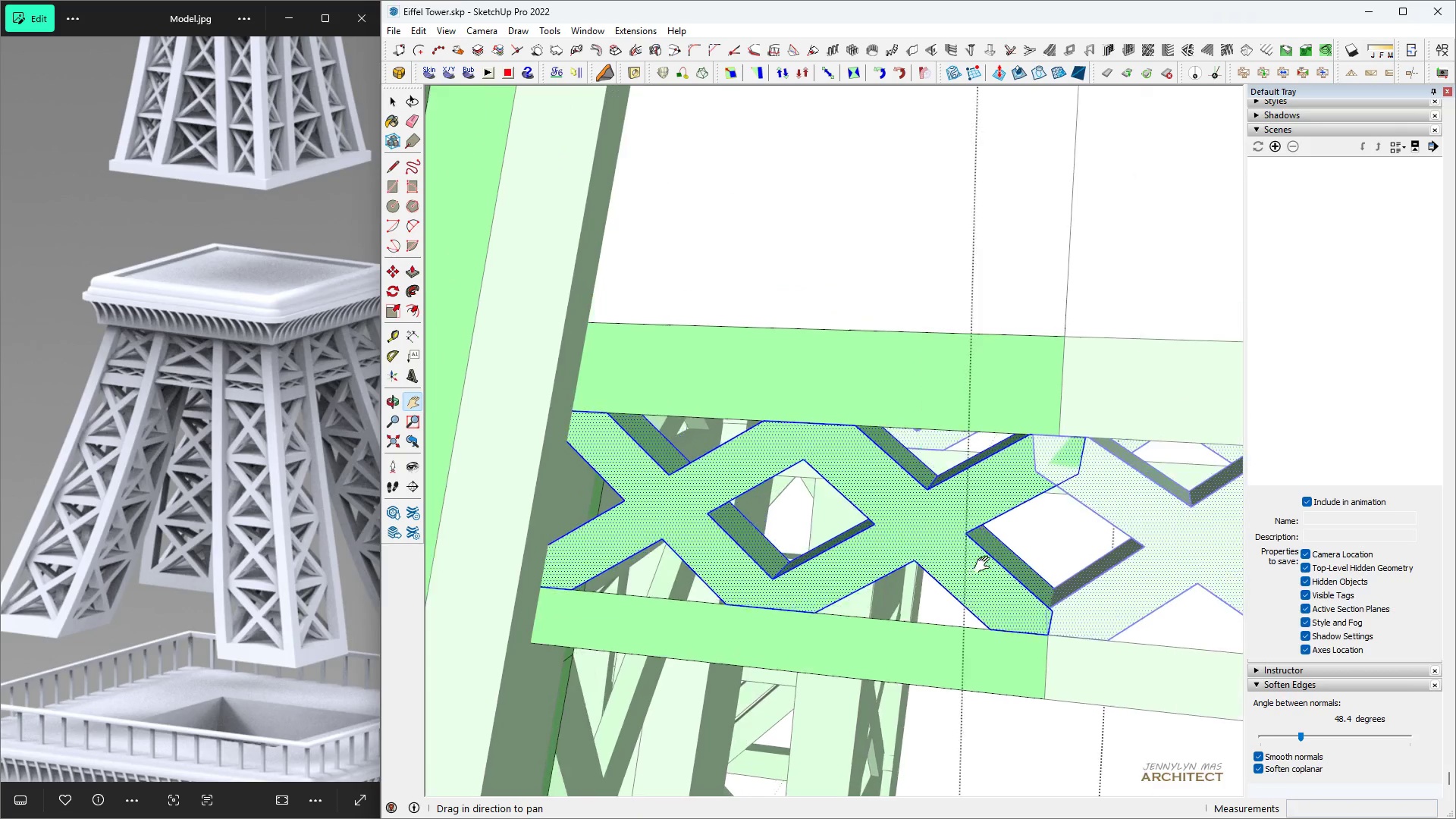 
scroll: coordinate [1047, 621], scroll_direction: up, amount: 12.0
 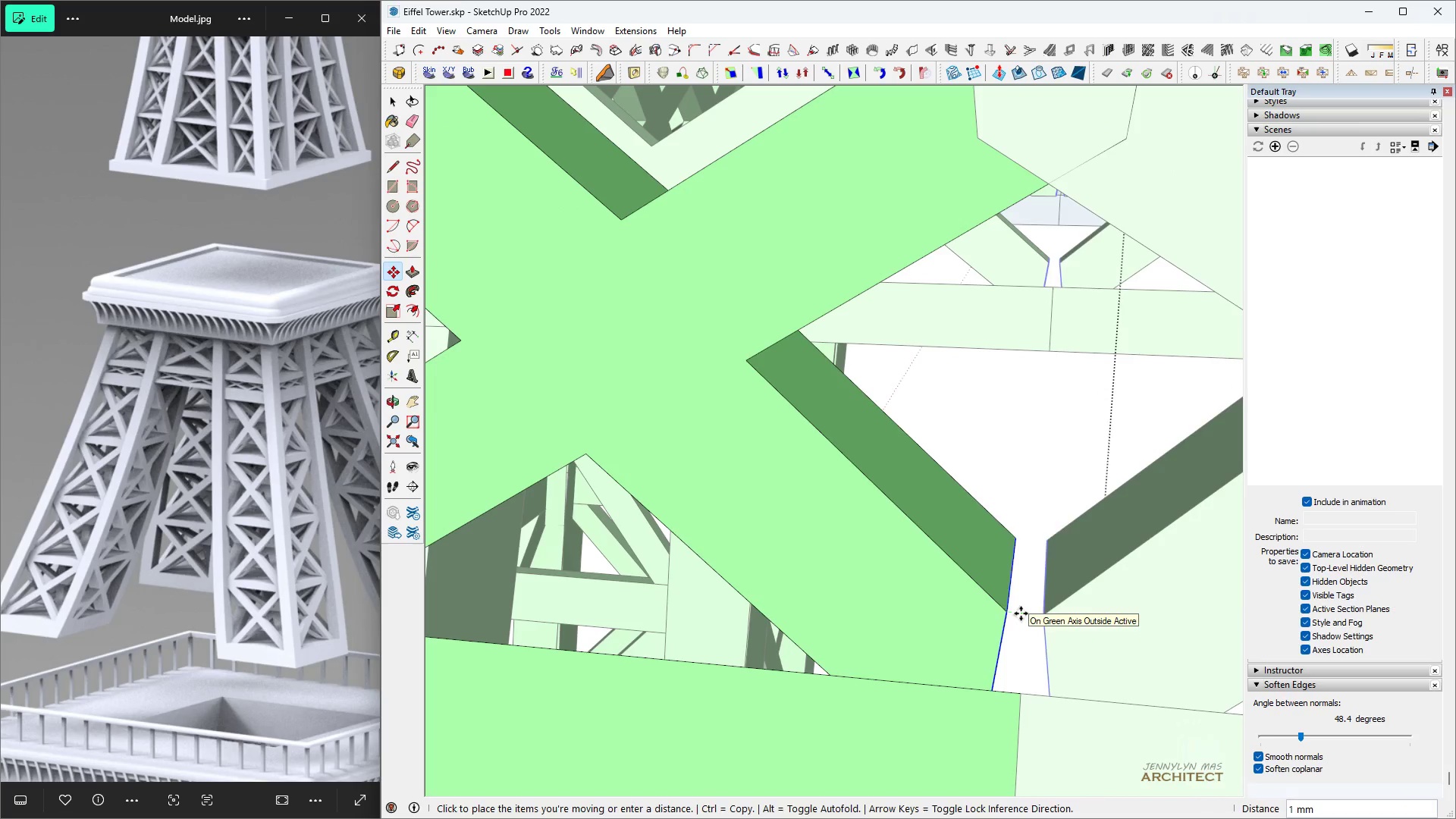 
scroll: coordinate [964, 664], scroll_direction: down, amount: 8.0
 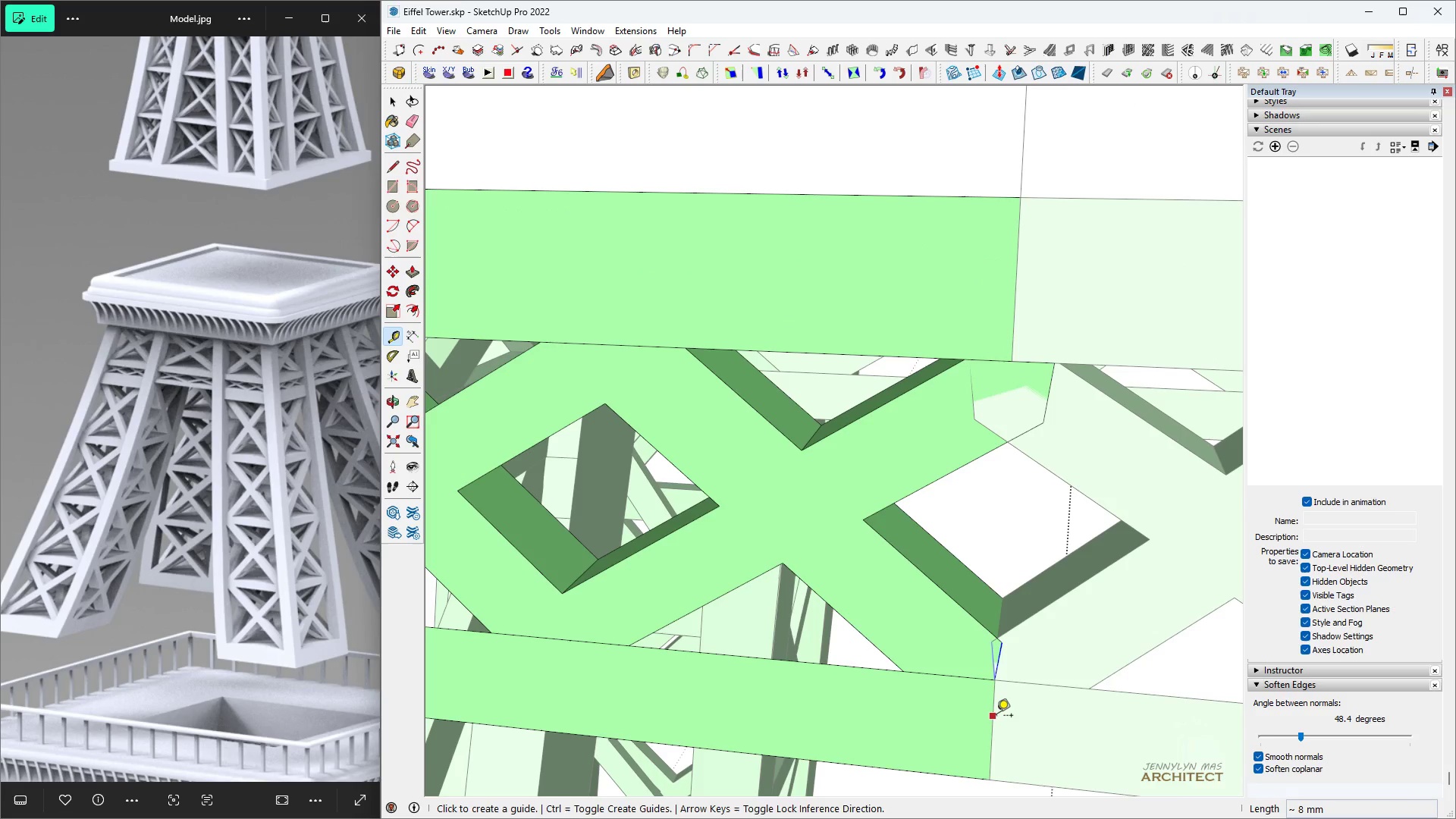 
double_click([996, 717])
 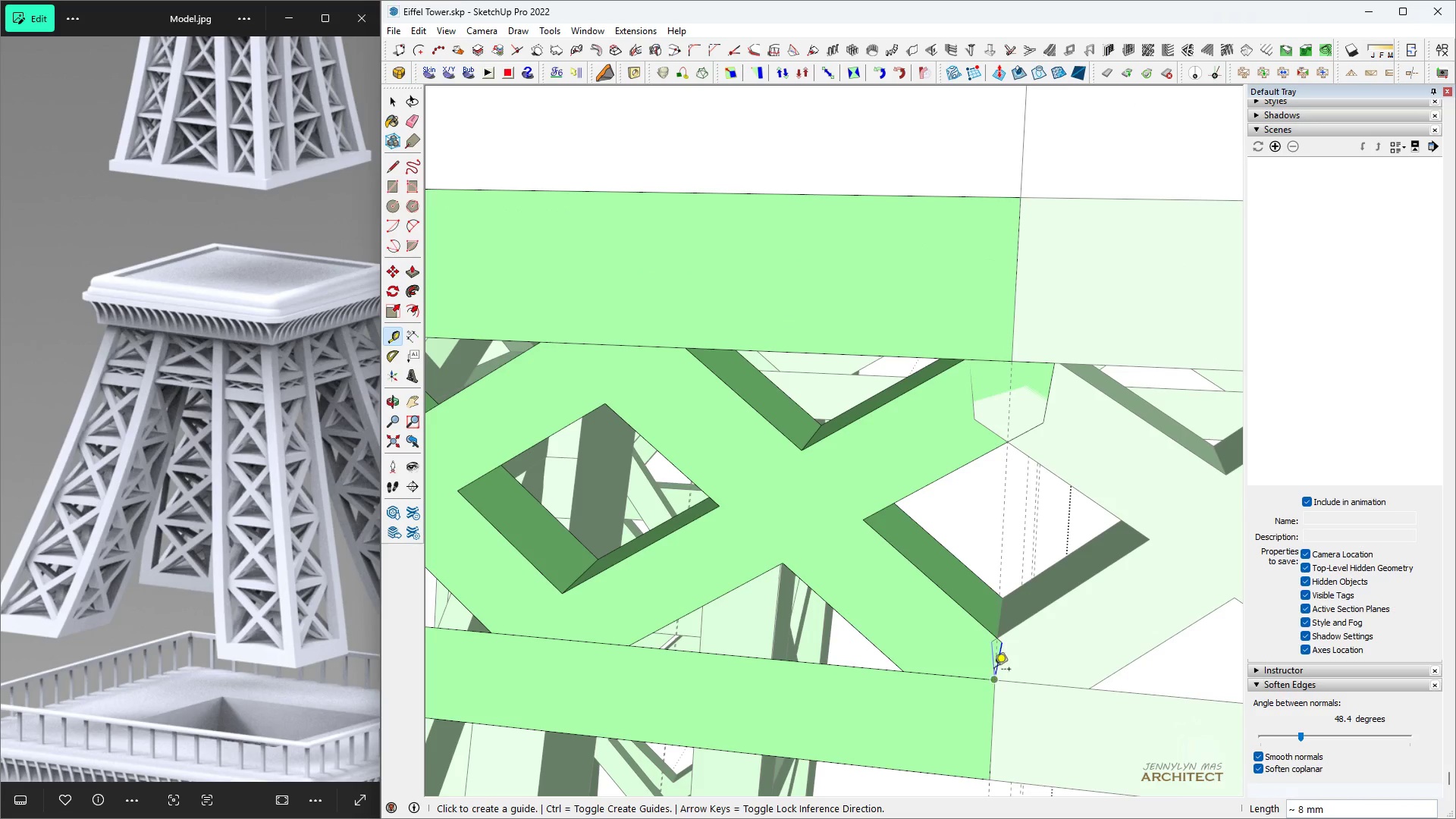 
scroll: coordinate [997, 657], scroll_direction: up, amount: 10.0
 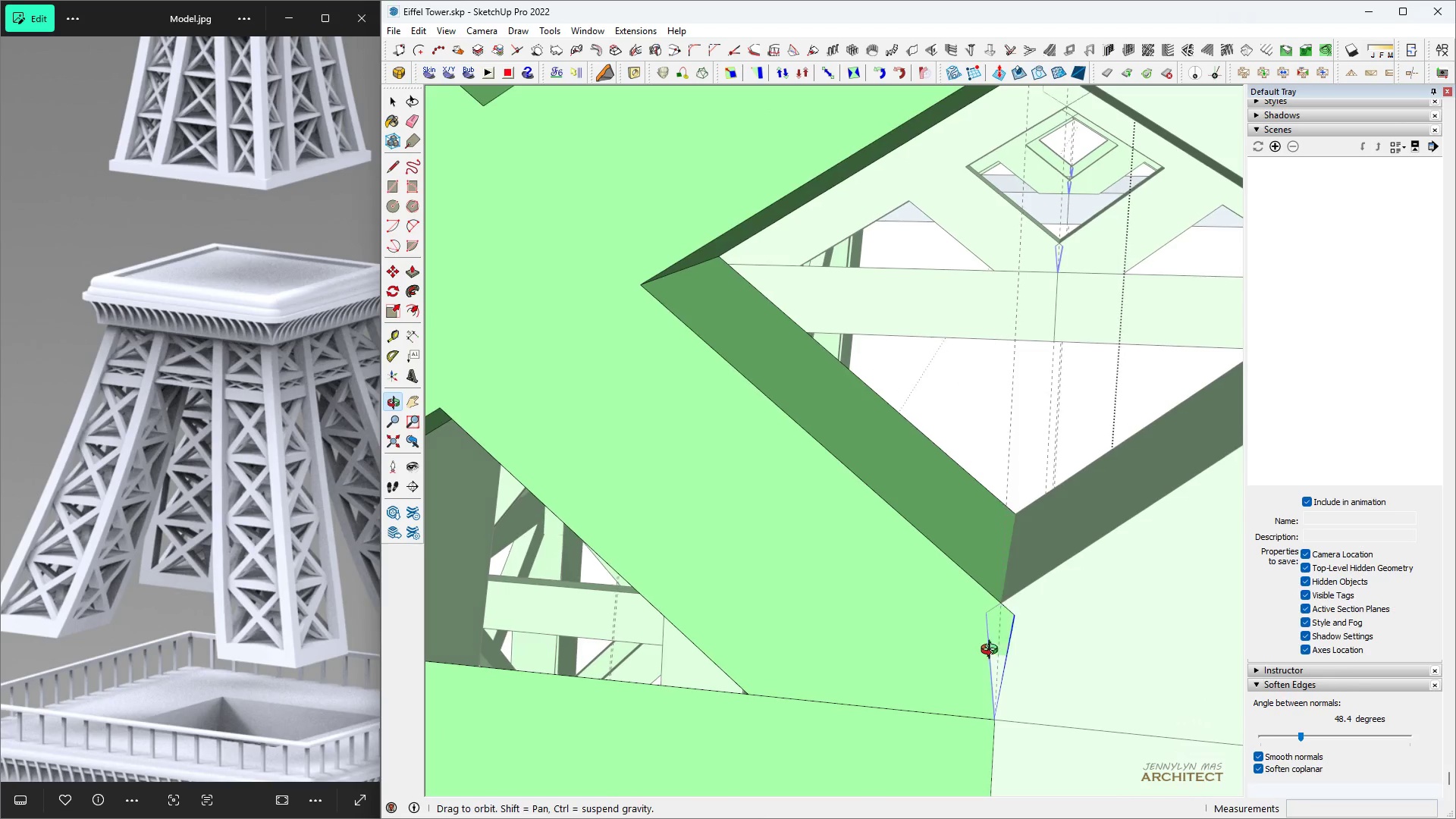 
key(K)
 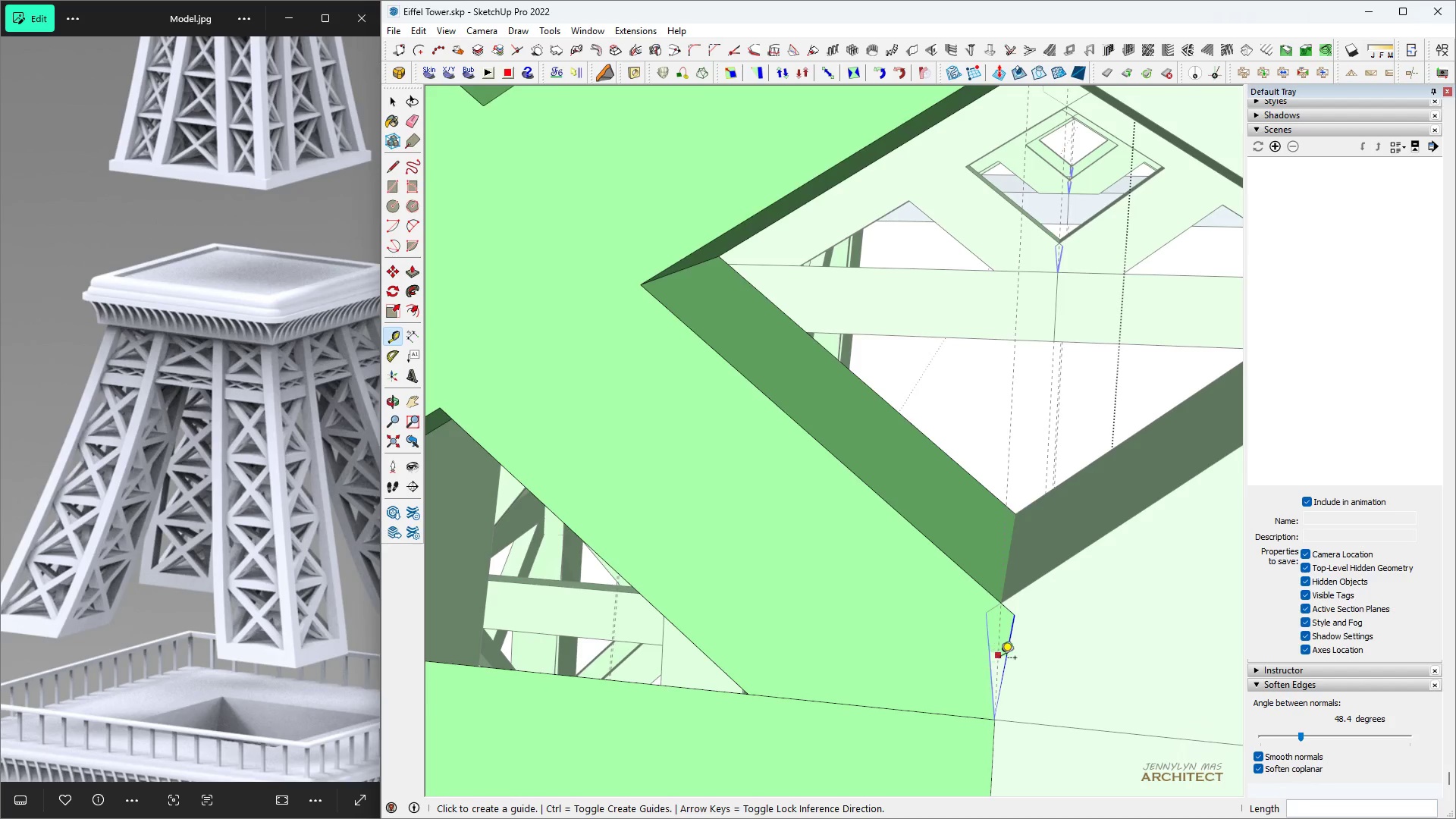 
scroll: coordinate [1012, 666], scroll_direction: up, amount: 5.0
 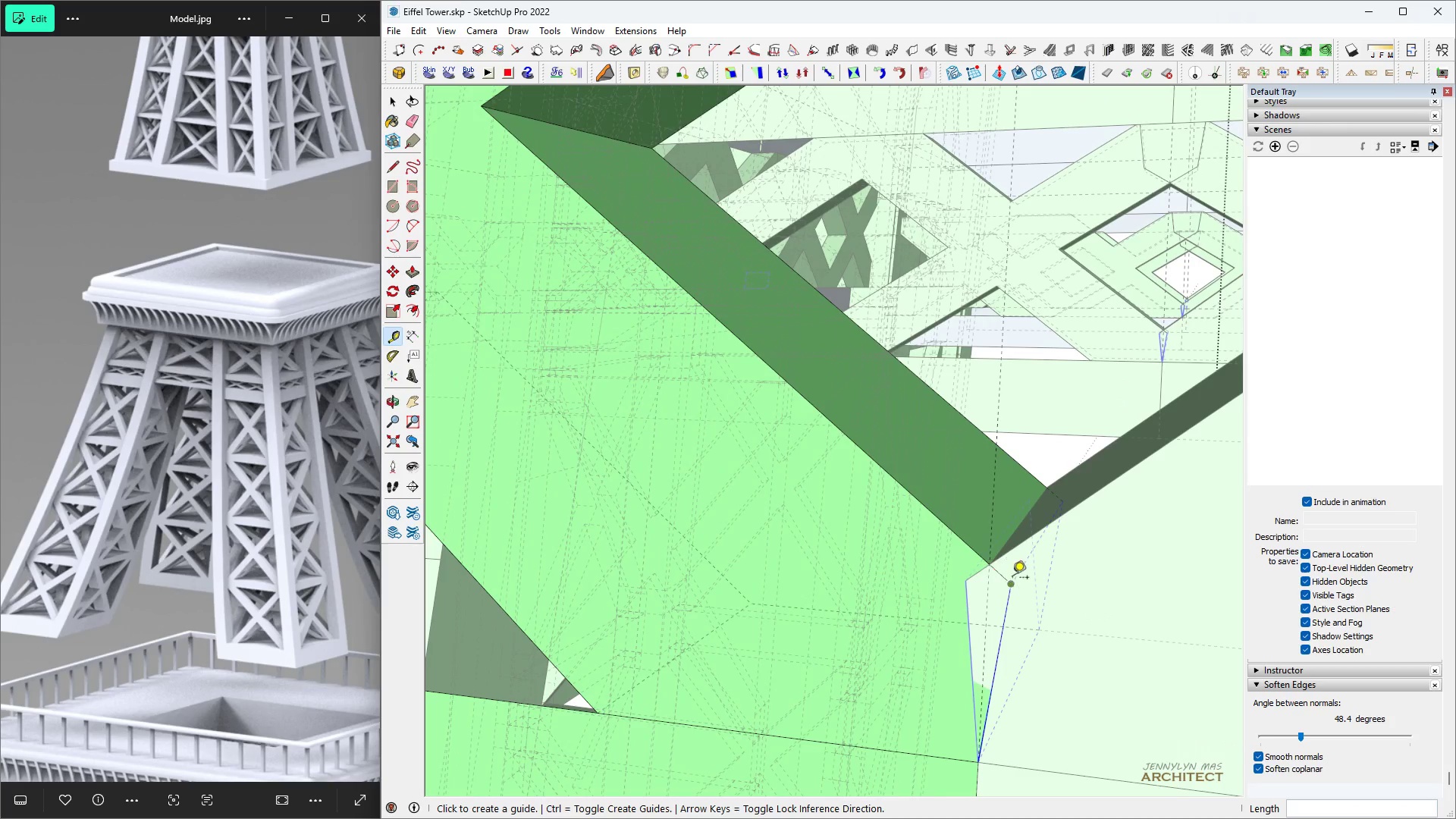 
key(Space)
 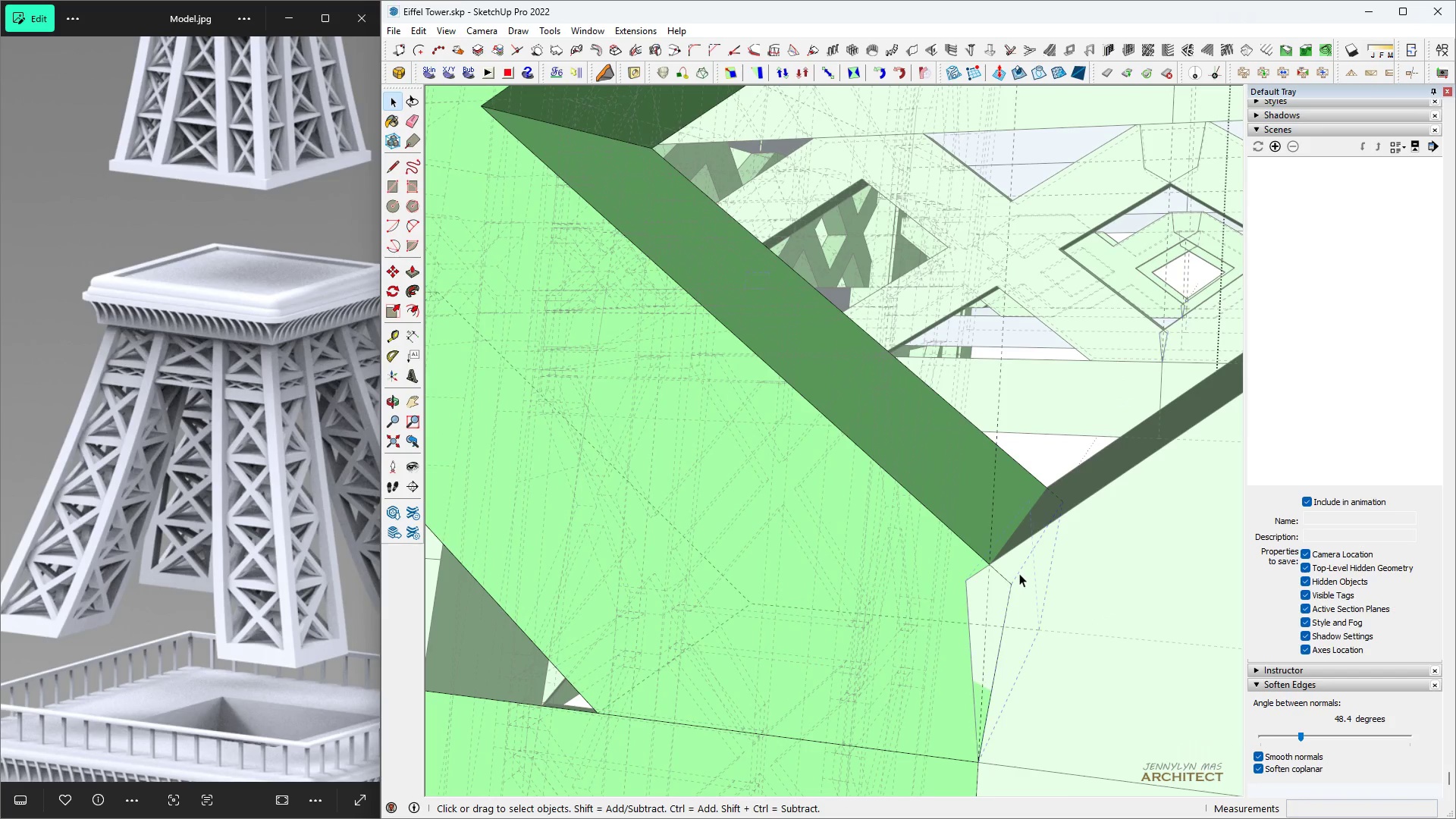 
key(Space)
 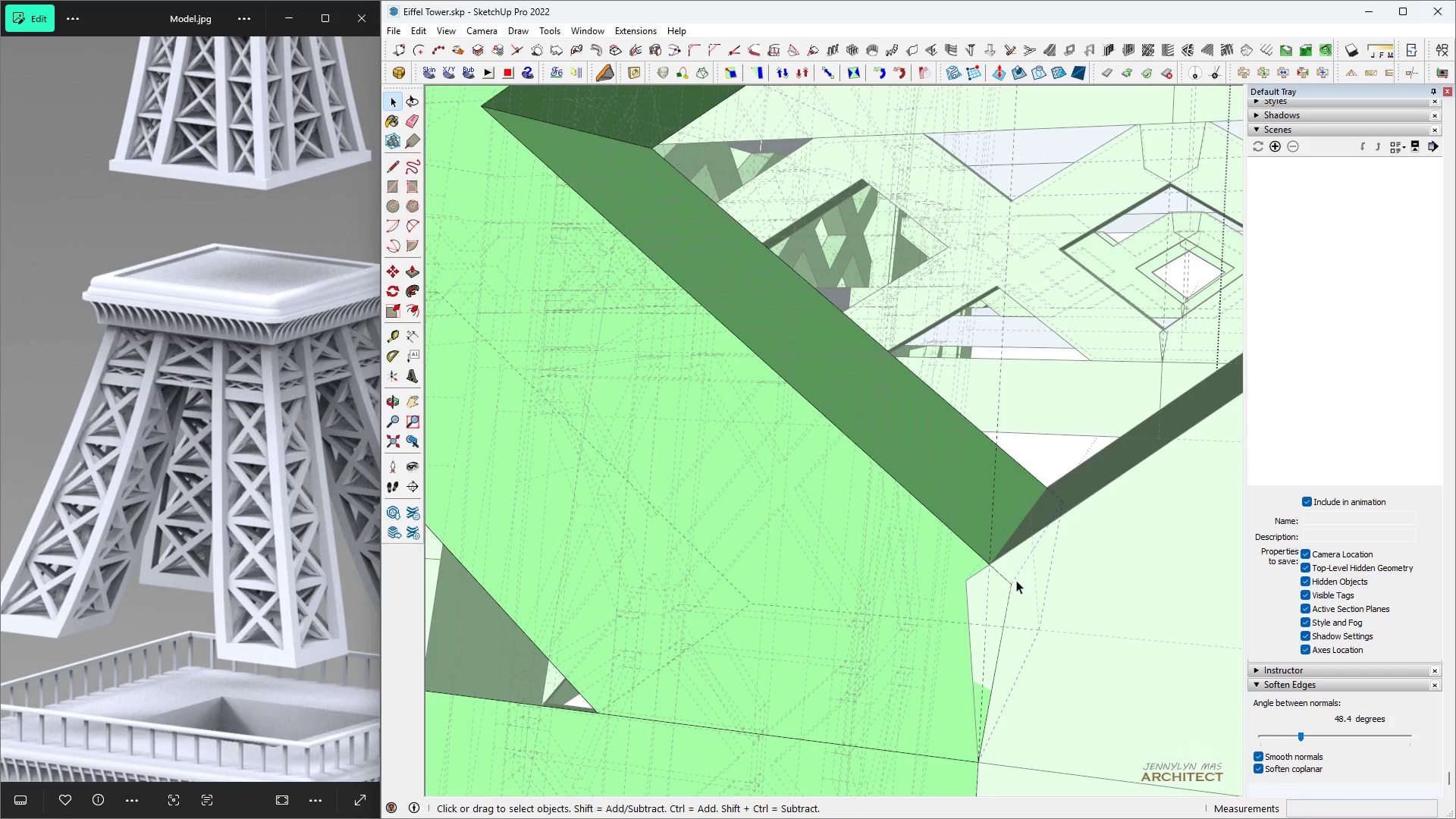 
key(M)
 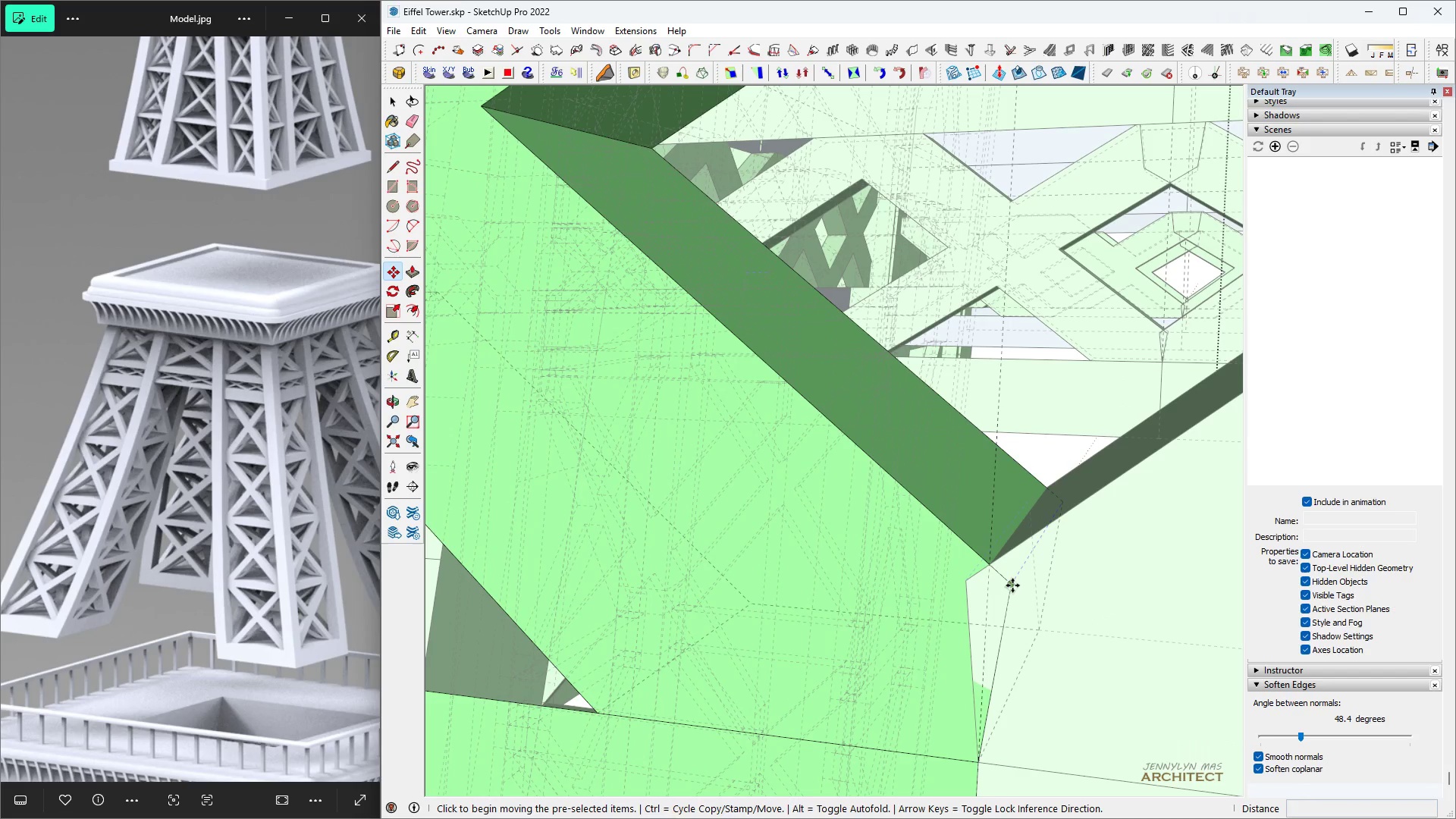 
left_click([1012, 585])
 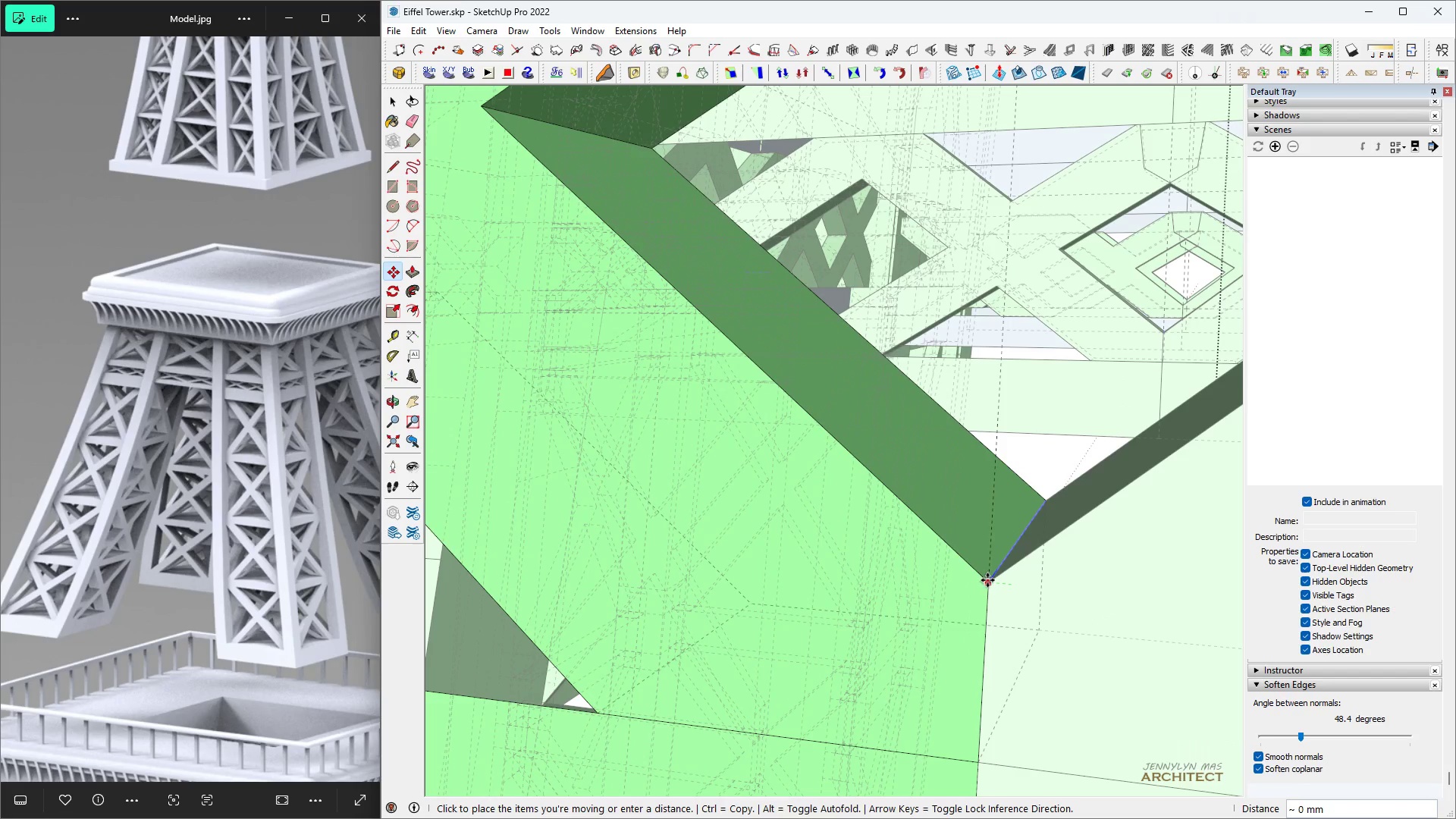 
left_click([987, 580])
 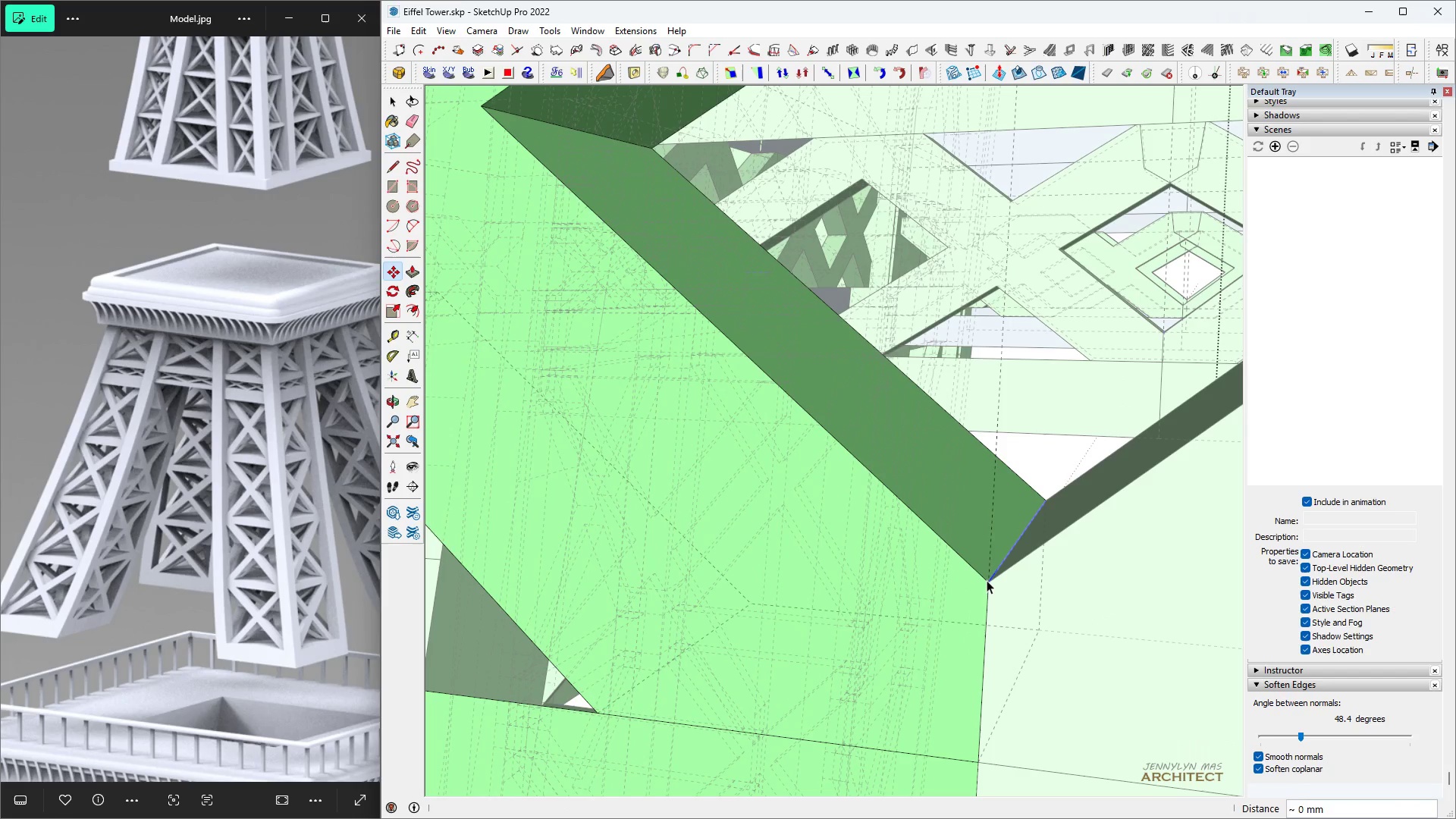 
type( hhkhhhhk )
 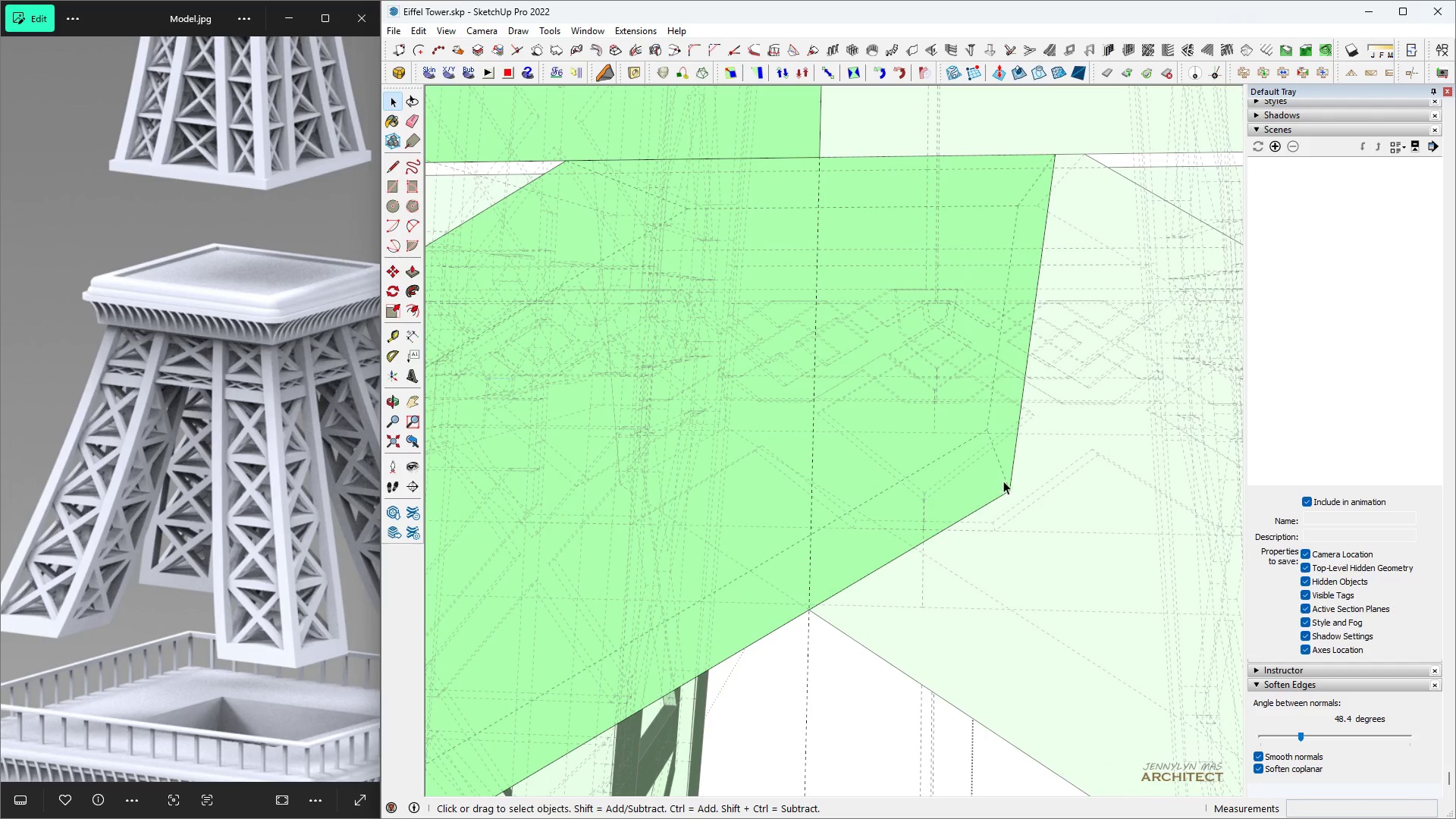 
scroll: coordinate [841, 641], scroll_direction: down, amount: 15.0
 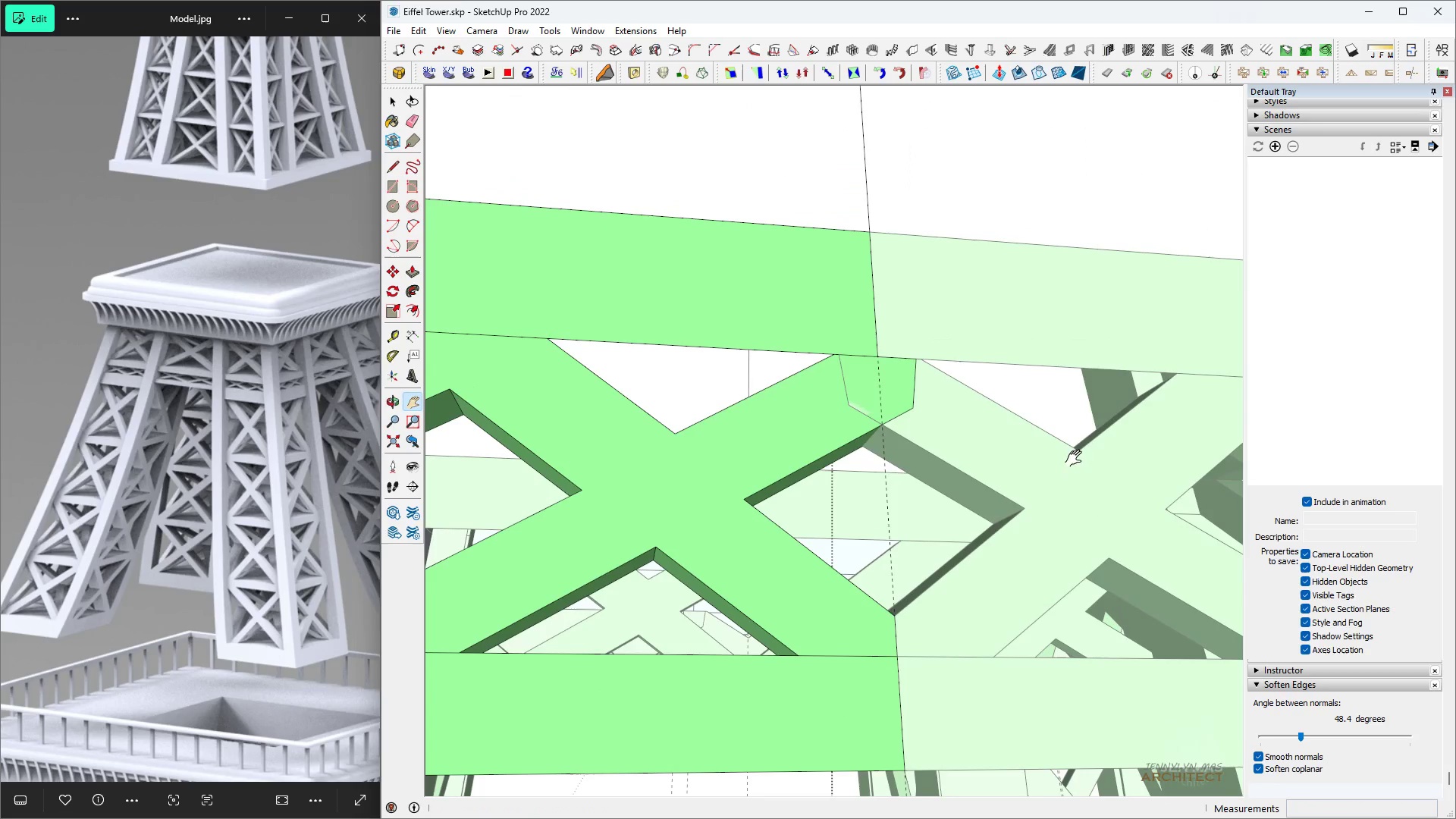 
scroll: coordinate [830, 546], scroll_direction: up, amount: 17.0
 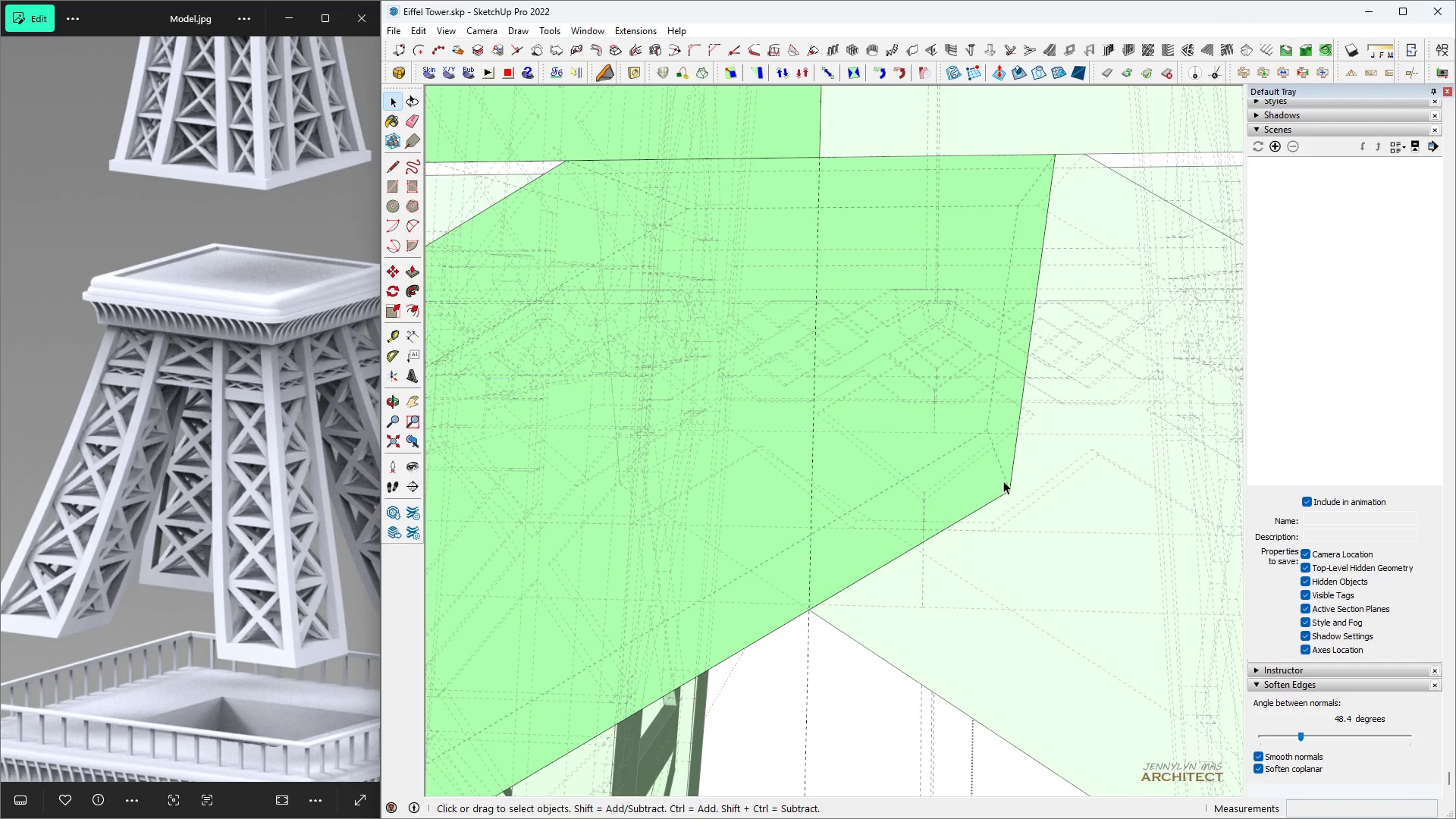 
left_click([1006, 482])
 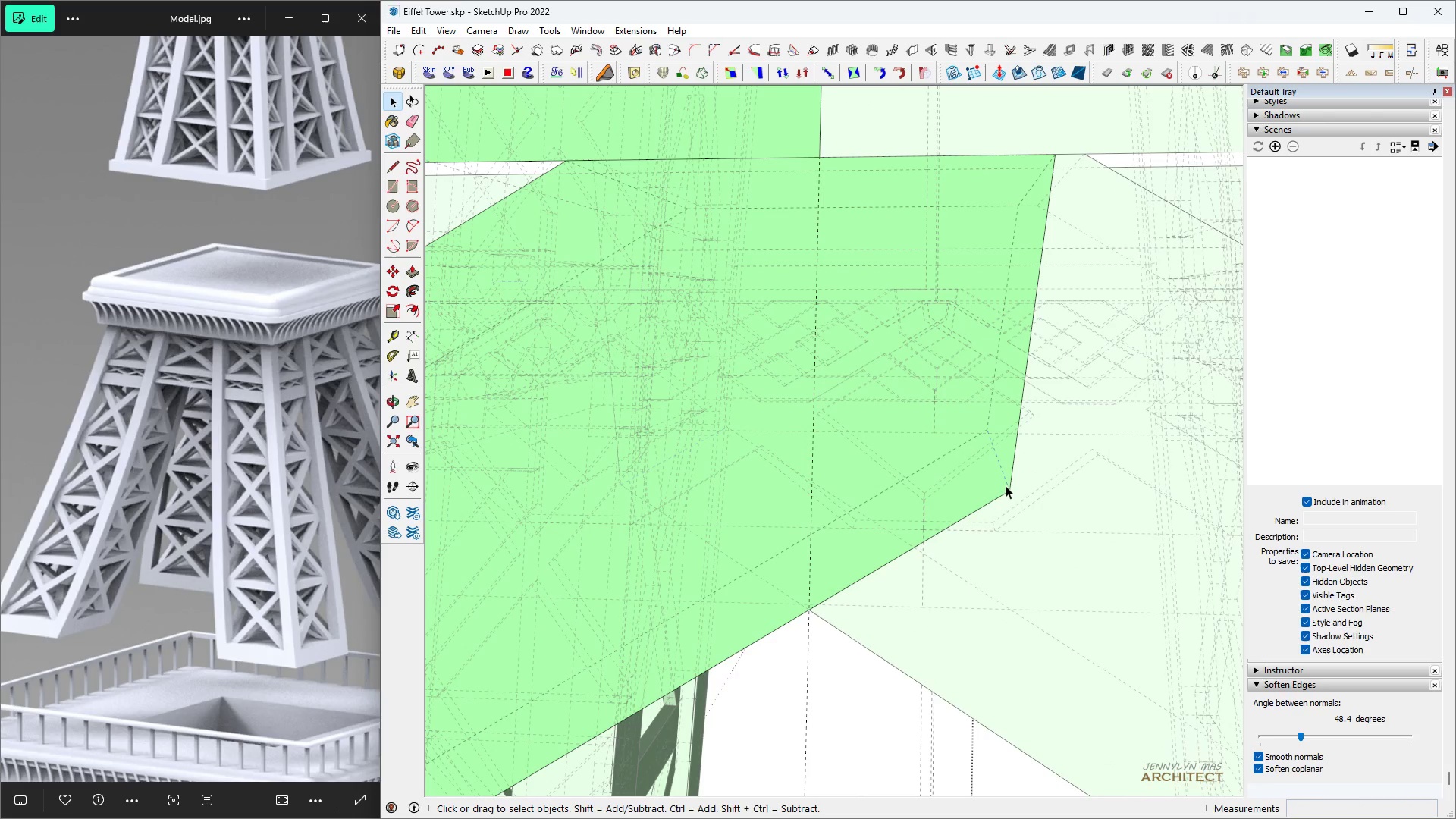 
key(Space)
 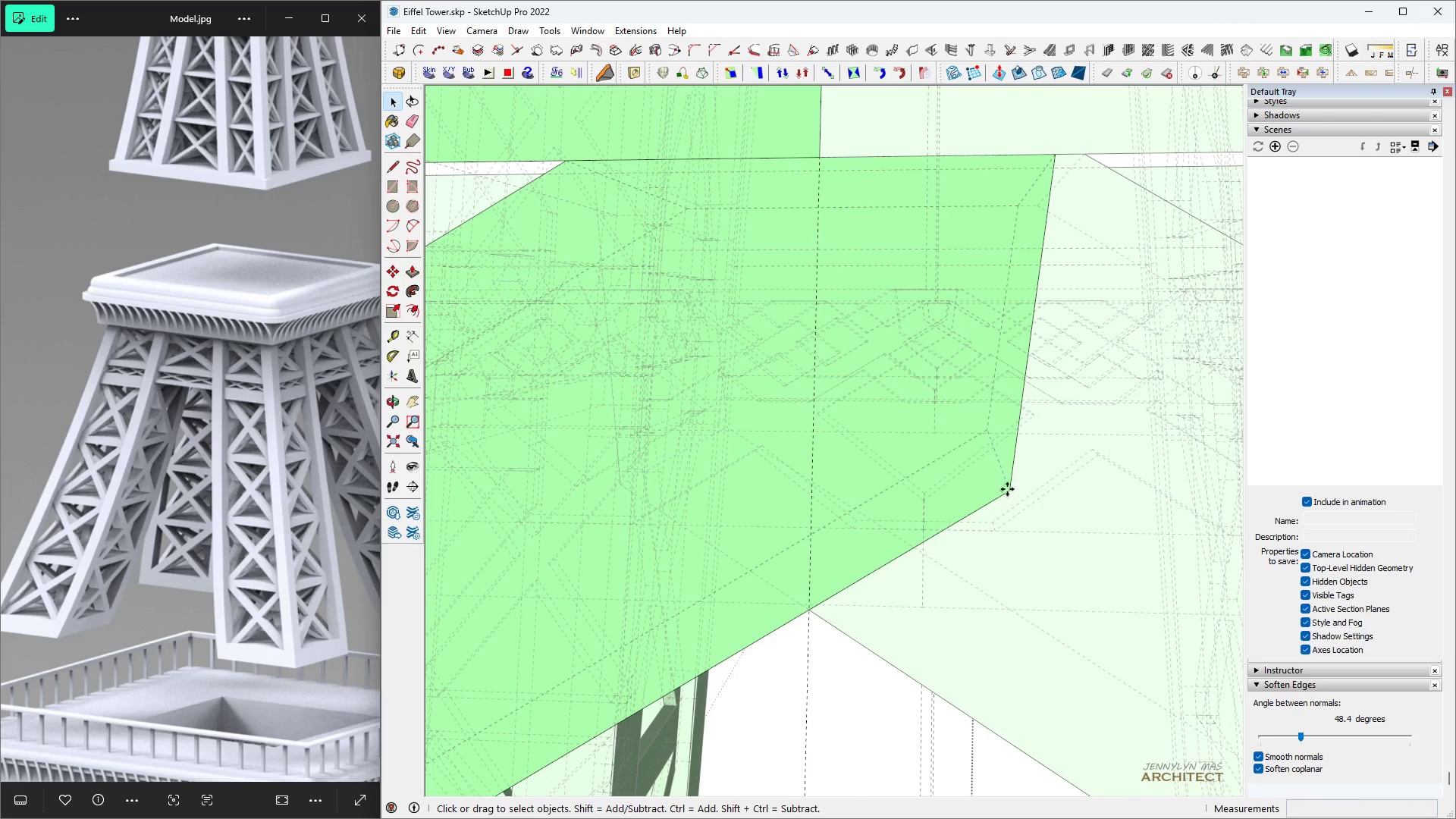 
key(M)
 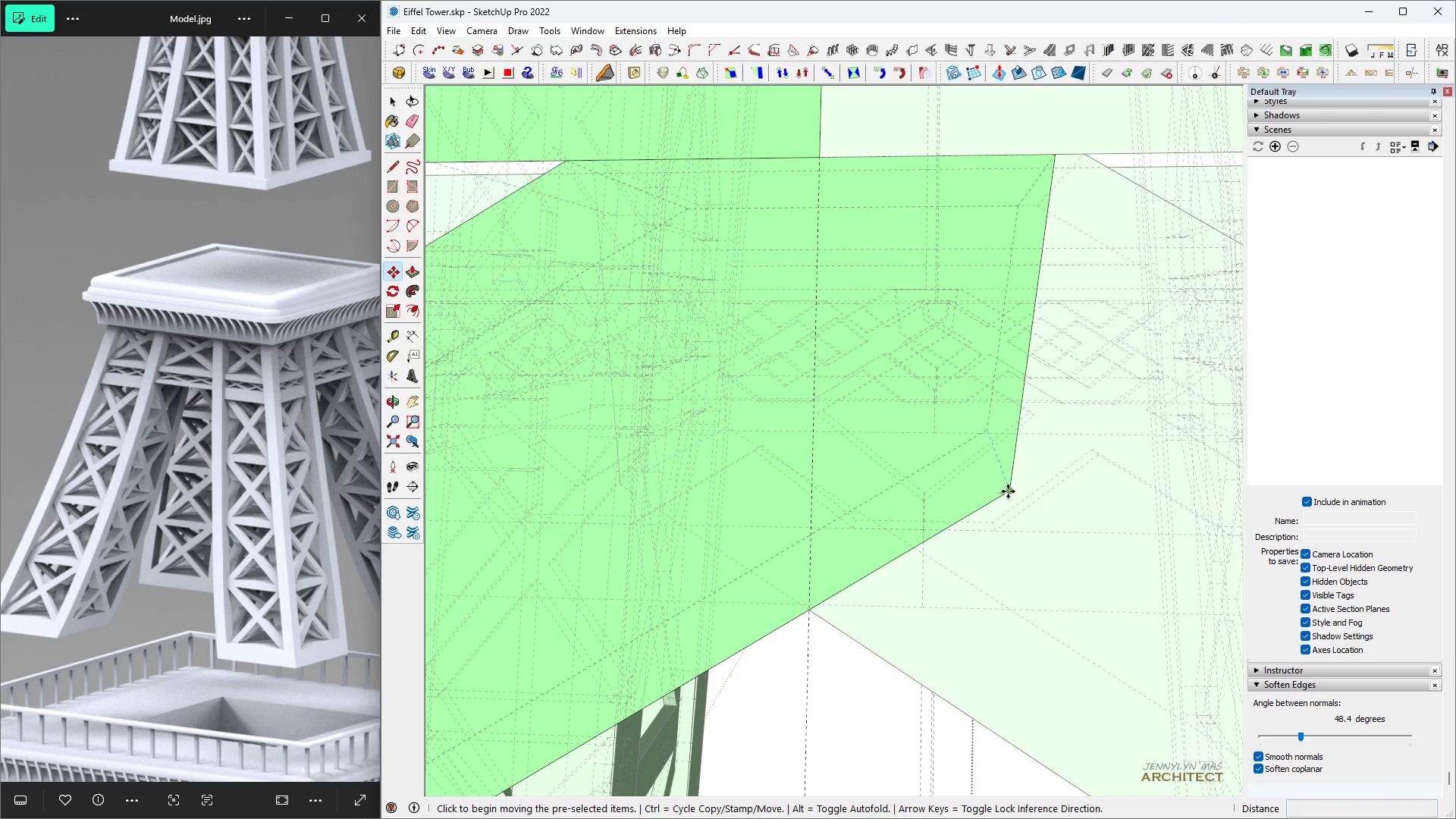 
left_click([1008, 491])
 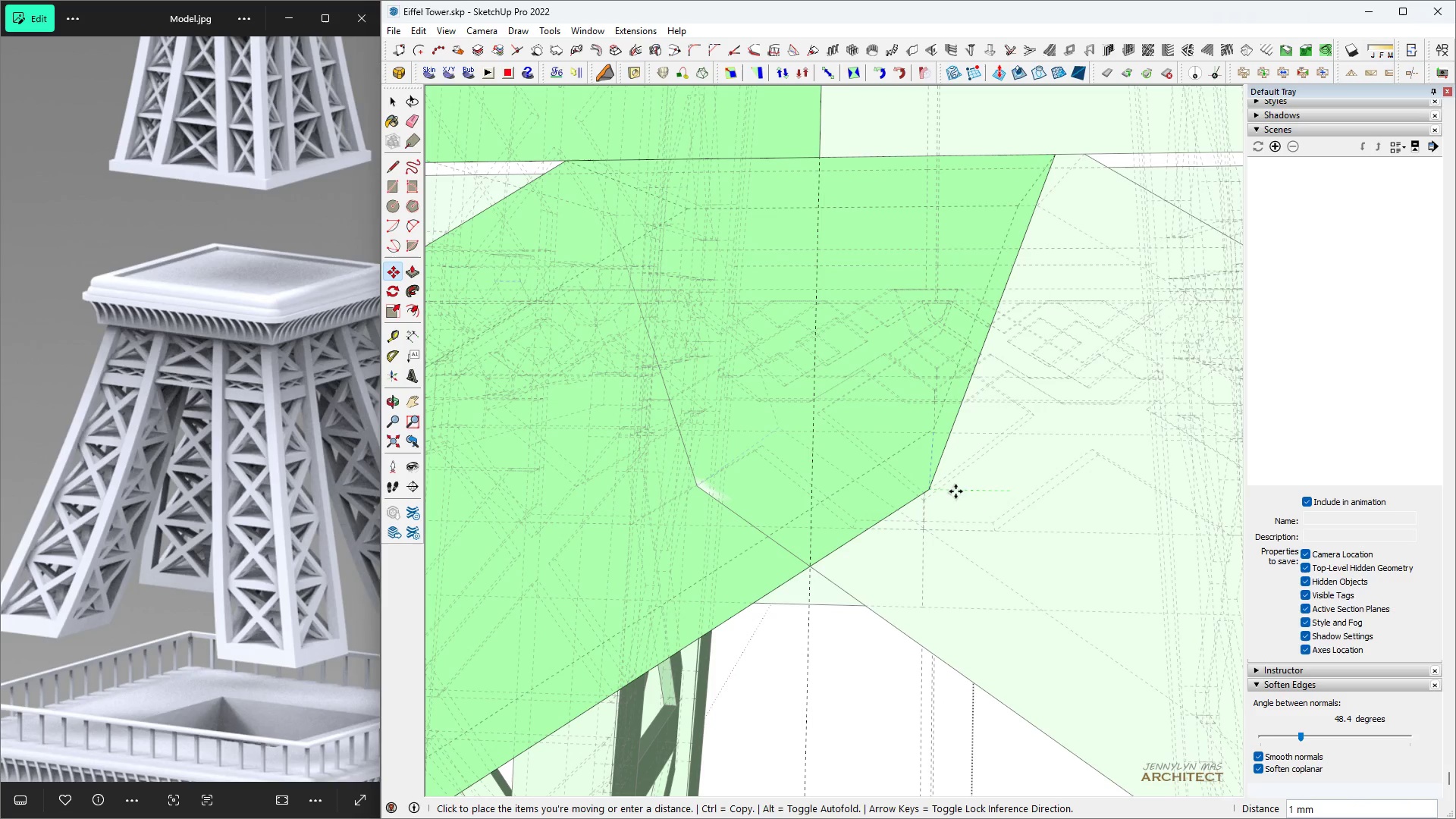 
hold_key(key=ShiftLeft, duration=1.5)
 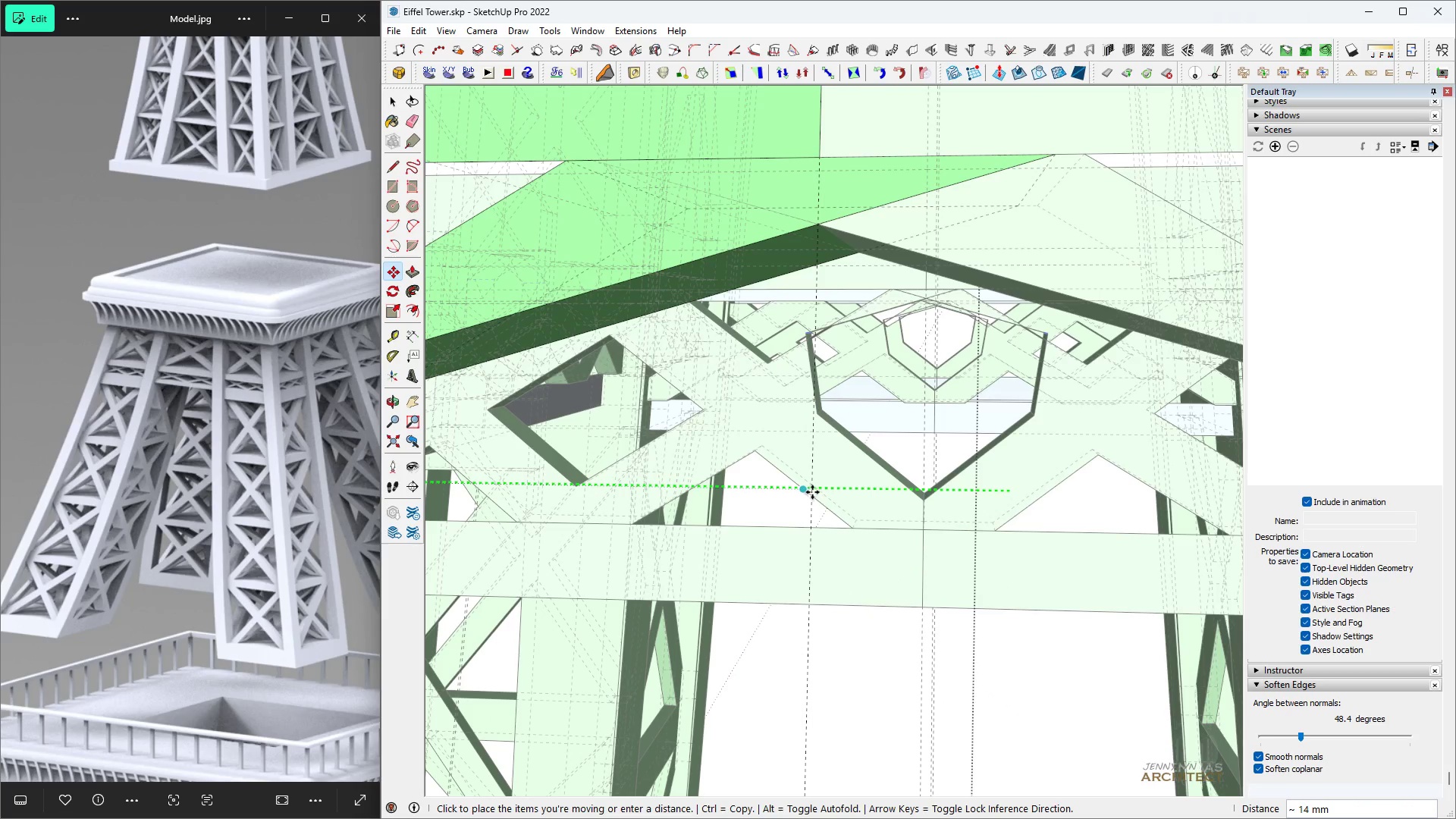 
type( khk )
 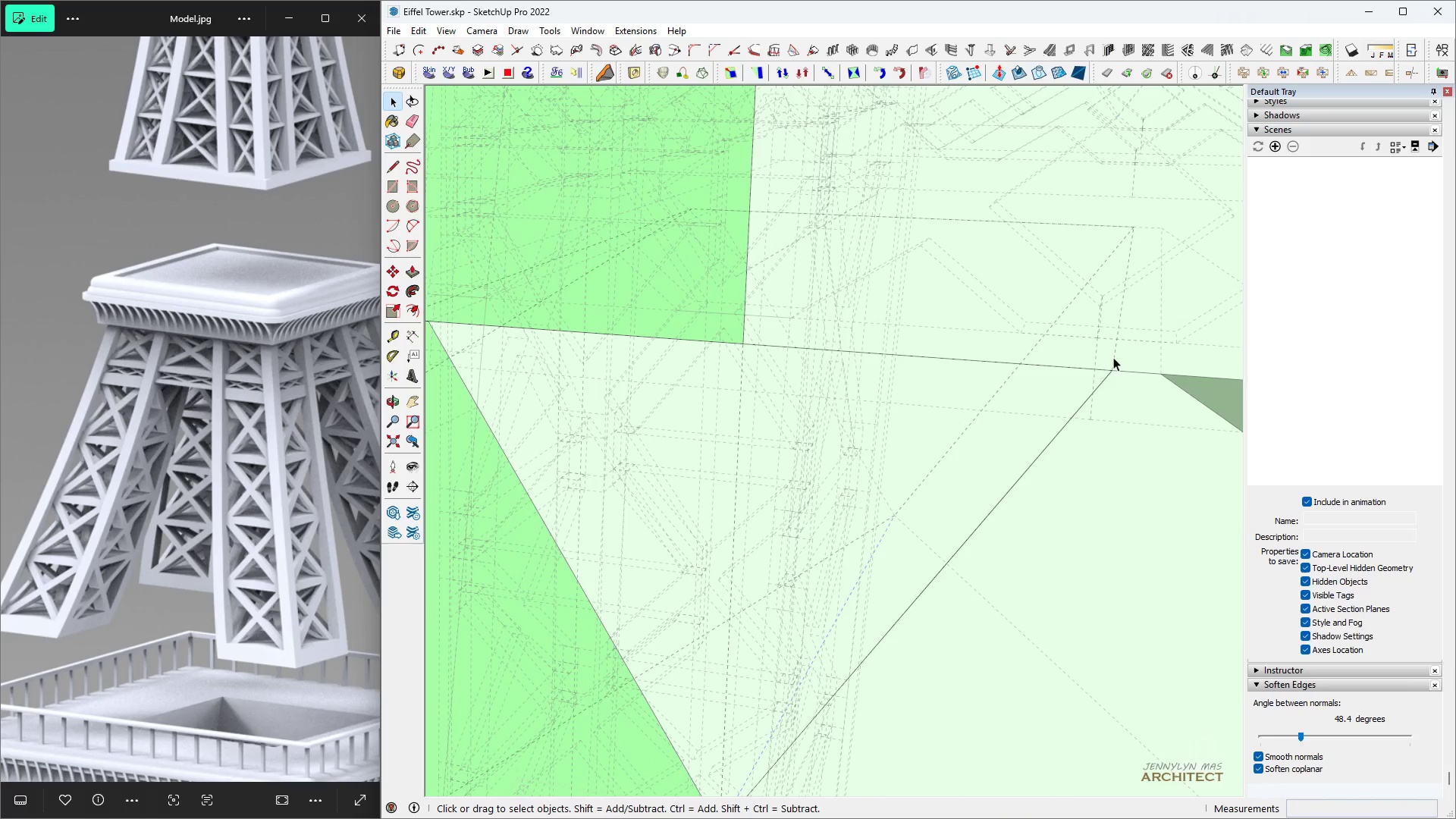 
scroll: coordinate [818, 483], scroll_direction: down, amount: 12.0
 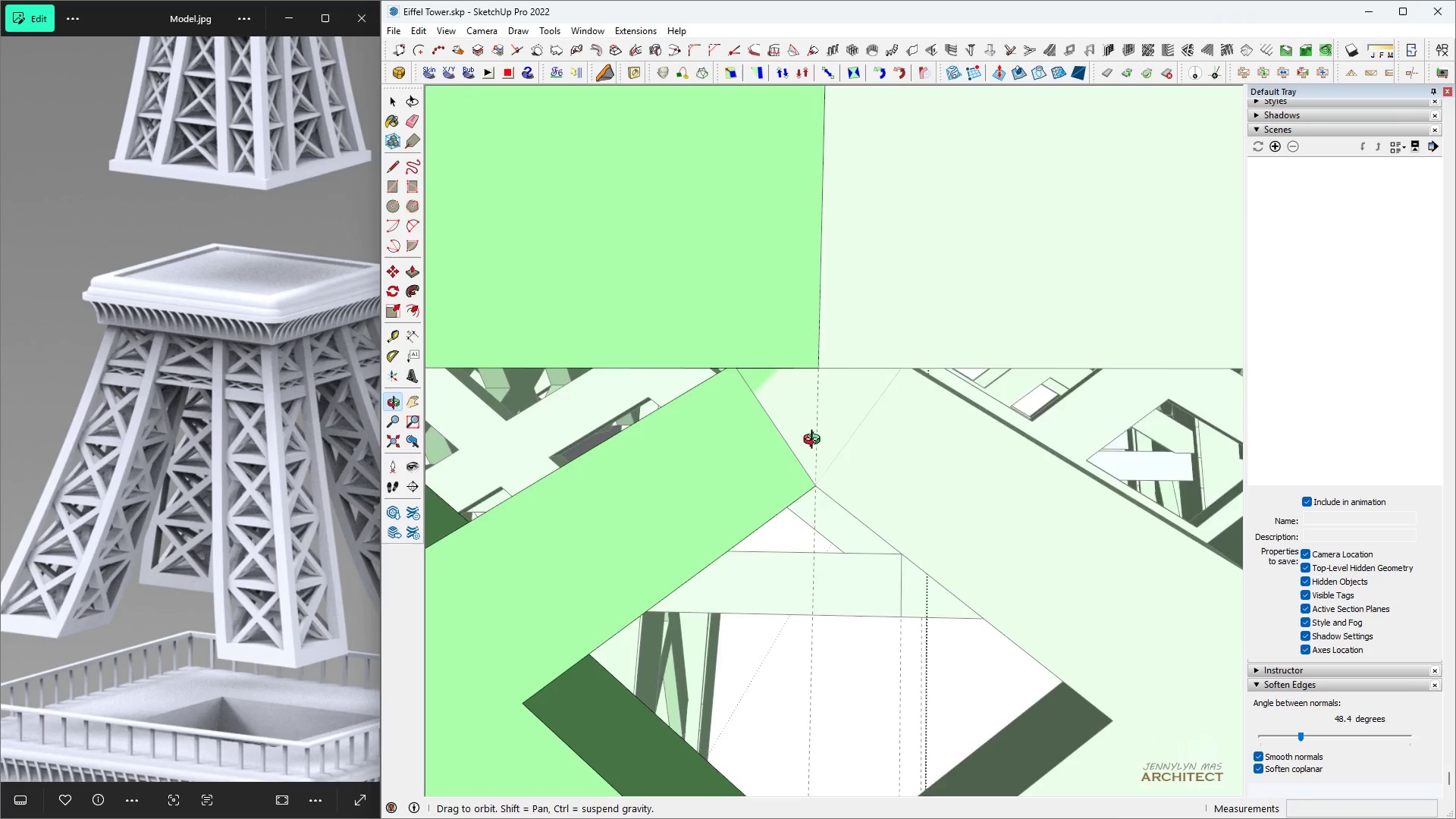 
scroll: coordinate [1078, 413], scroll_direction: up, amount: 14.0
 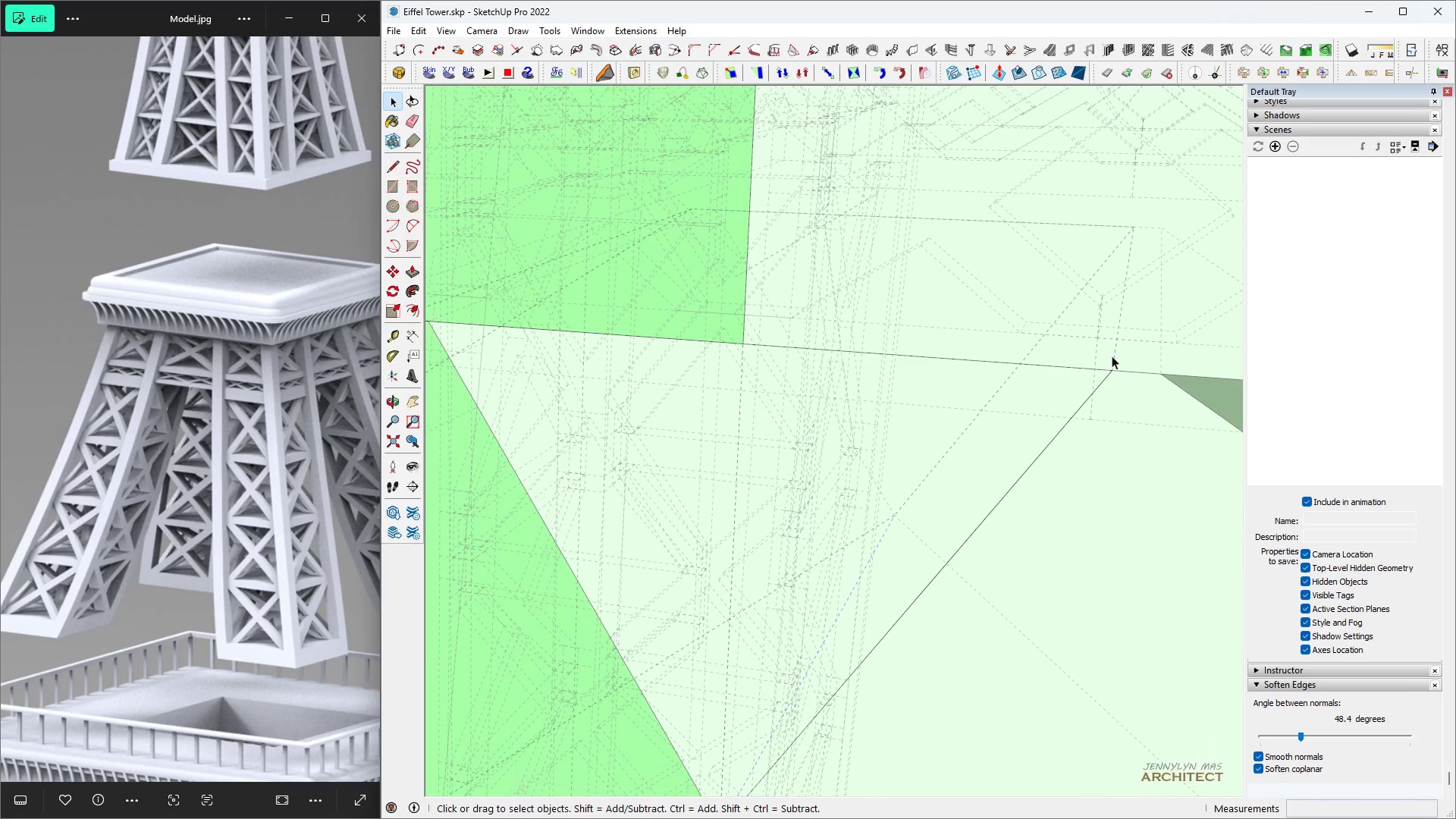 
left_click([1113, 357])
 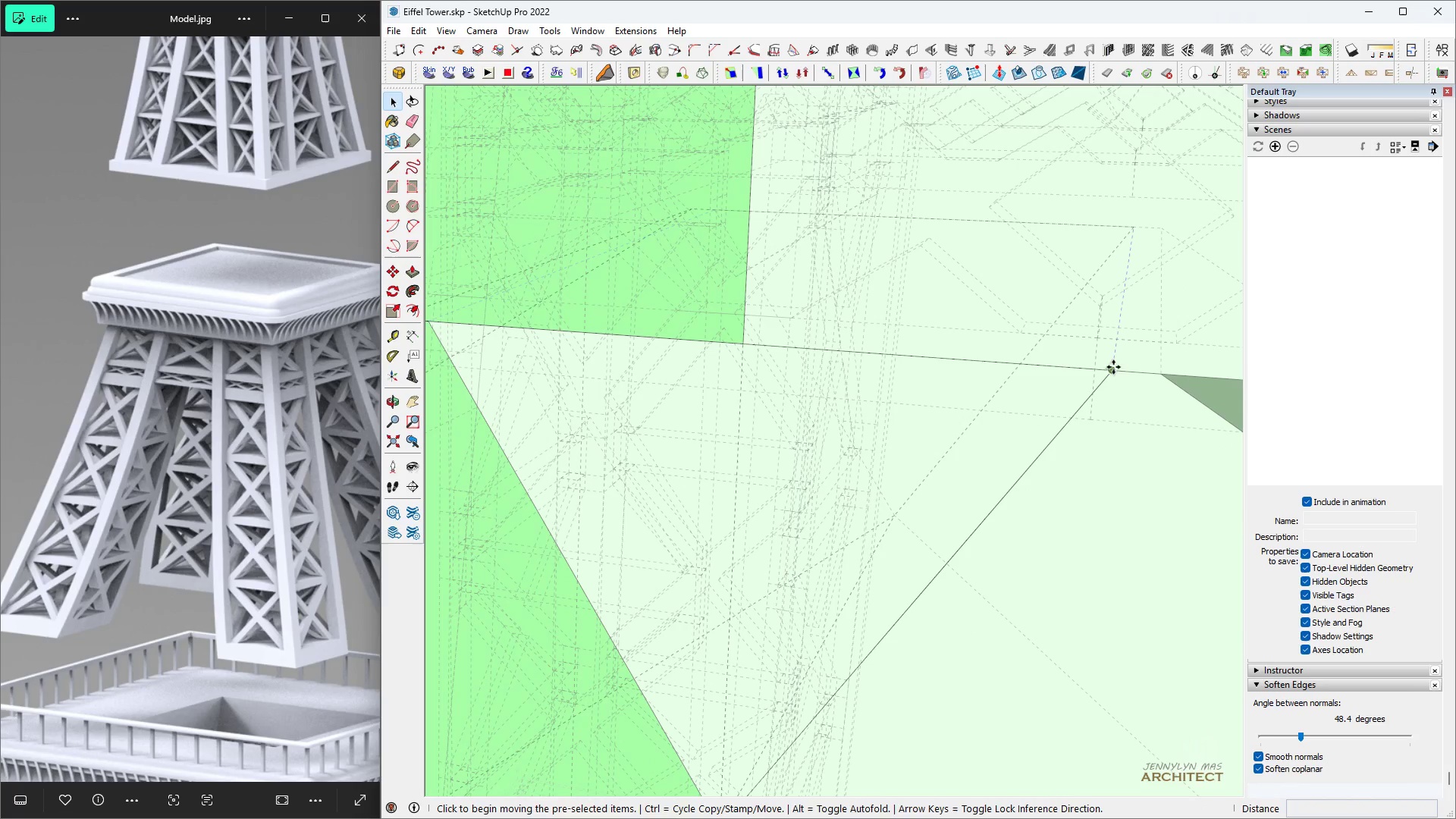 
key(M)
 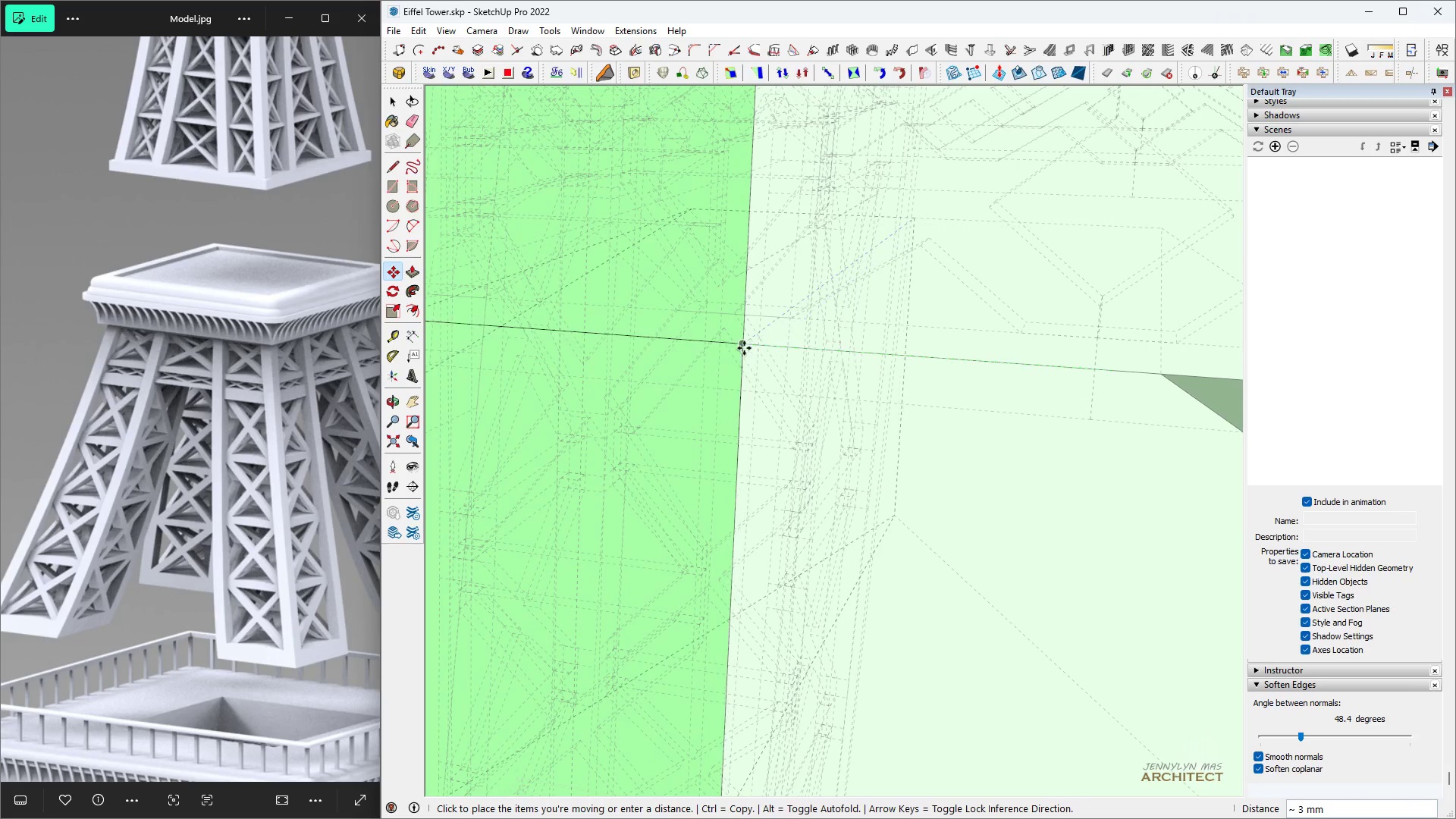 
left_click([742, 347])
 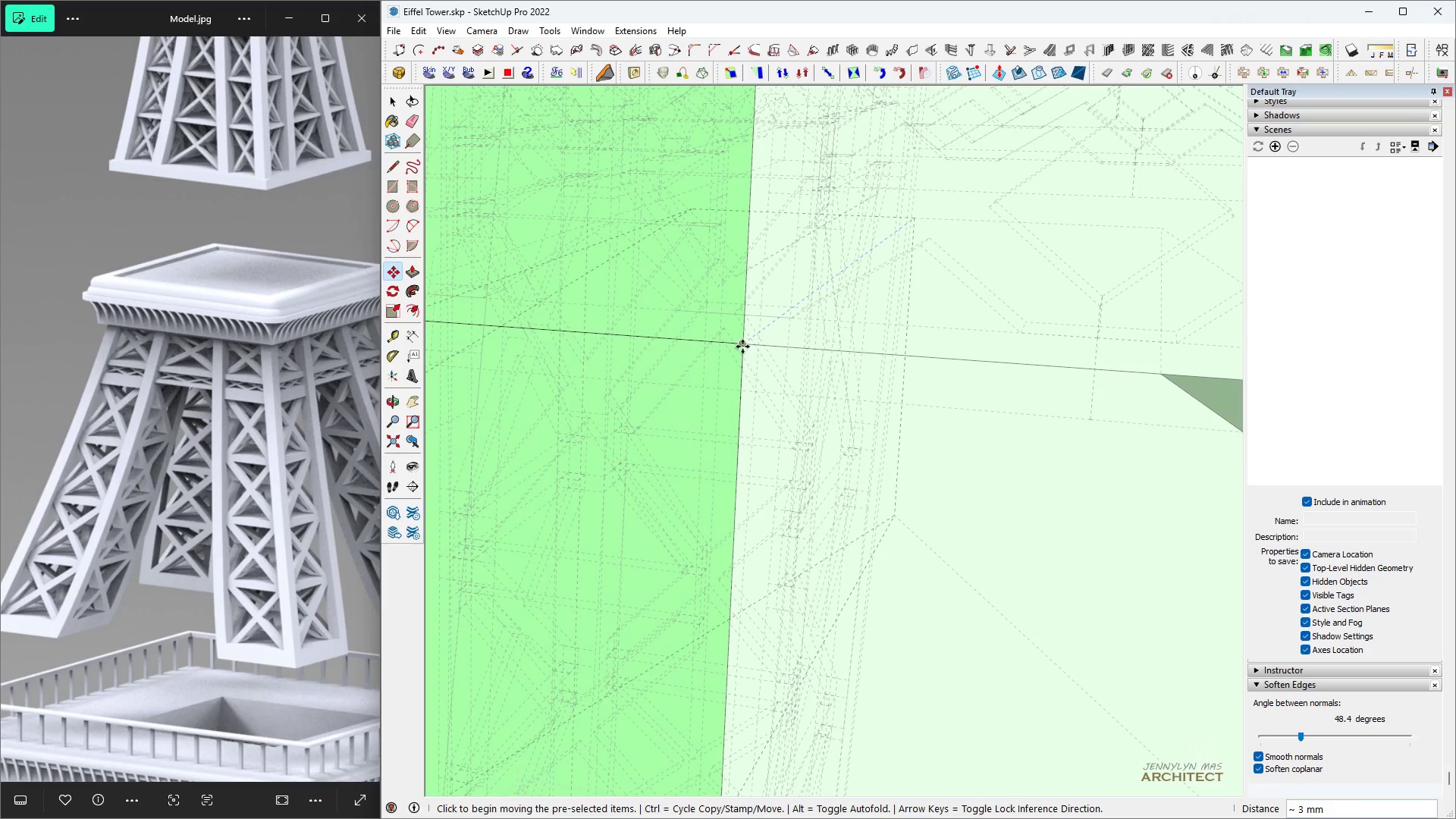 
scroll: coordinate [807, 310], scroll_direction: down, amount: 24.0
 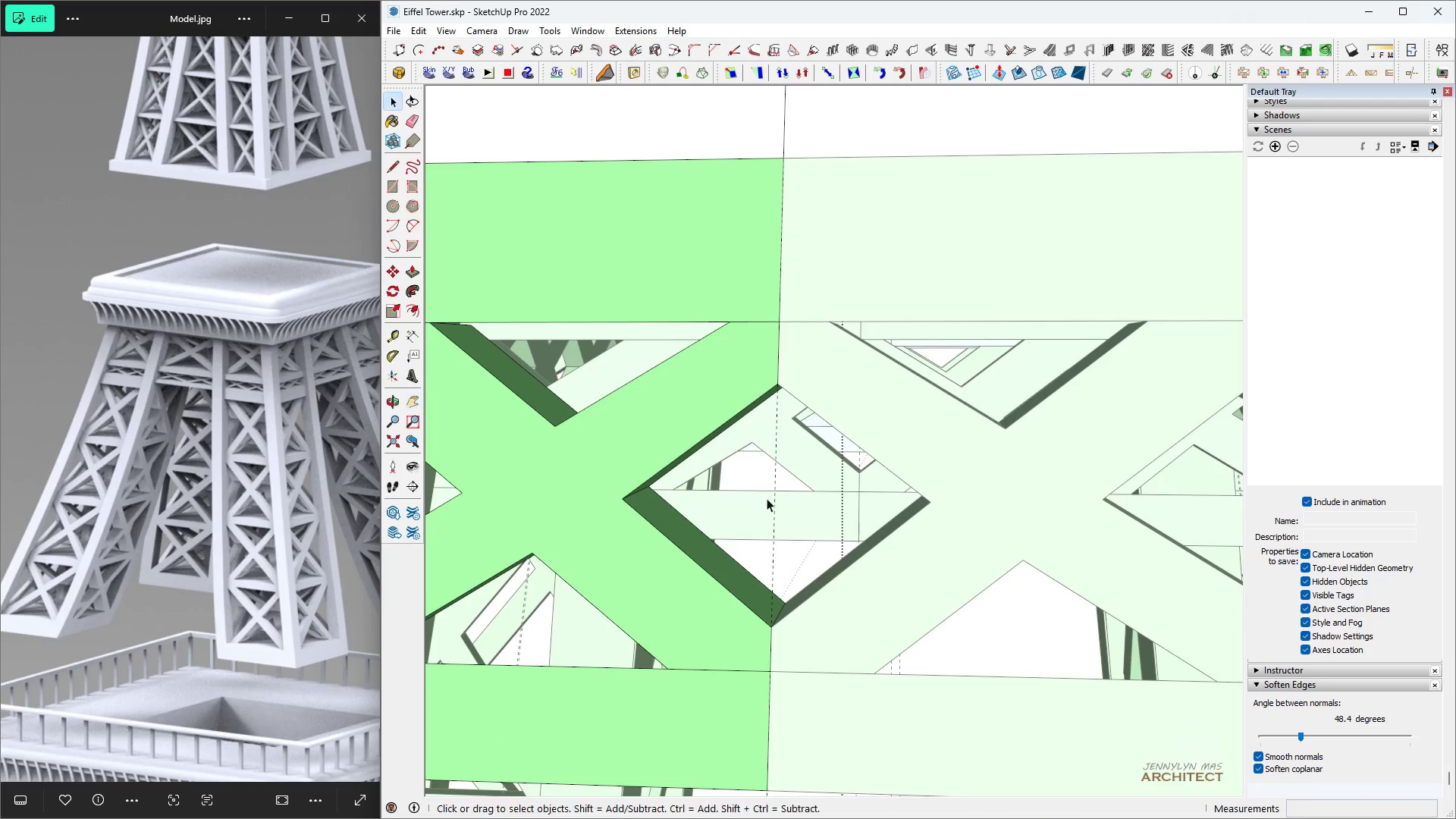 
type(khhhh e hhh )
key(Escape)
key(Escape)
key(Escape)
key(Escape)
type( )
 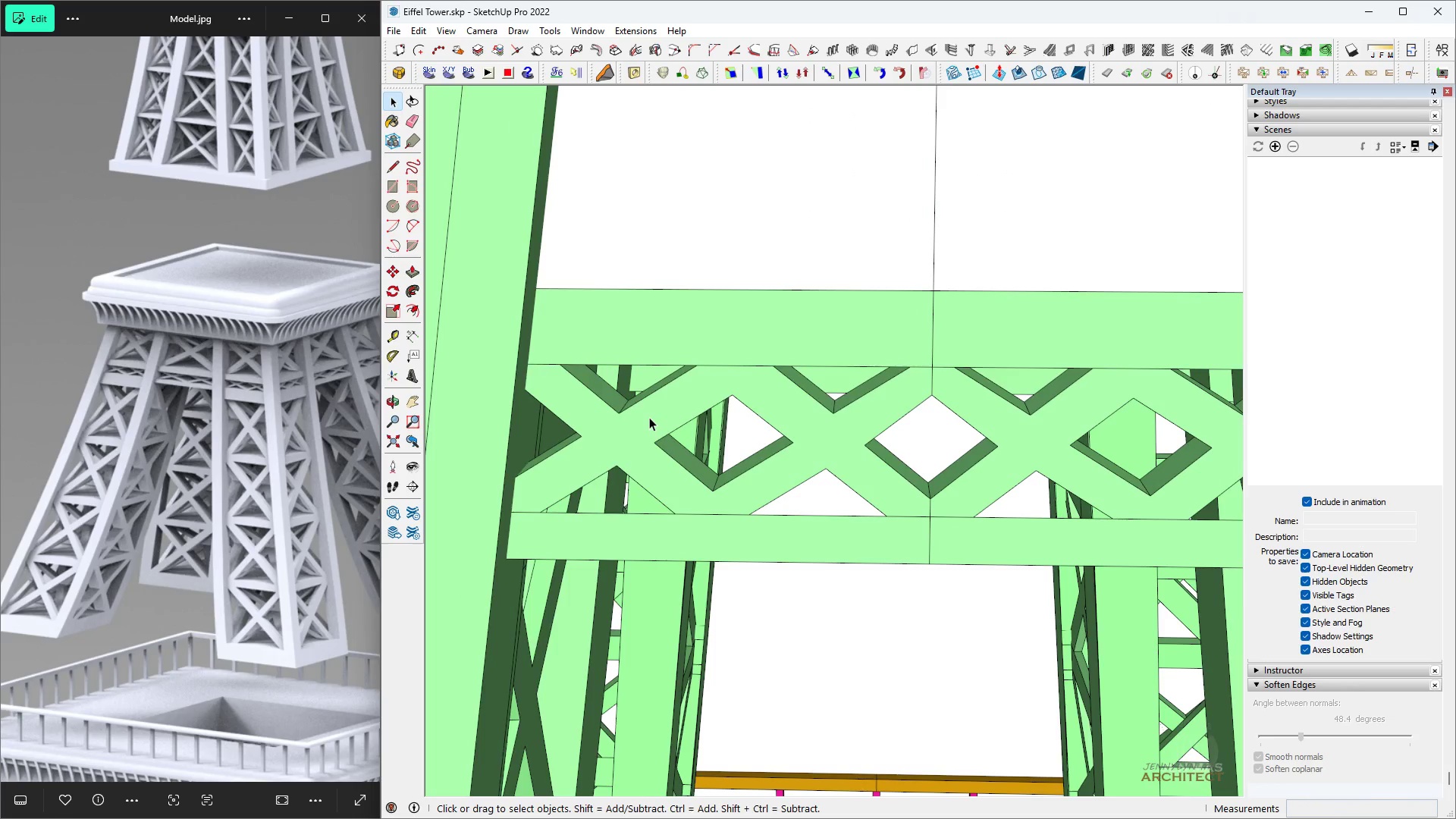 
scroll: coordinate [770, 507], scroll_direction: up, amount: 2.0
 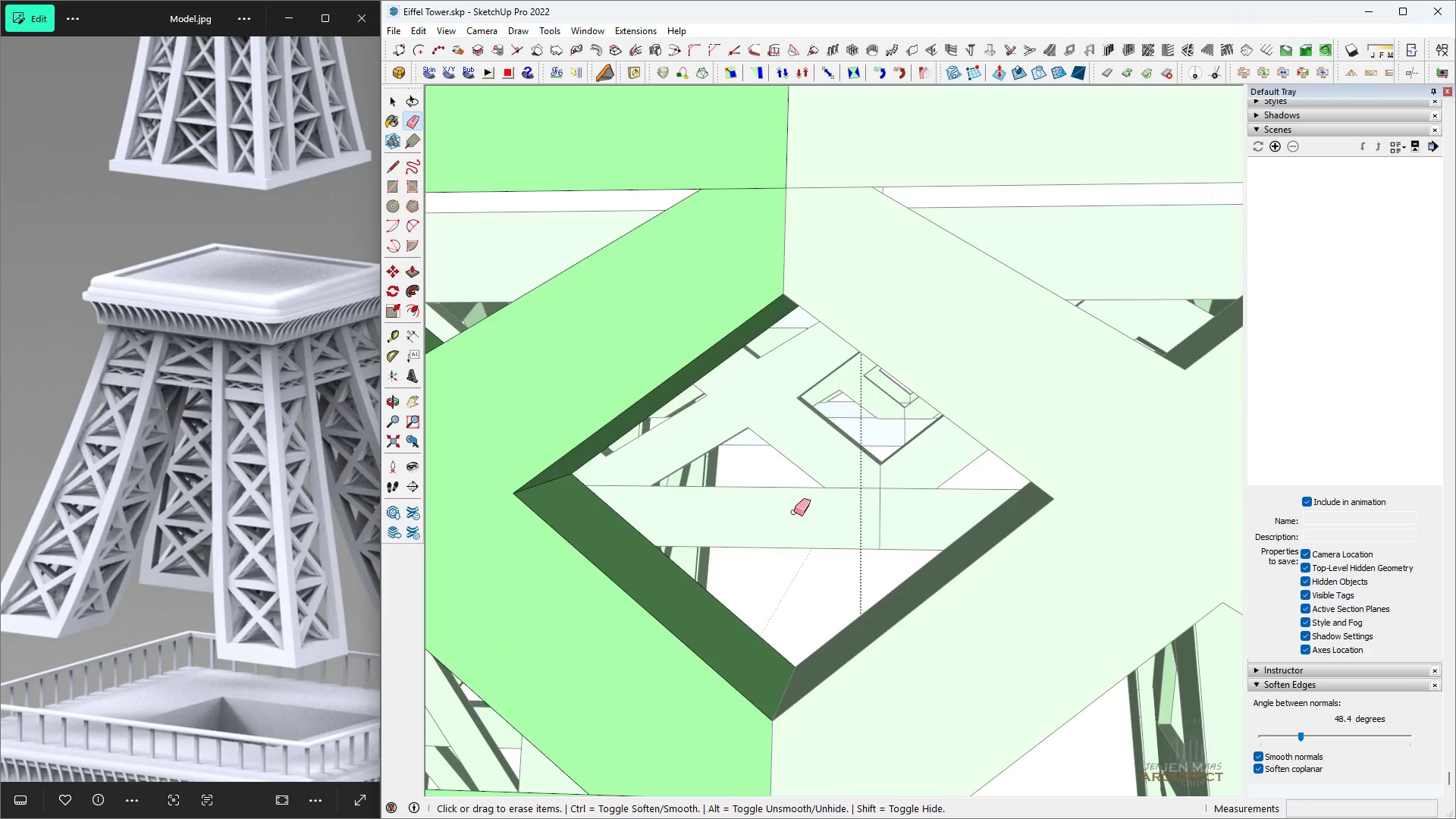 
scroll: coordinate [800, 565], scroll_direction: down, amount: 12.0
 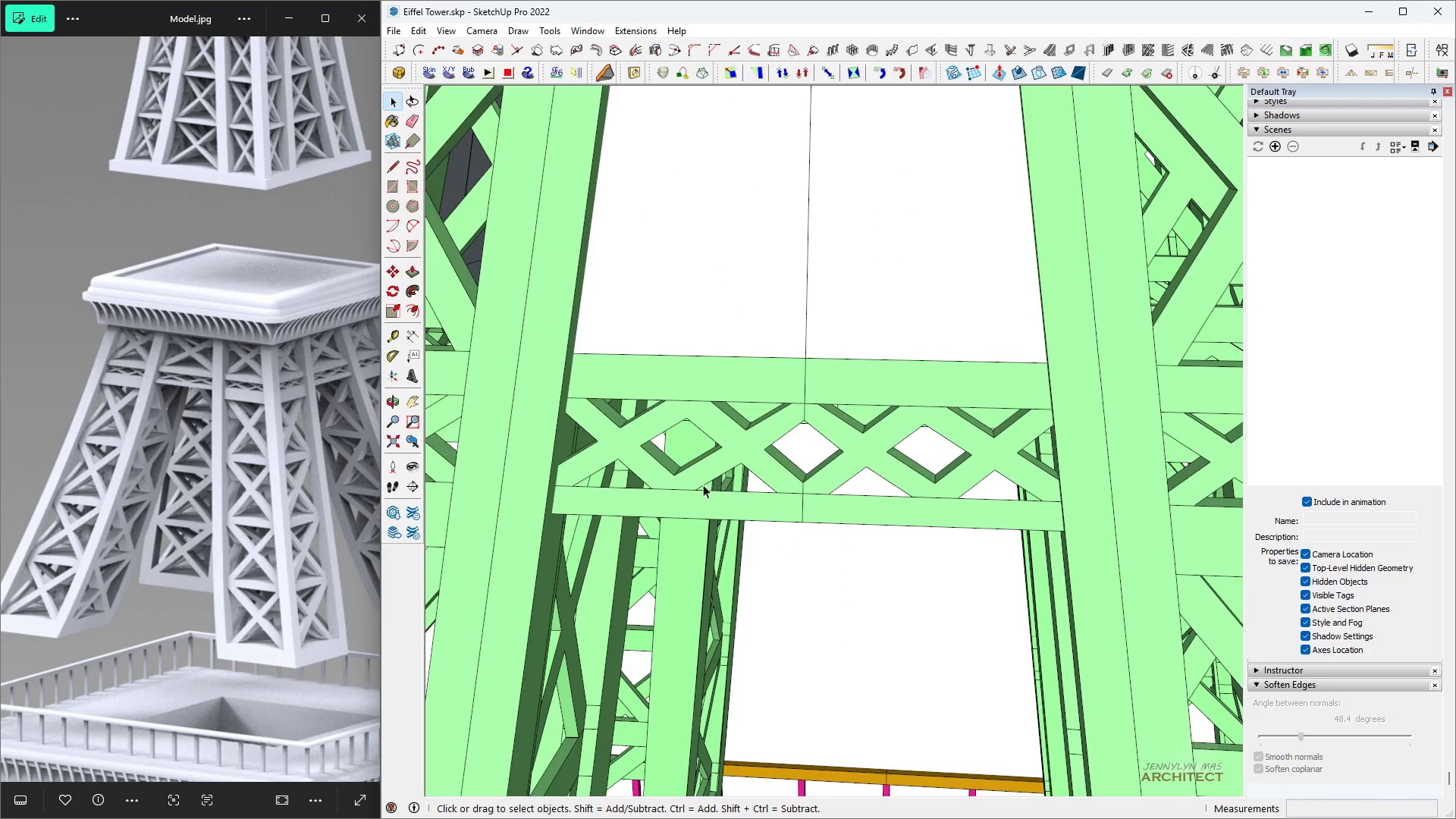 
scroll: coordinate [619, 451], scroll_direction: up, amount: 5.0
 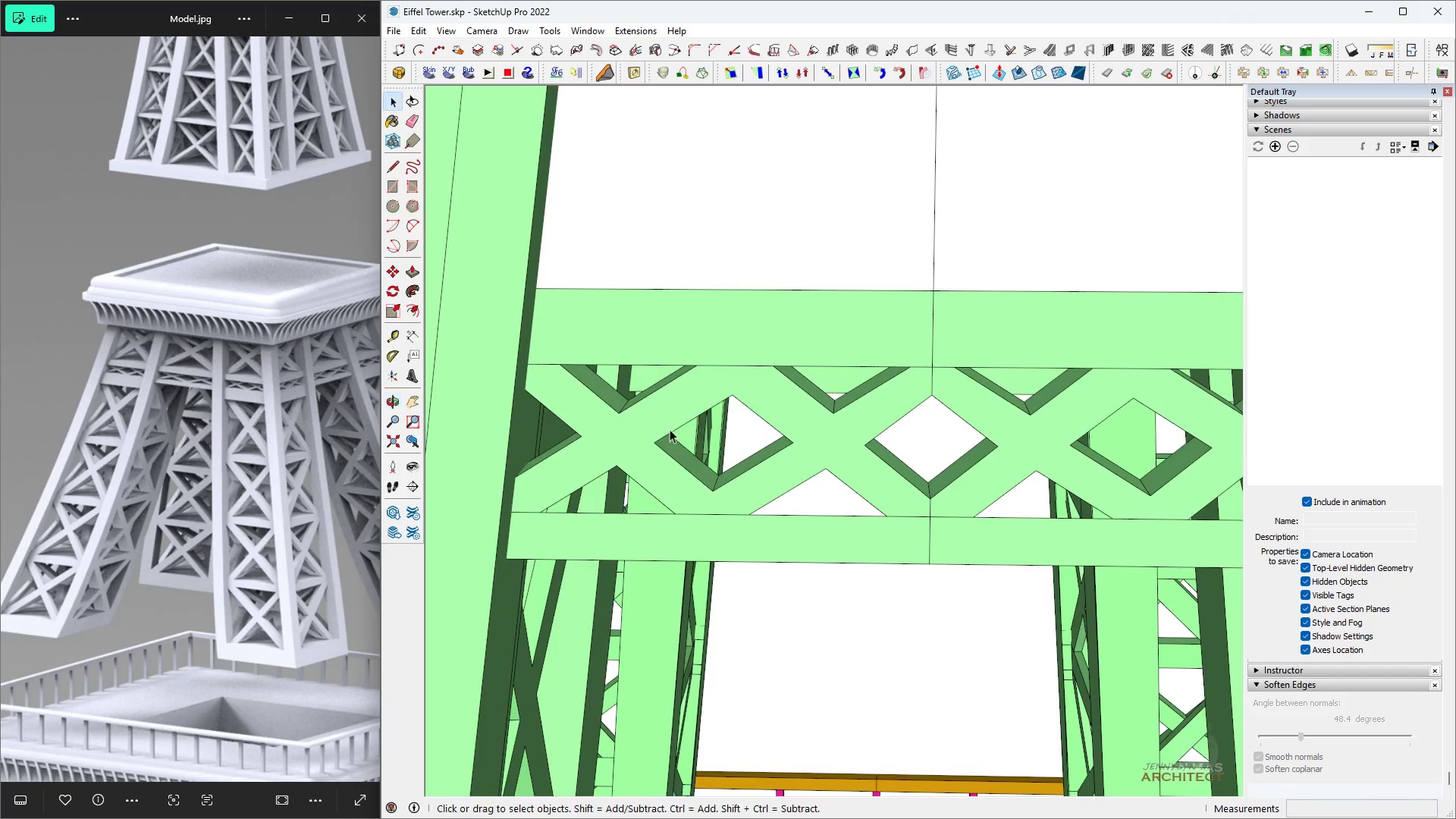 
double_click([649, 417])
 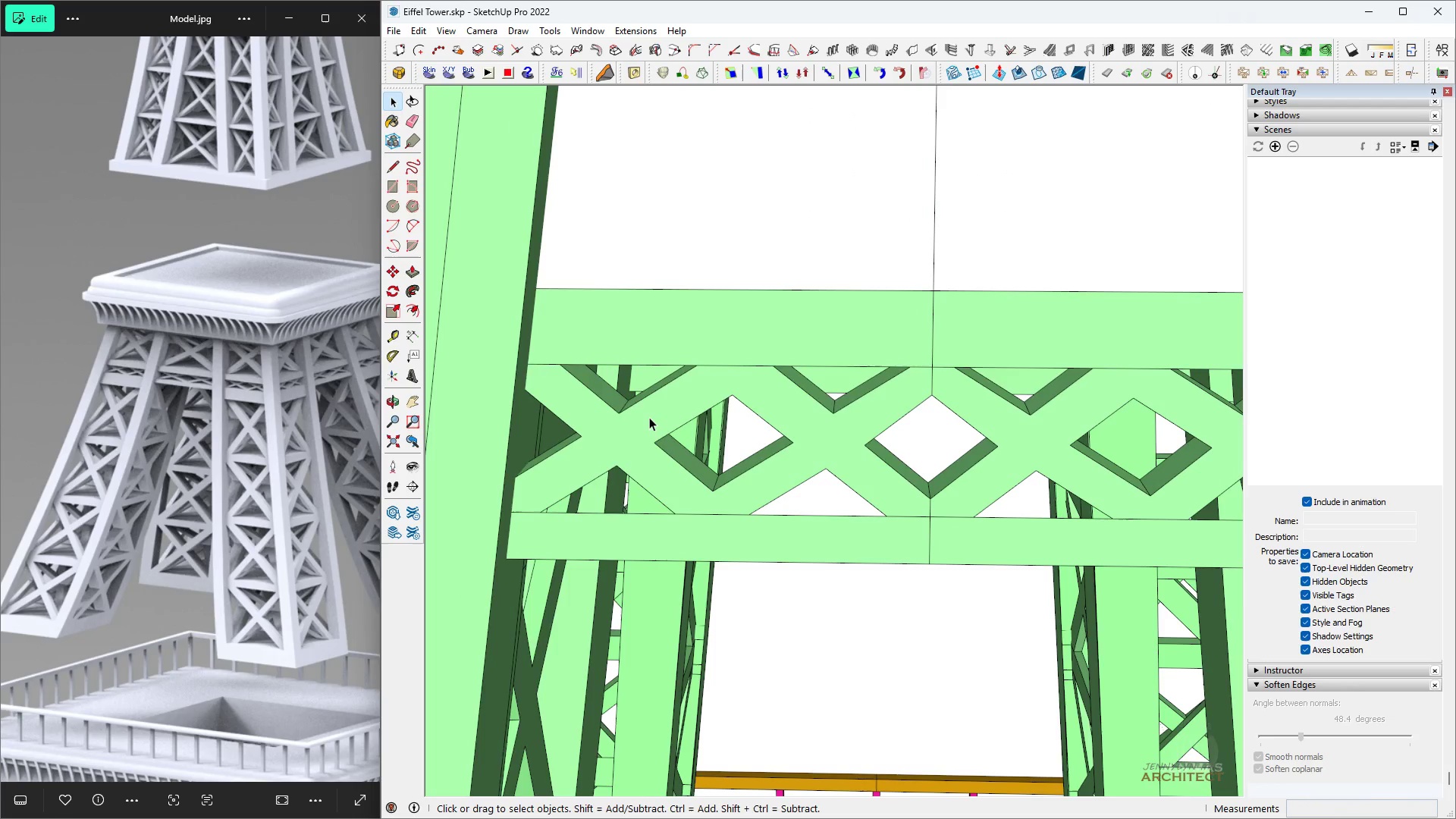 
triple_click([649, 417])
 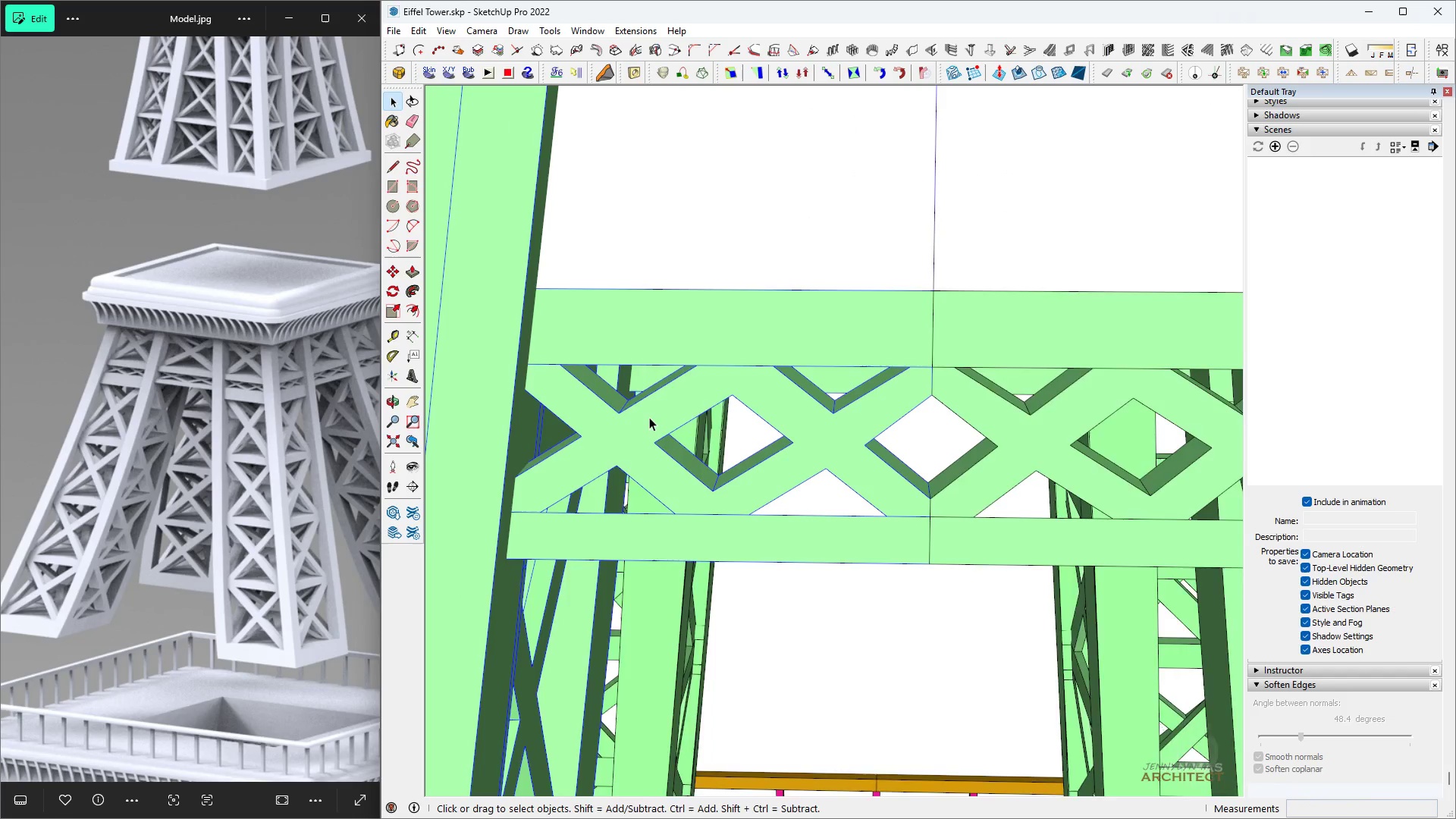 
triple_click([649, 417])
 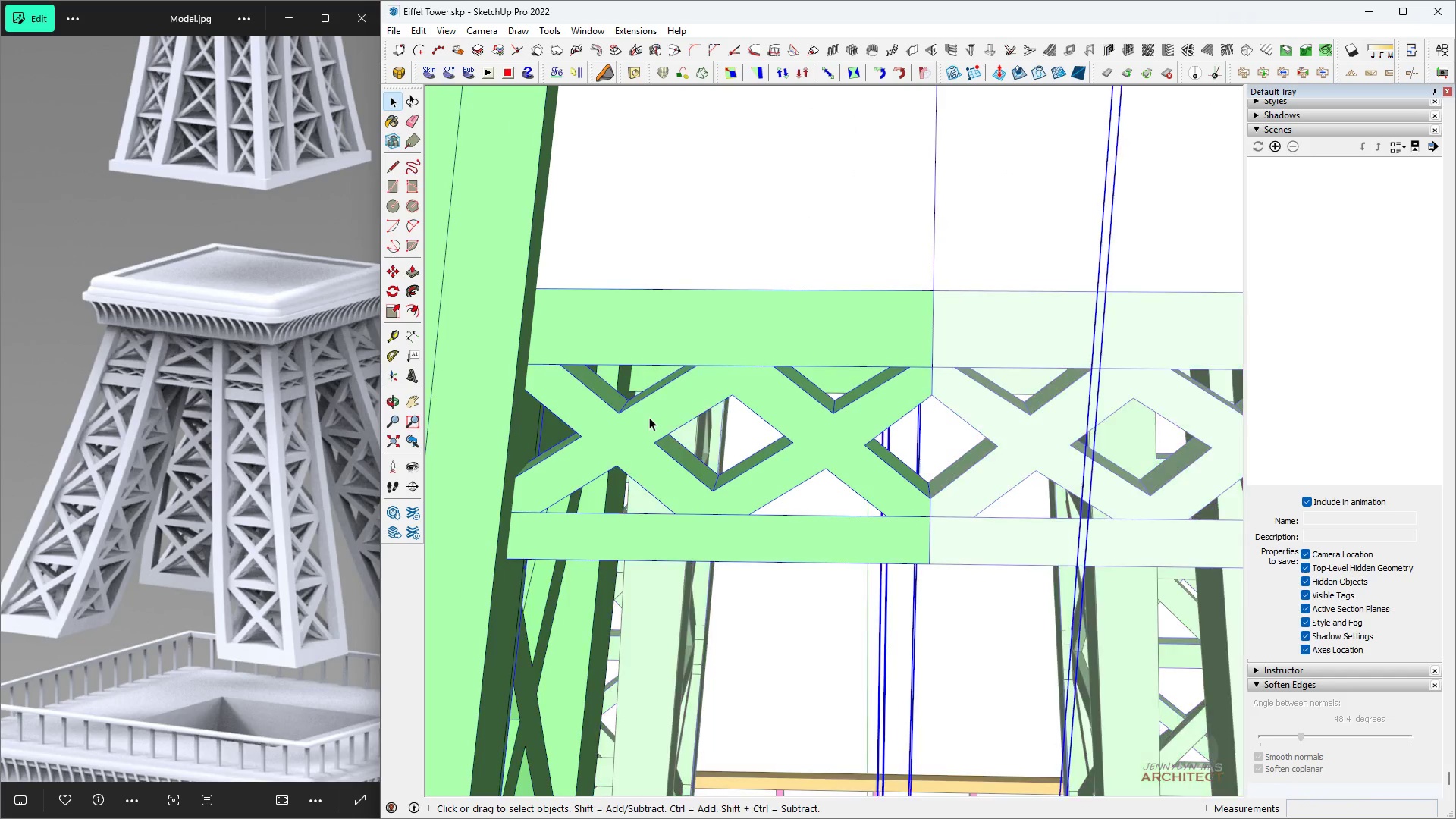 
triple_click([649, 417])
 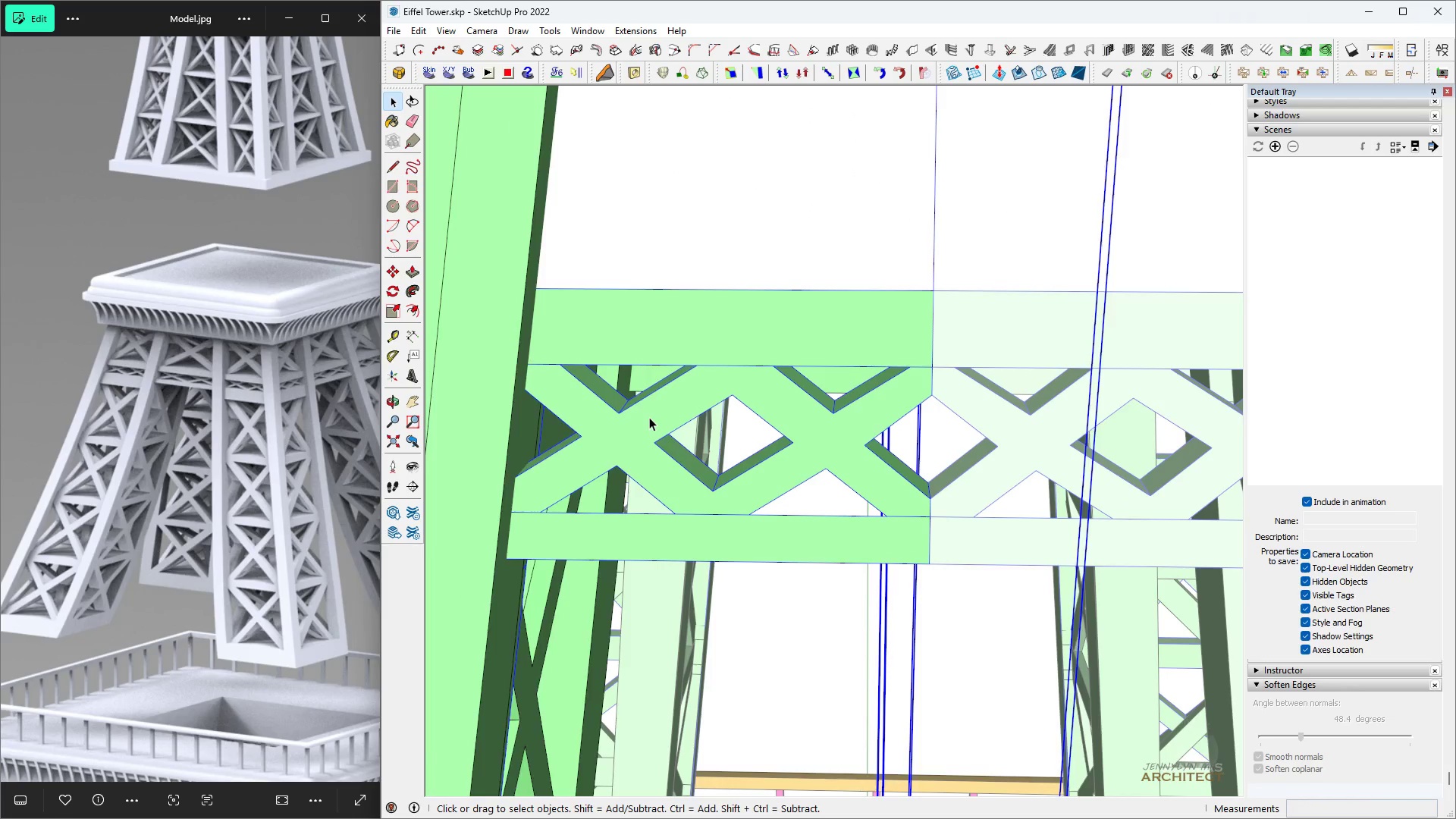 
triple_click([649, 417])
 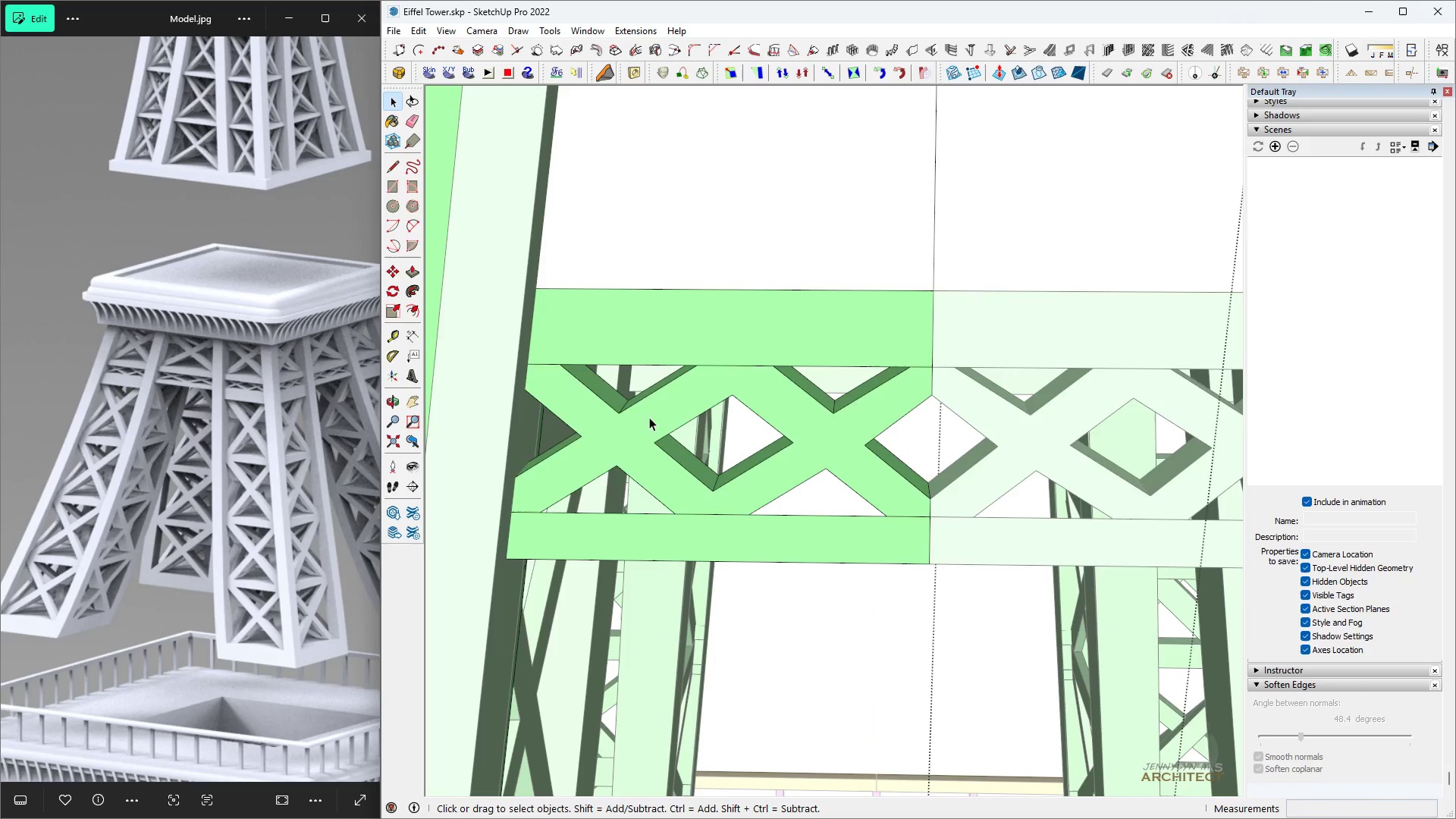 
triple_click([649, 417])
 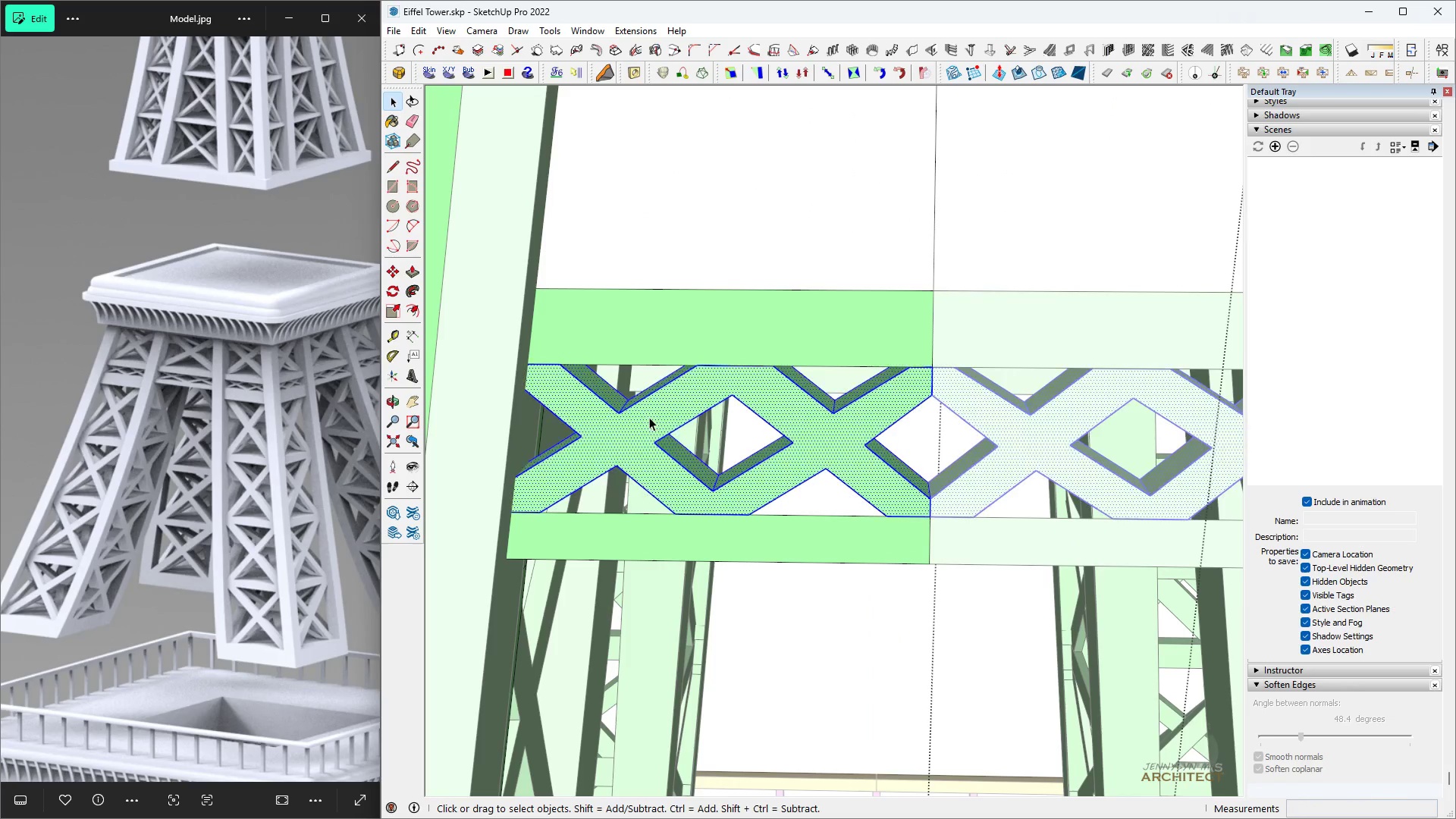 
triple_click([649, 417])
 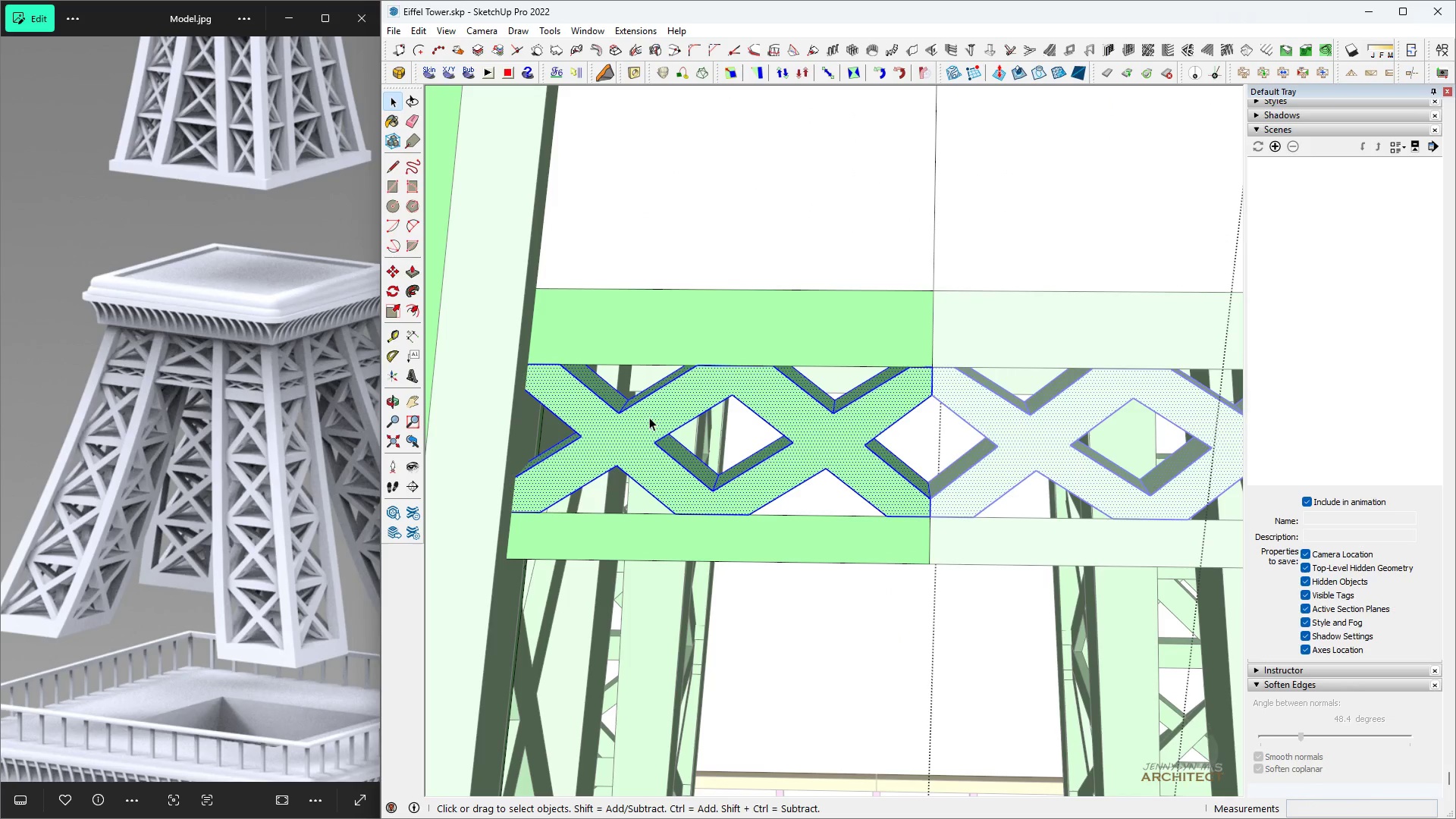 
triple_click([649, 417])
 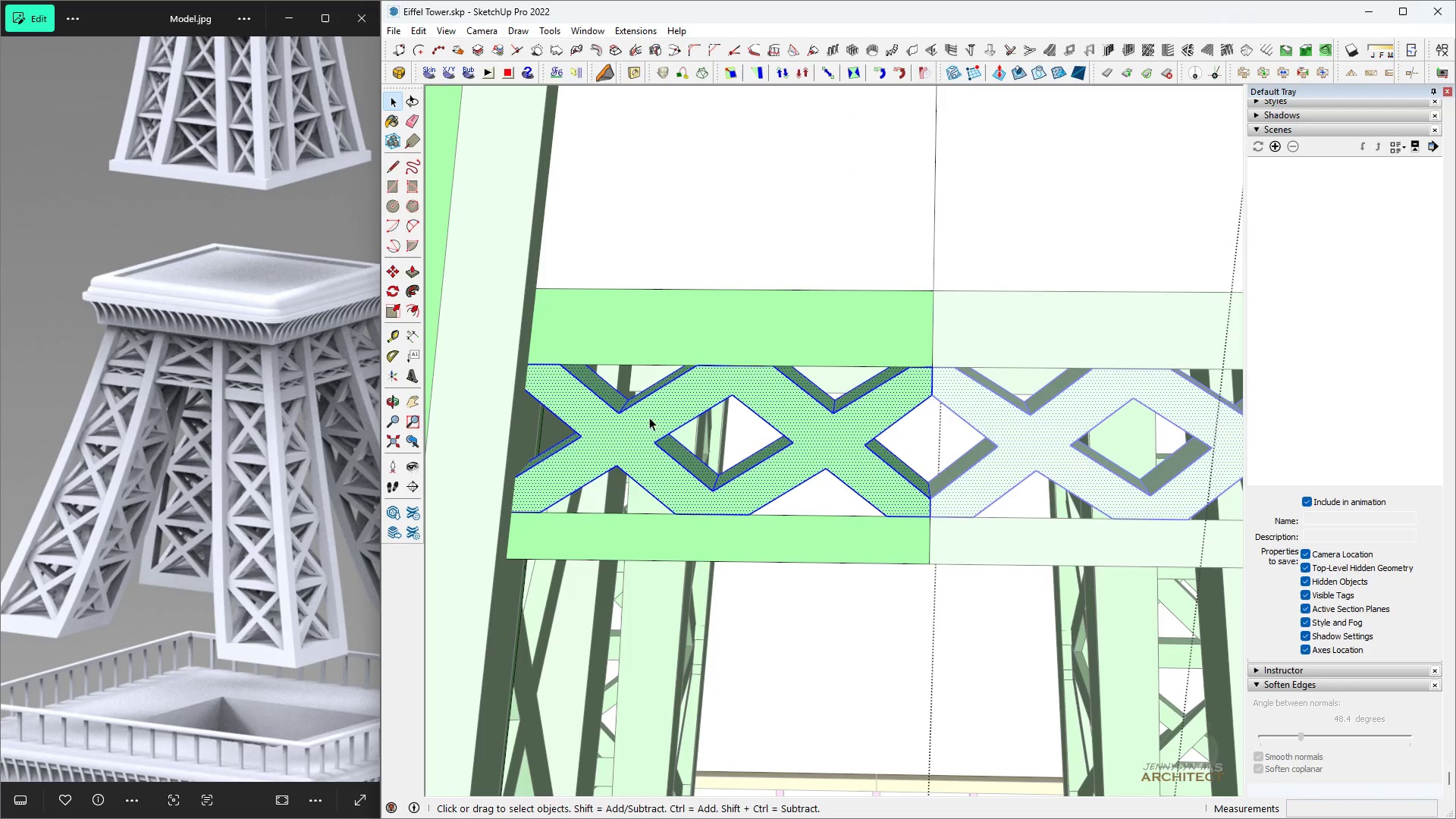 
triple_click([649, 417])
 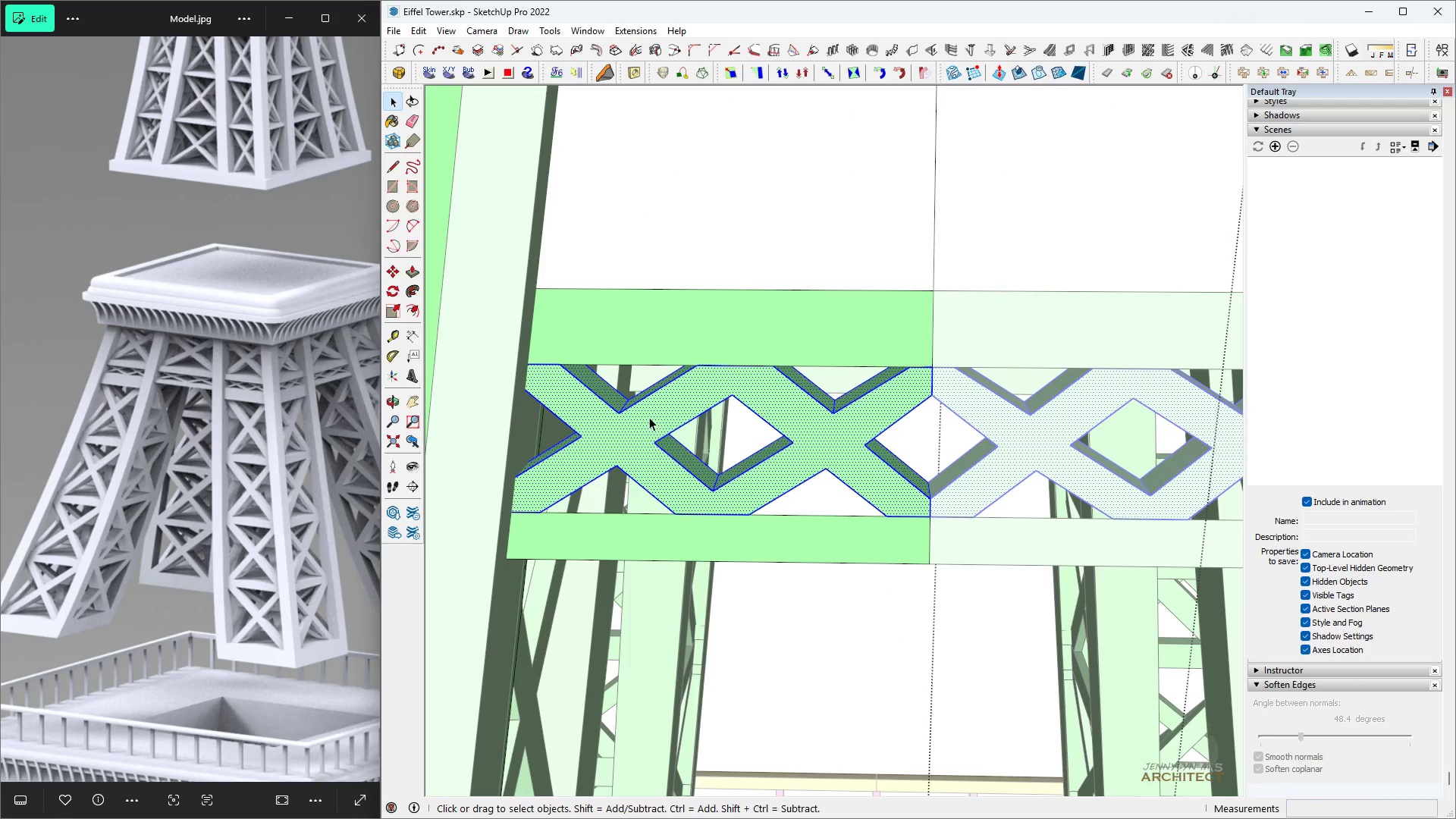 
type(hk)
 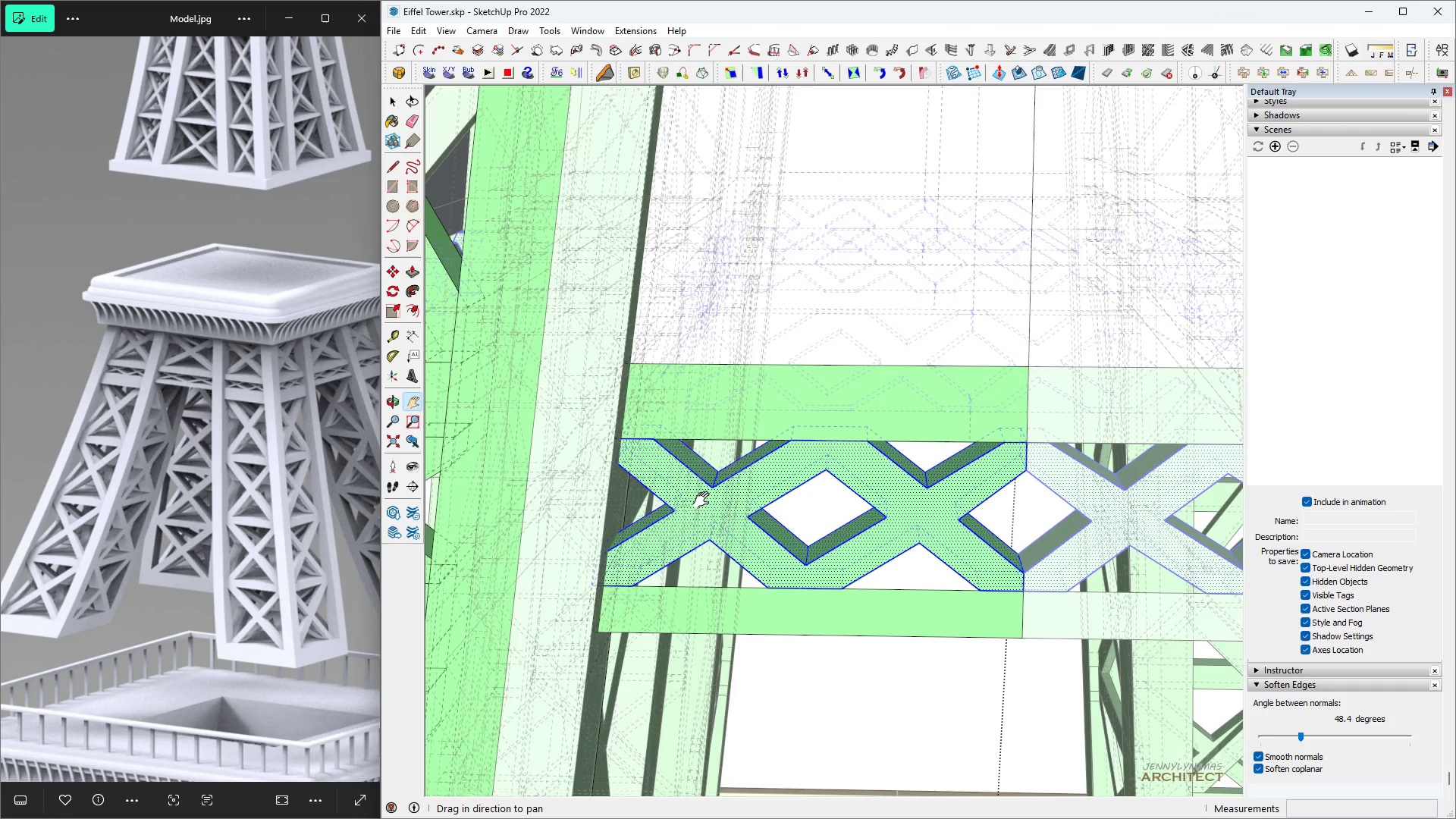 
scroll: coordinate [564, 678], scroll_direction: up, amount: 18.0
 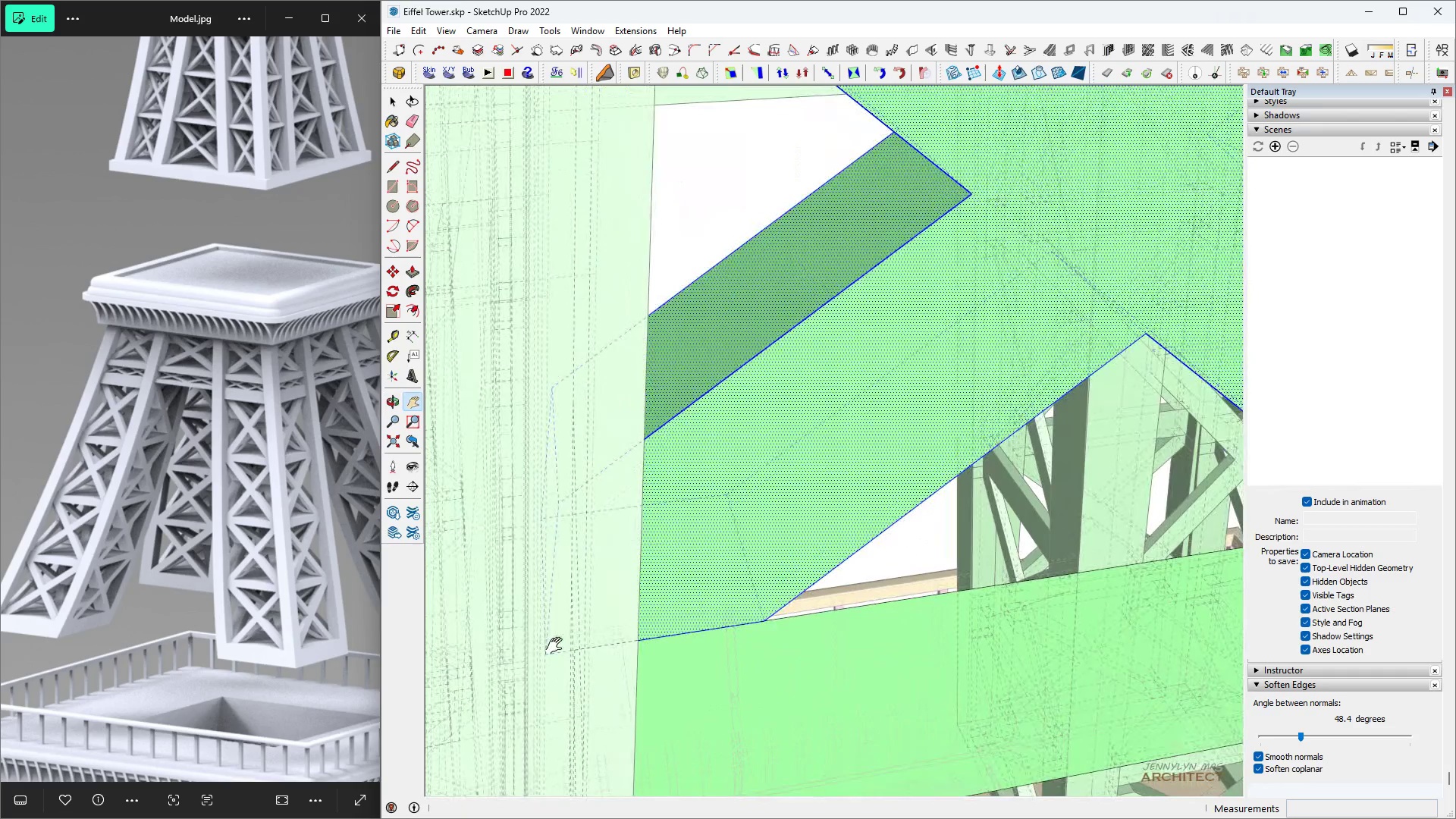 
key(Space)
 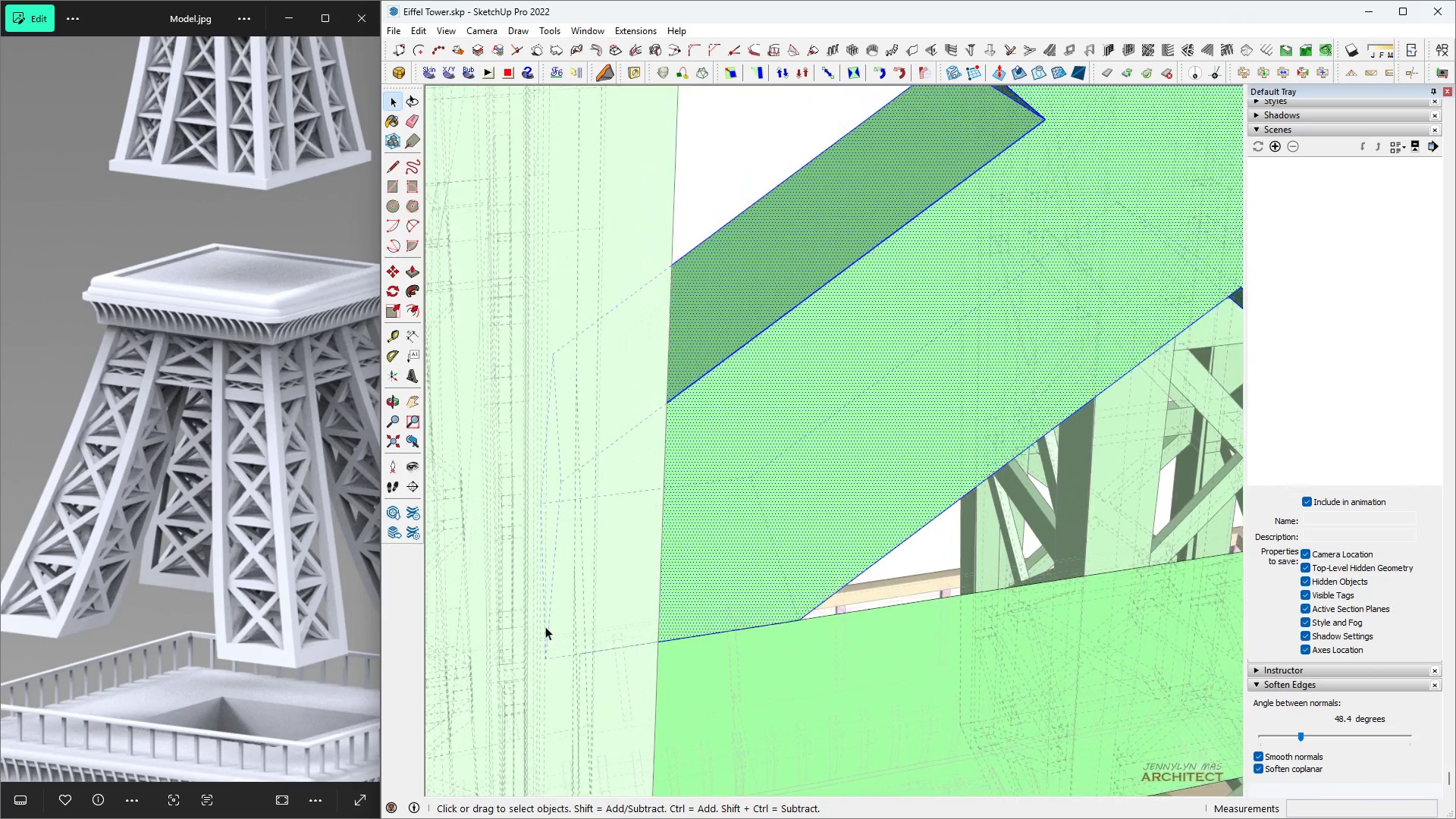 
scroll: coordinate [549, 626], scroll_direction: up, amount: 6.0
 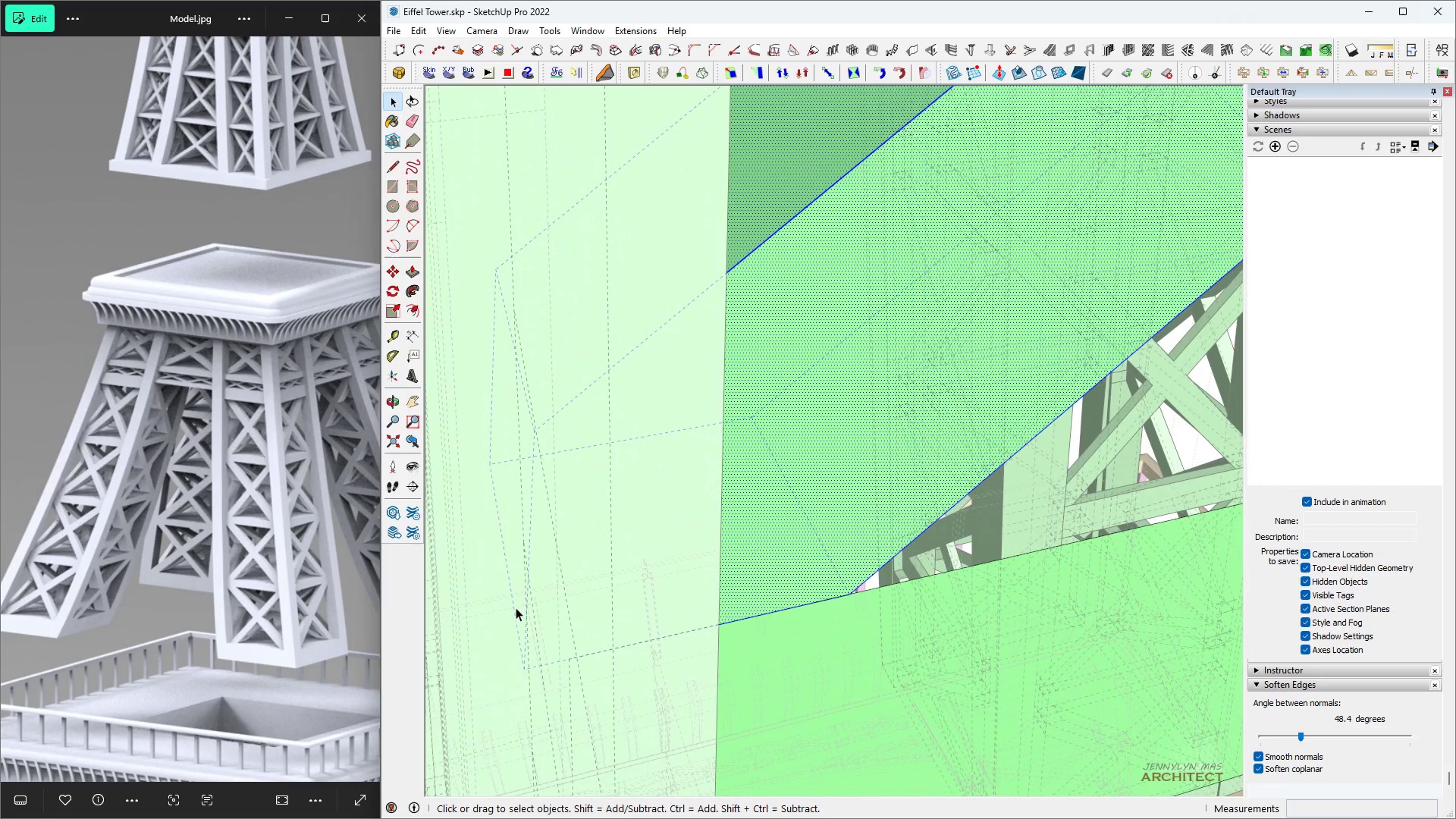 
left_click([512, 607])
 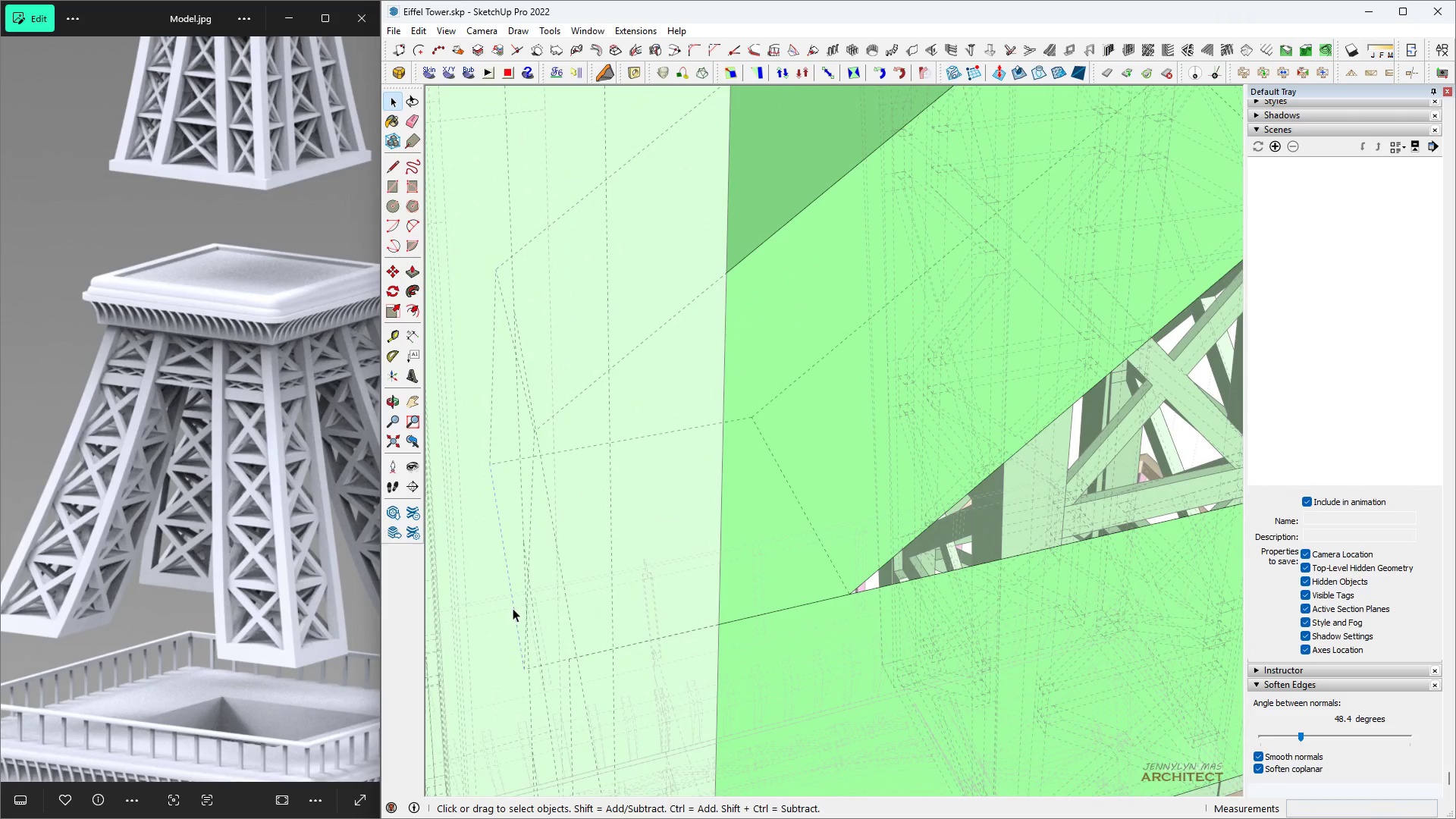 
key(Space)
 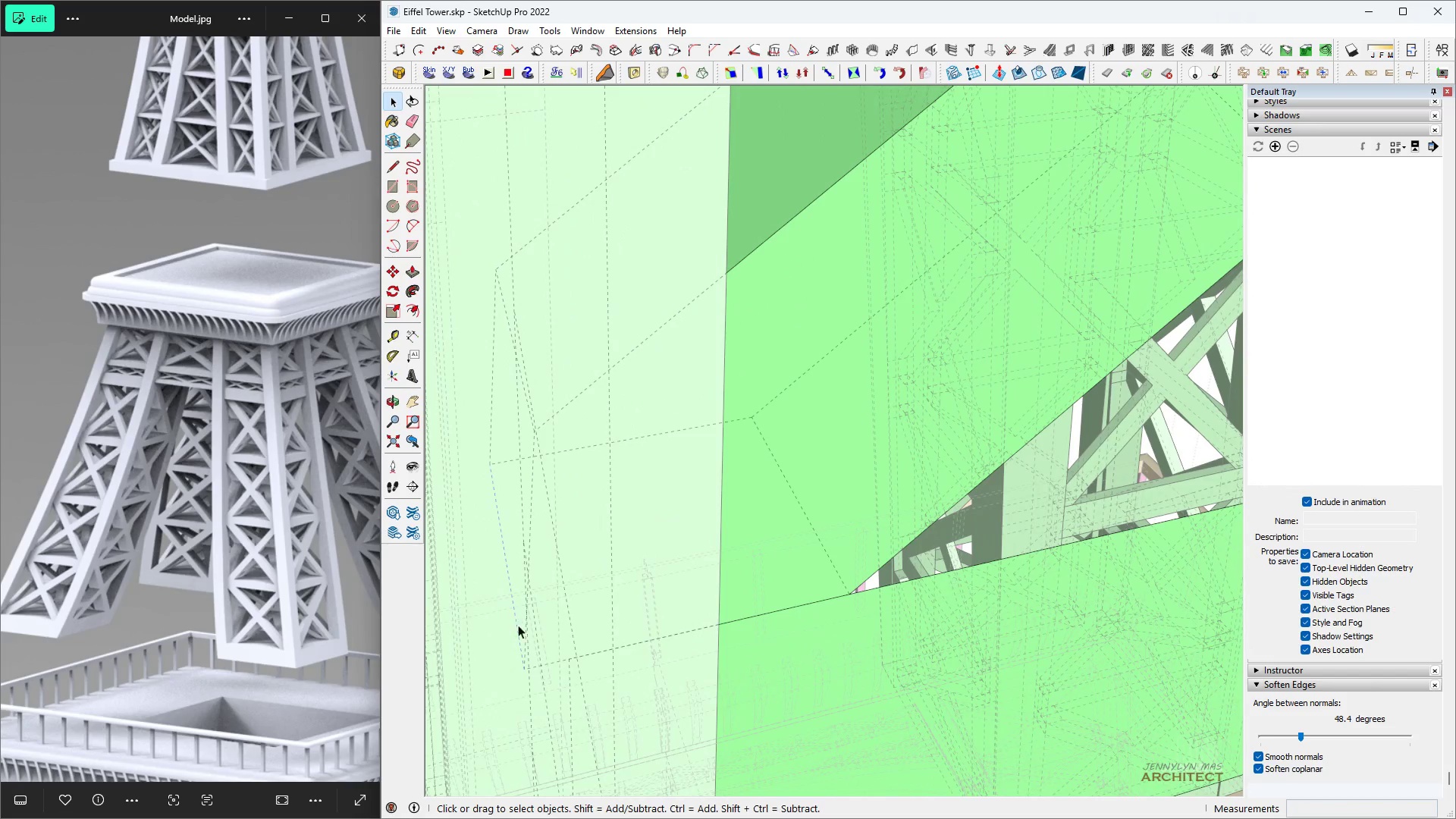 
key(M)
 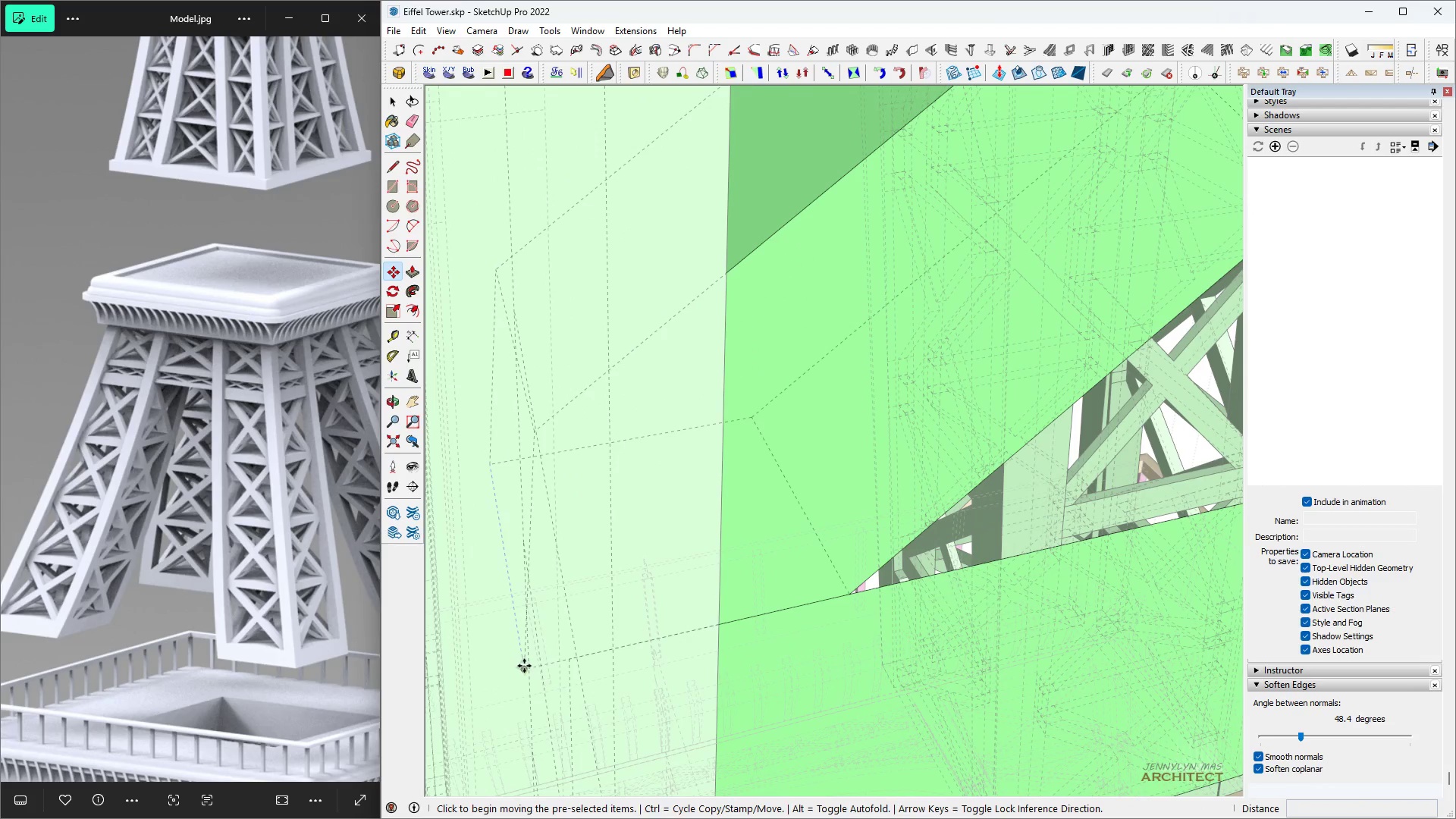 
left_click([524, 666])
 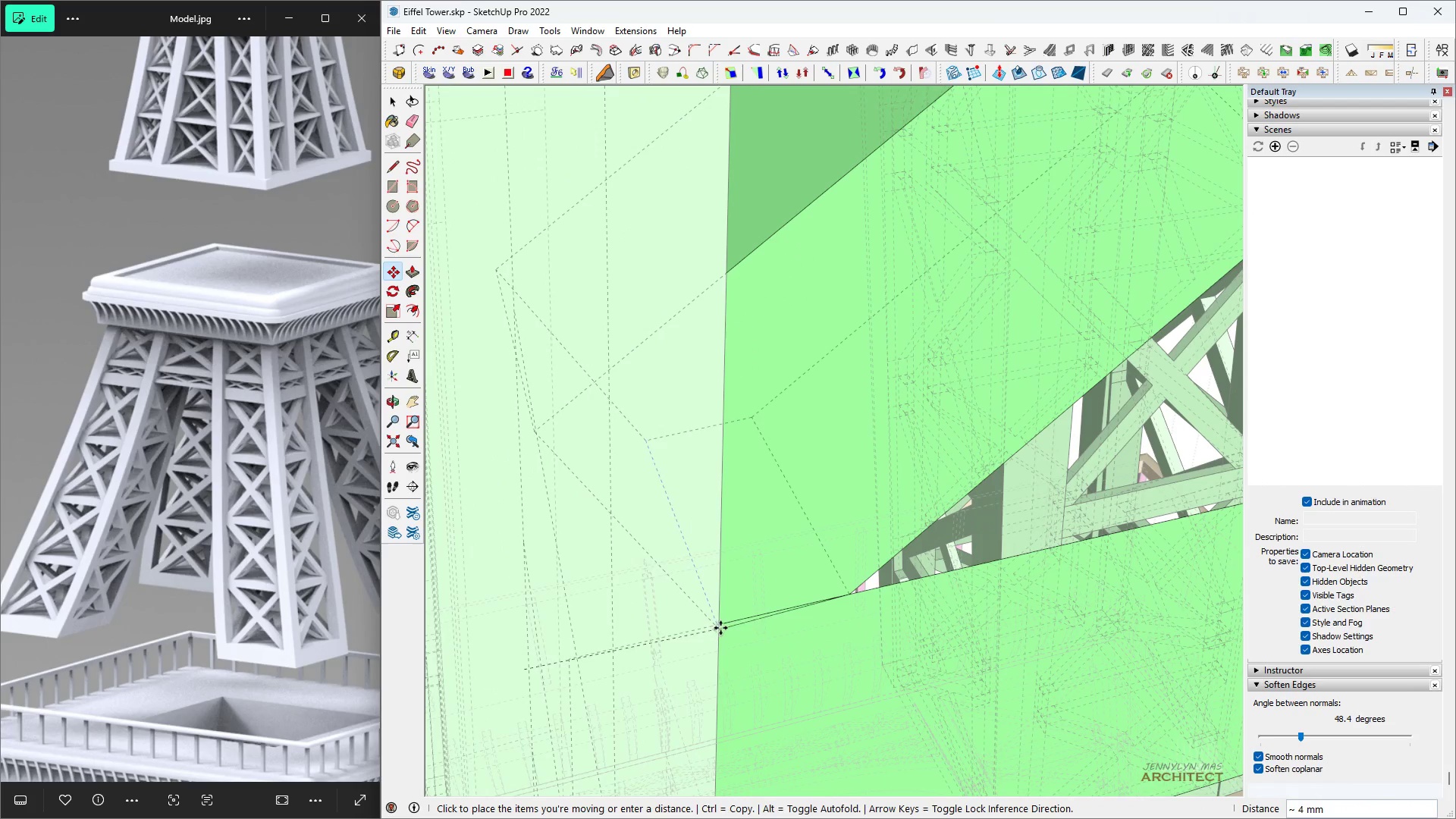 
type(khk )
 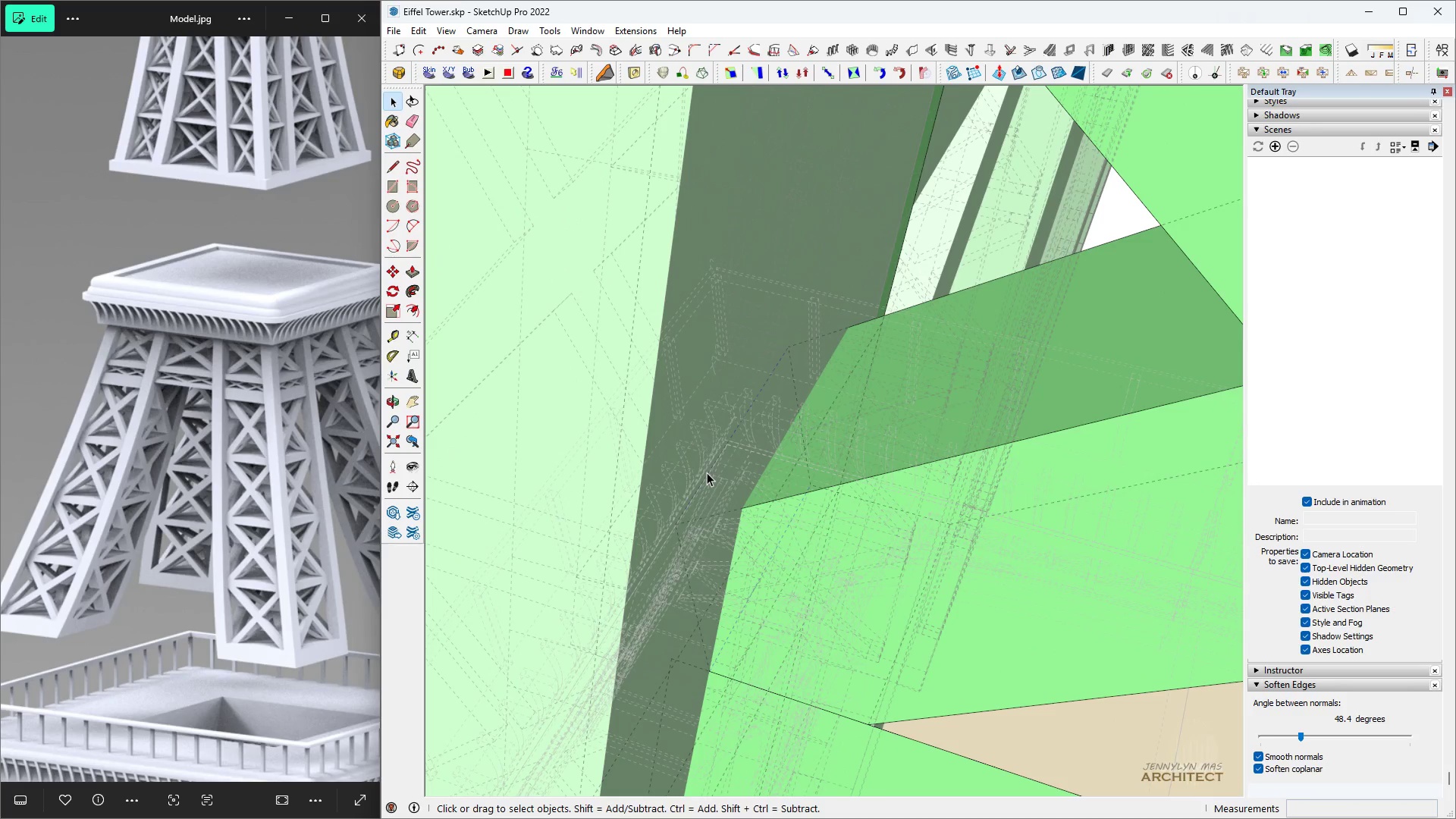 
scroll: coordinate [595, 499], scroll_direction: down, amount: 5.0
 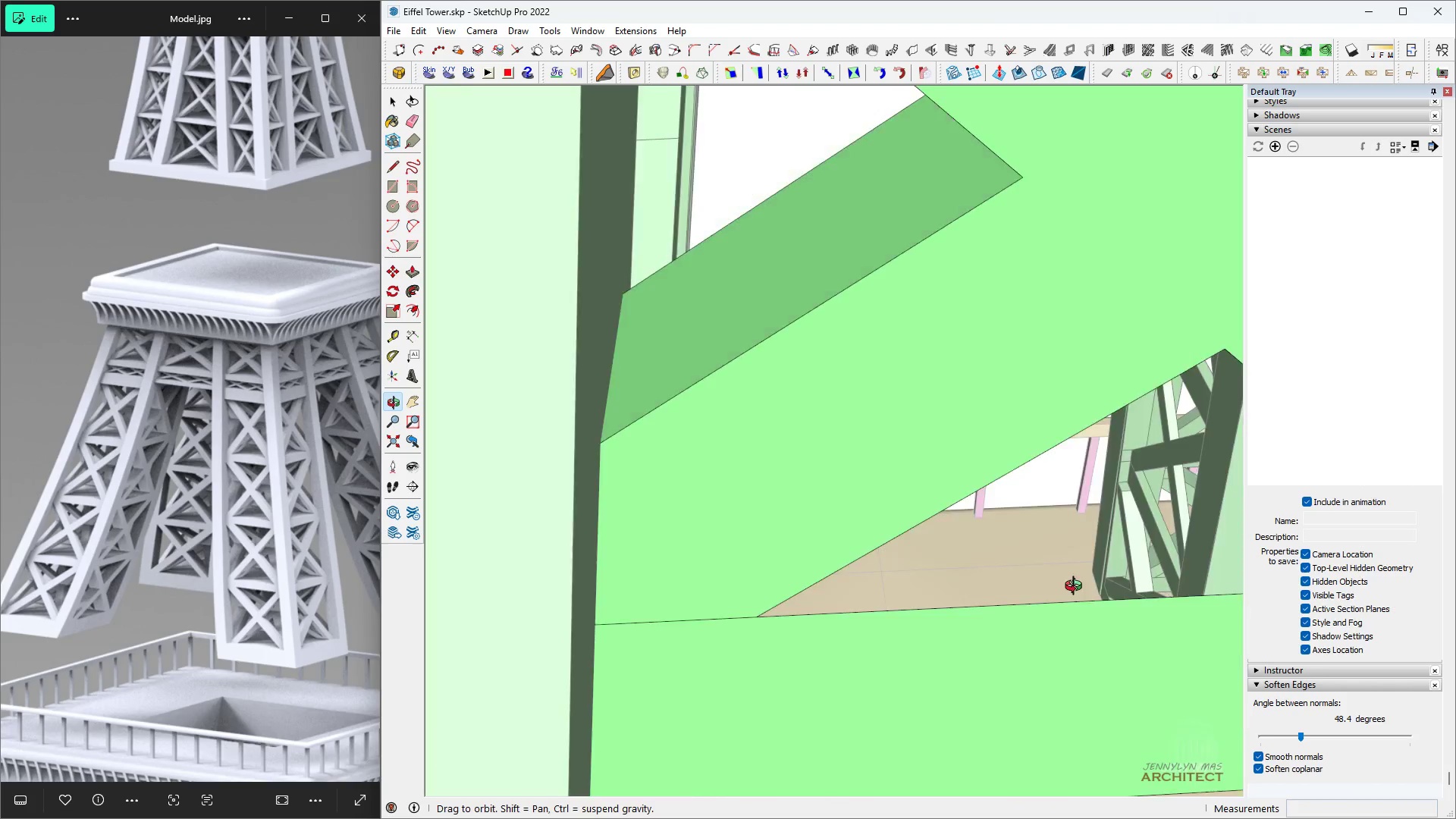 
scroll: coordinate [745, 567], scroll_direction: up, amount: 11.0
 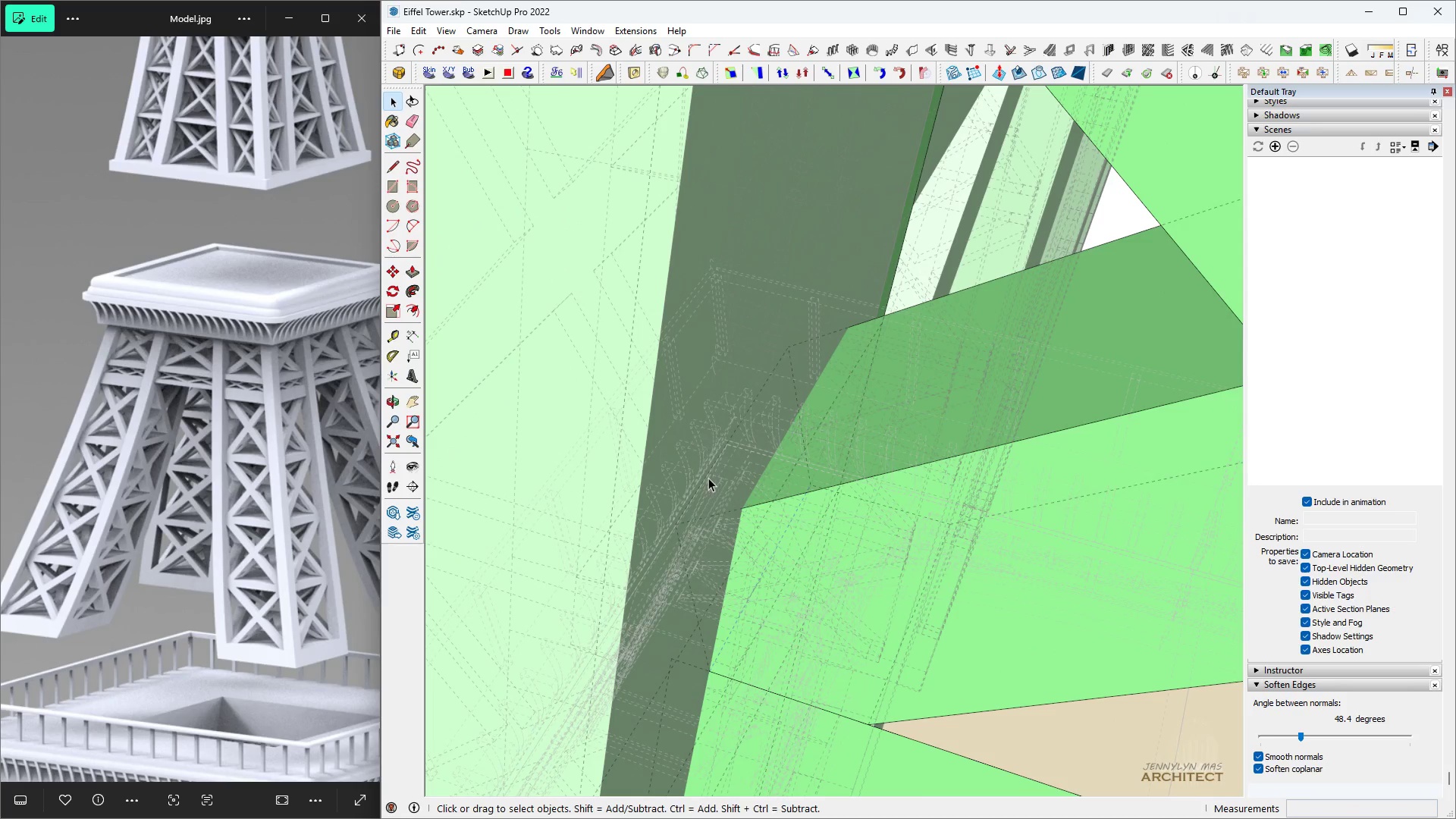 
left_click([707, 472])
 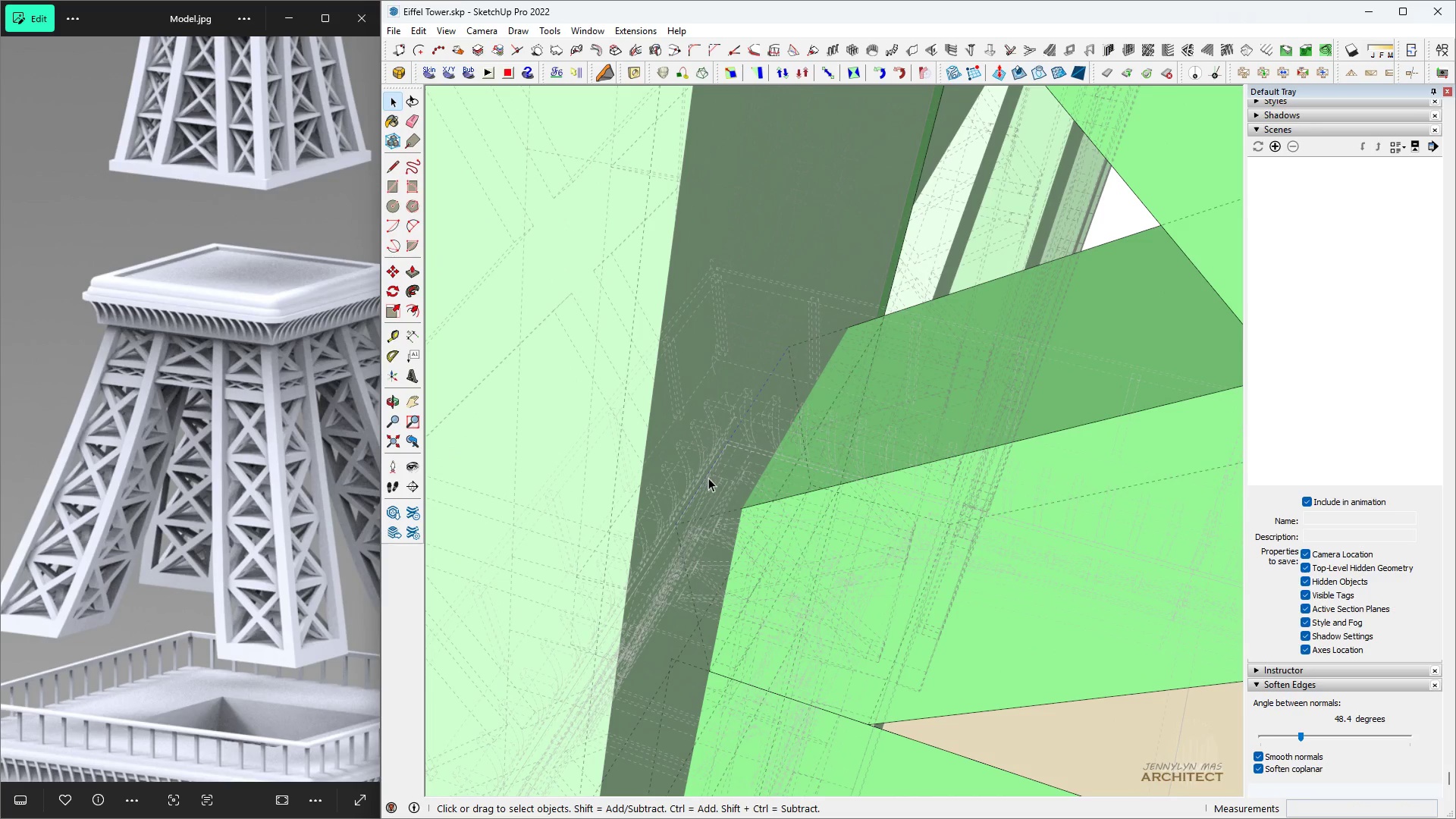 
scroll: coordinate [709, 486], scroll_direction: up, amount: 5.0
 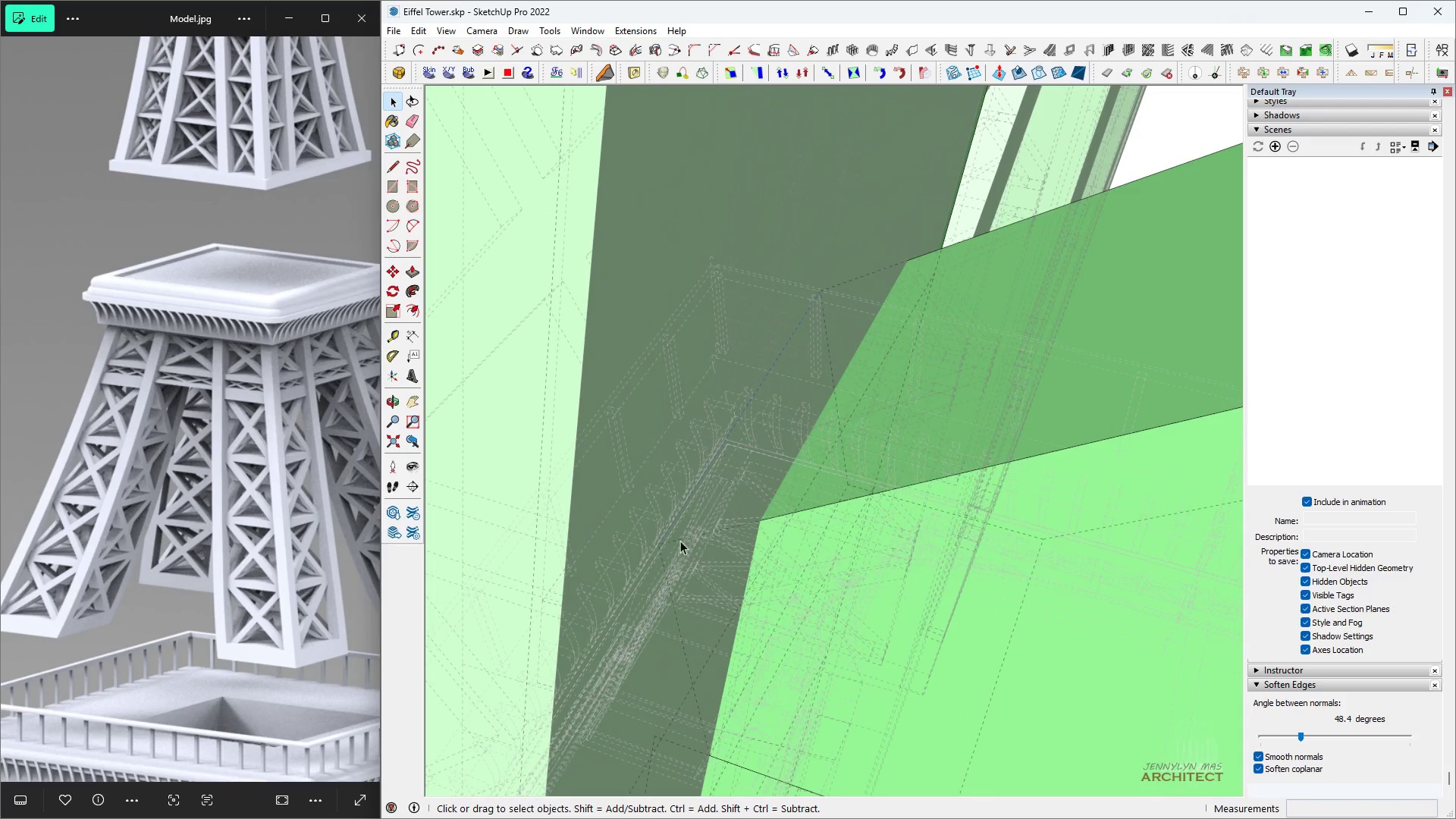 
key(M)
 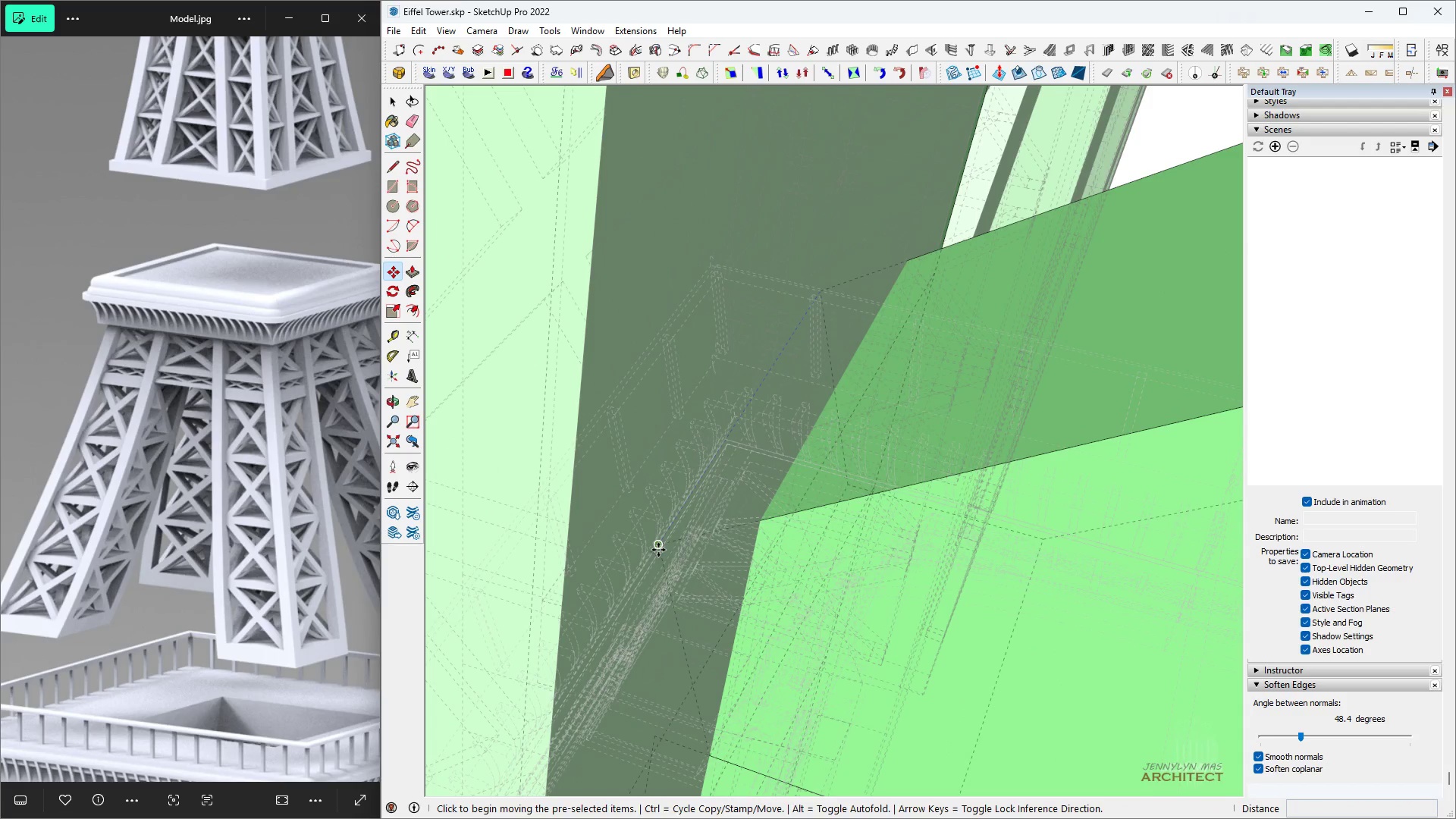 
left_click([658, 550])
 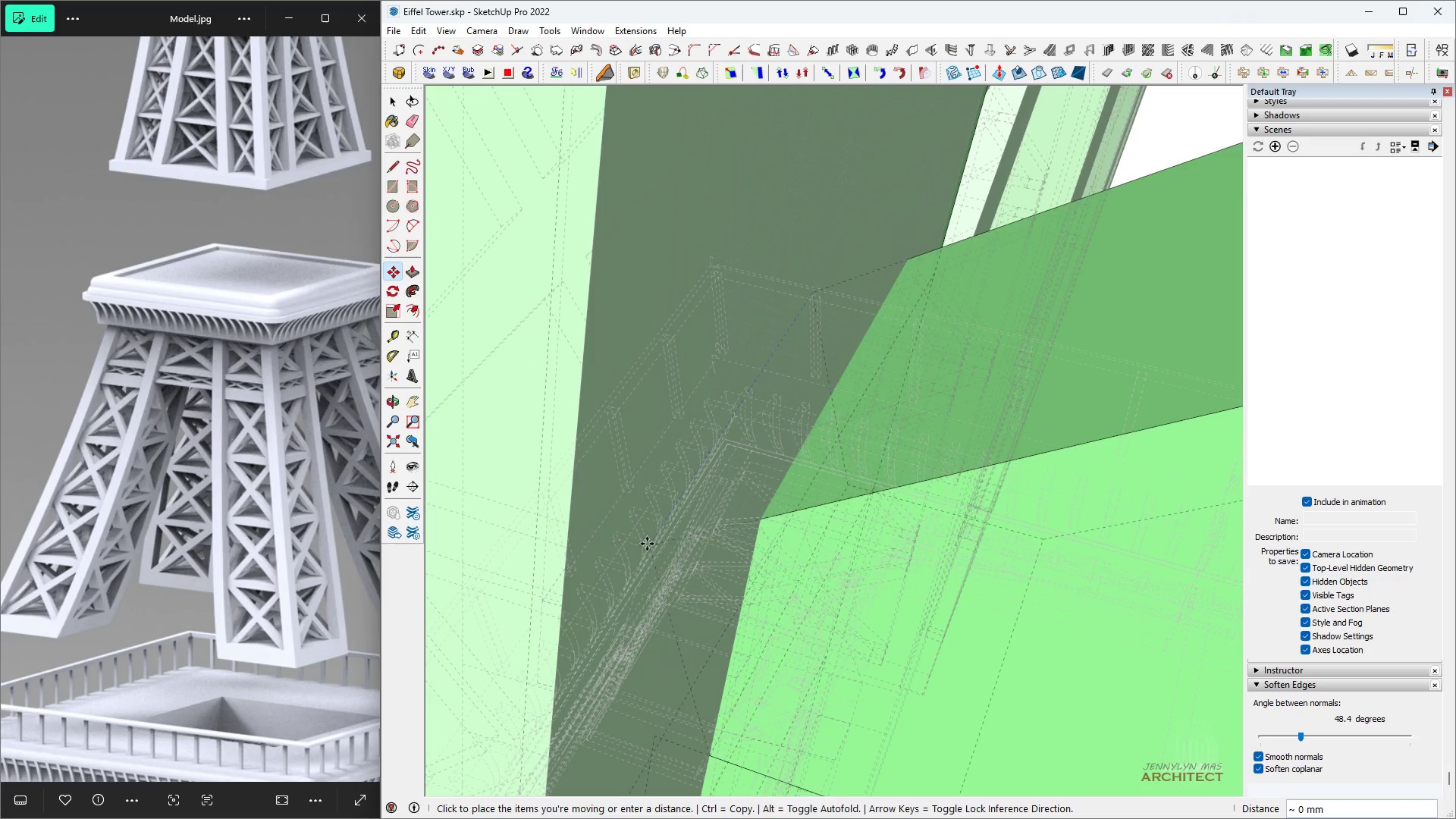 
wait(6.56)
 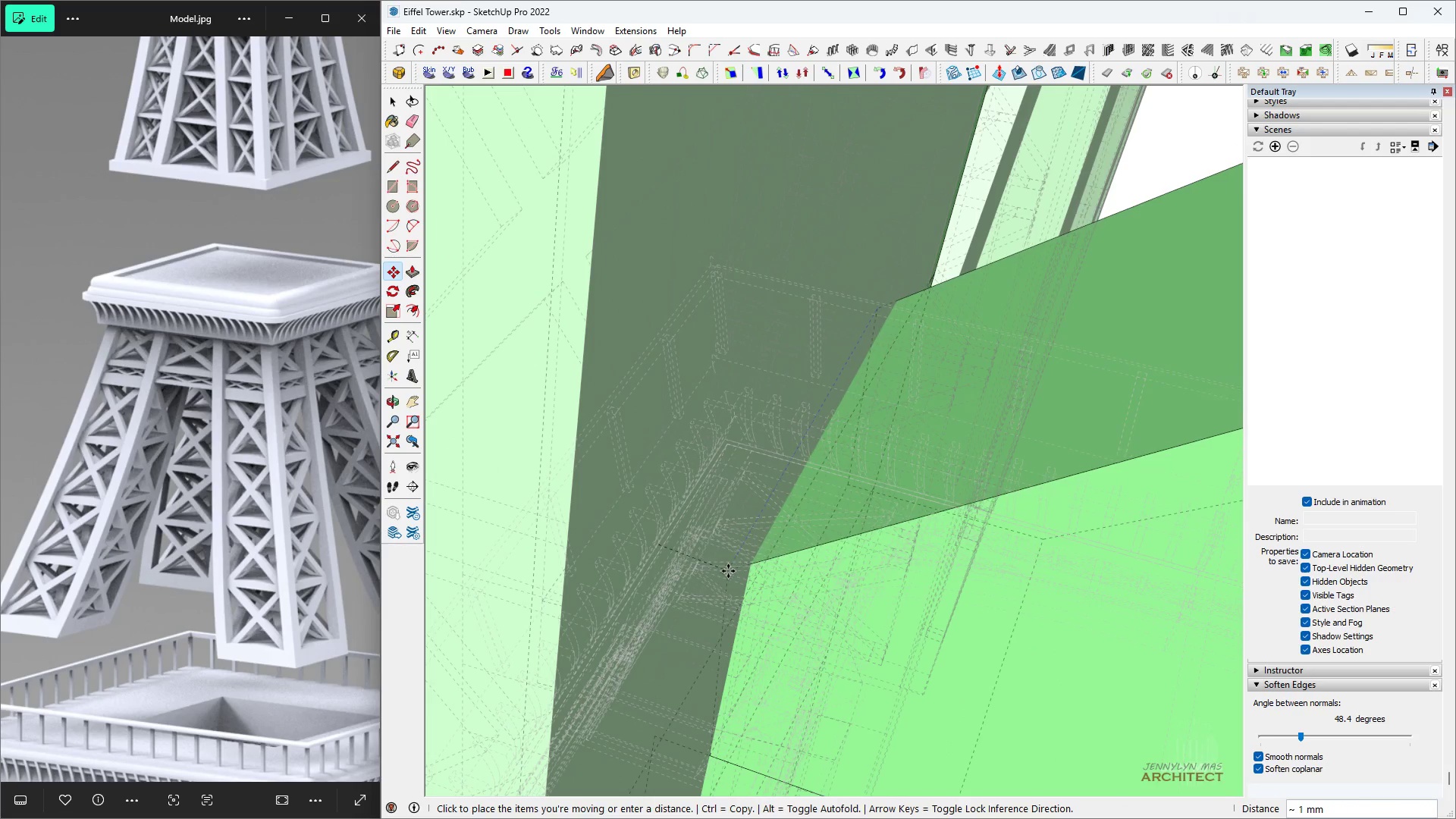 
key(Space)
 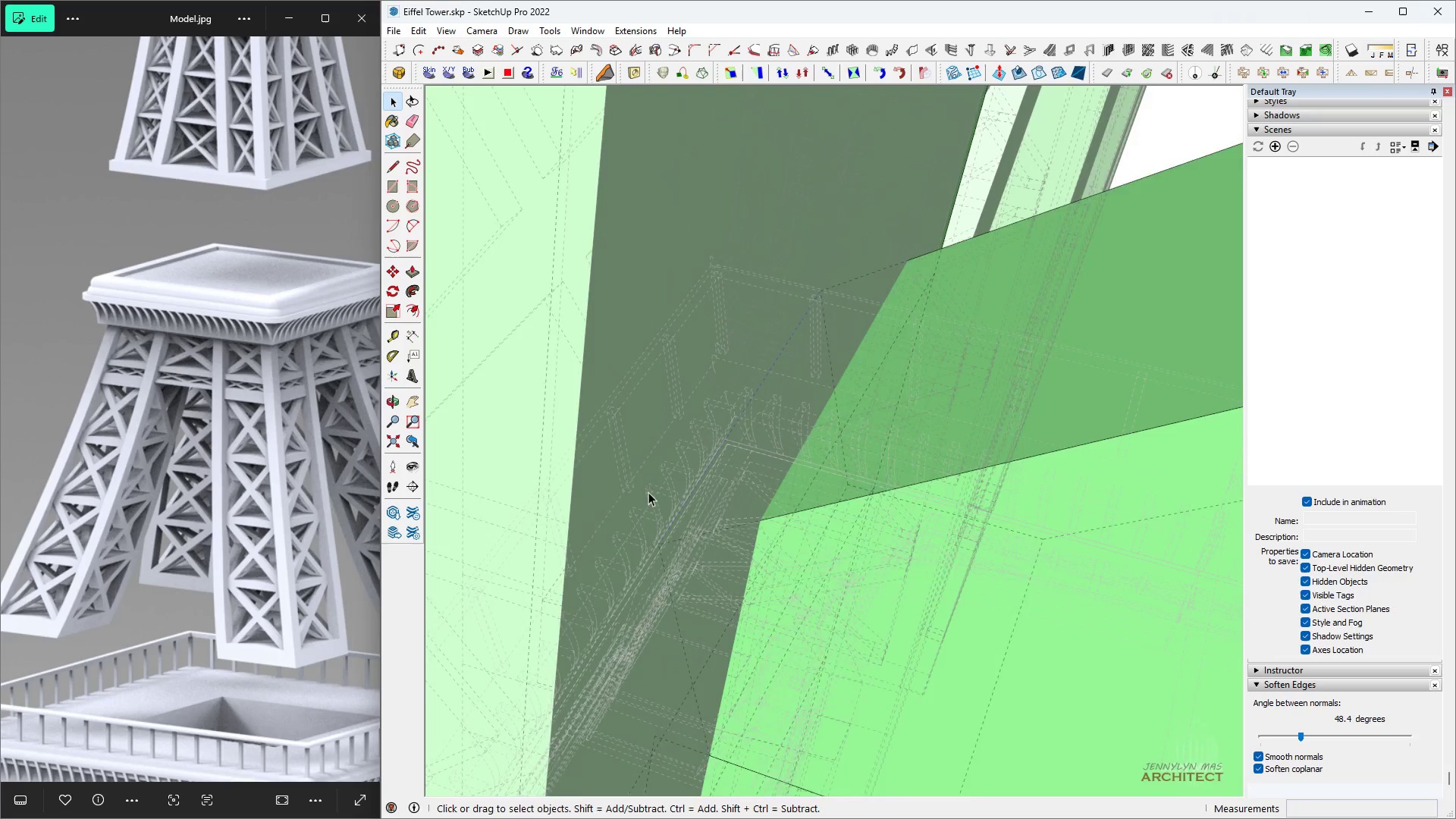 
scroll: coordinate [714, 506], scroll_direction: down, amount: 5.0
 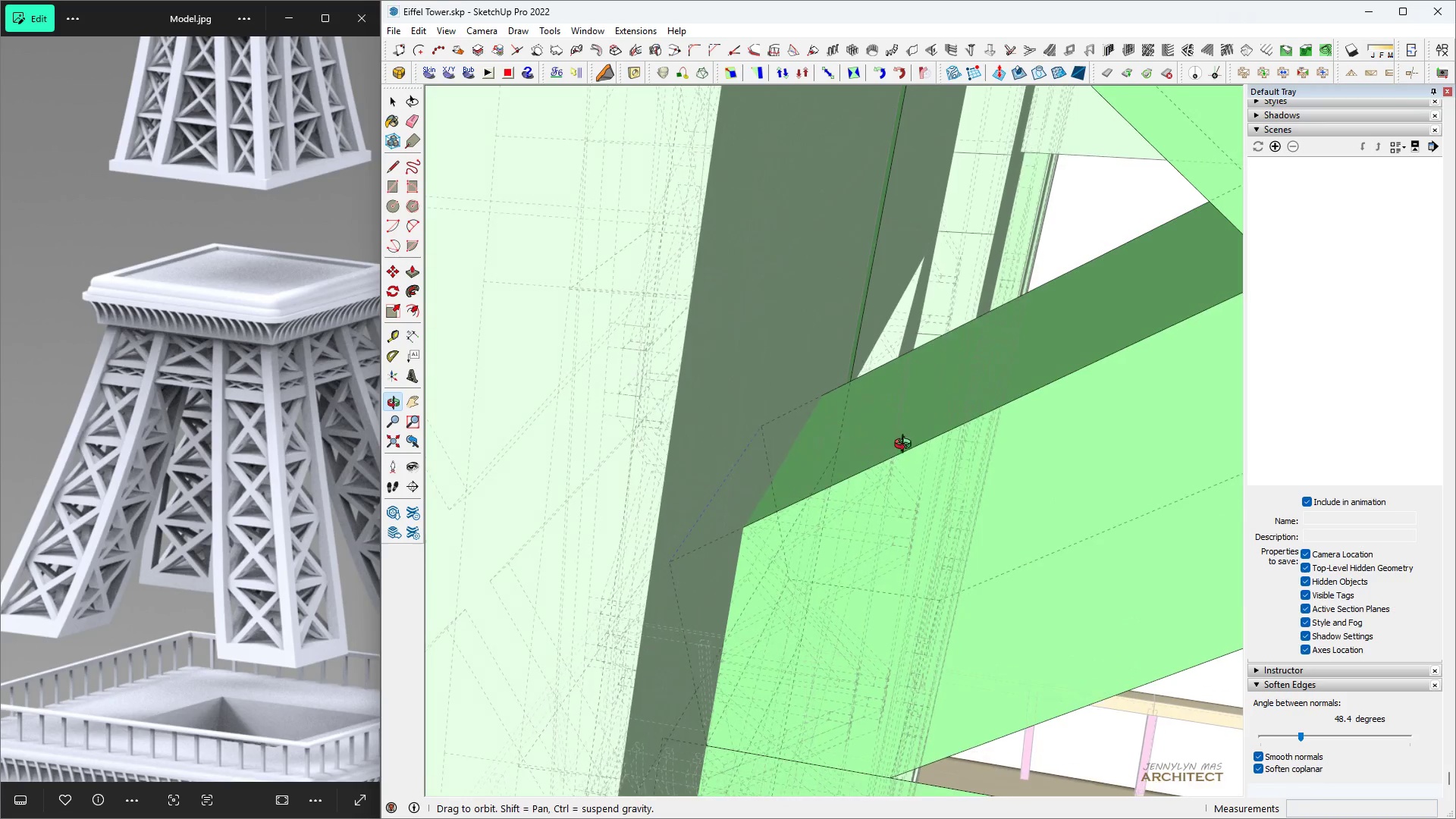 
key(H)
 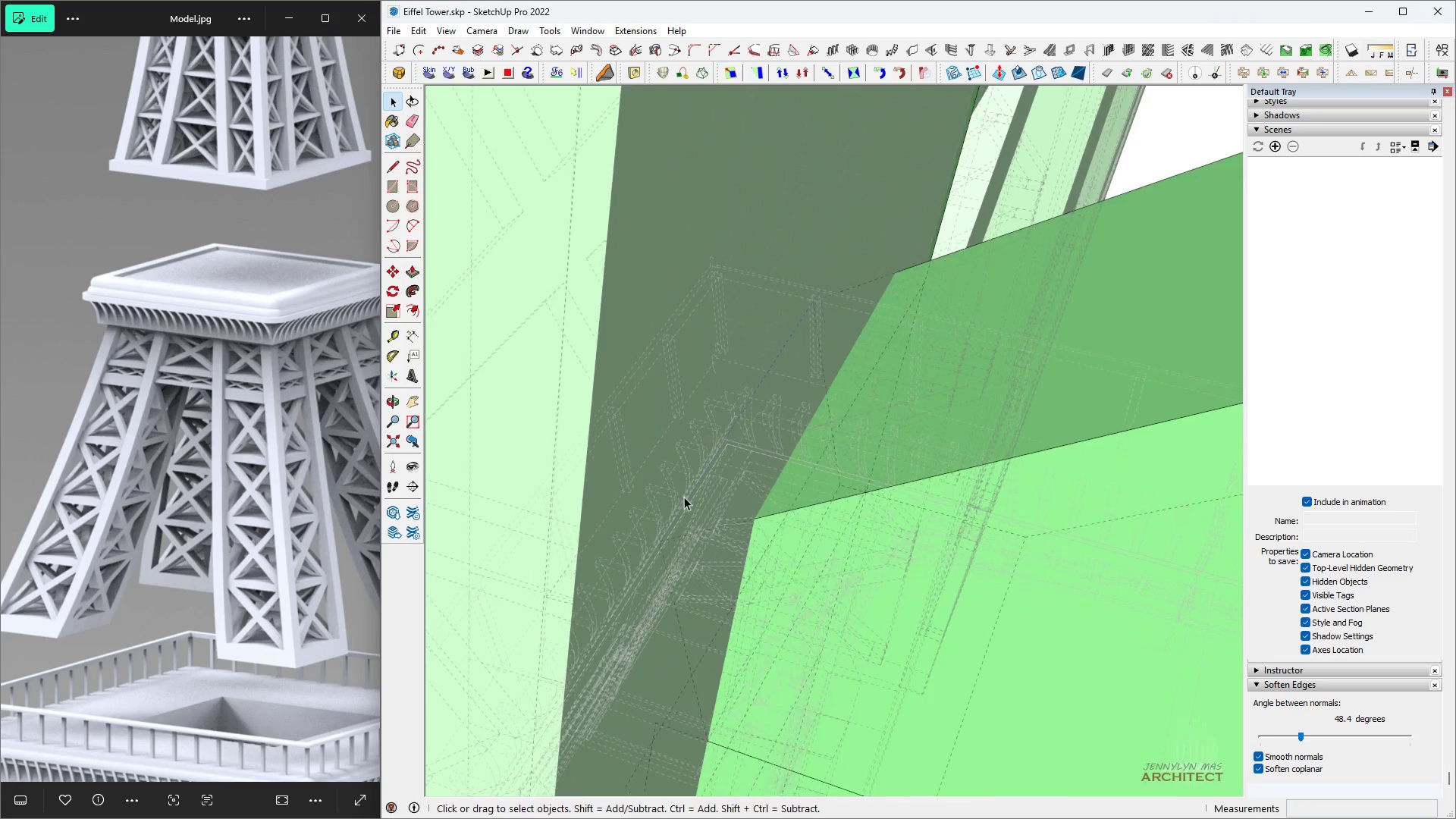 
scroll: coordinate [777, 577], scroll_direction: up, amount: 3.0
 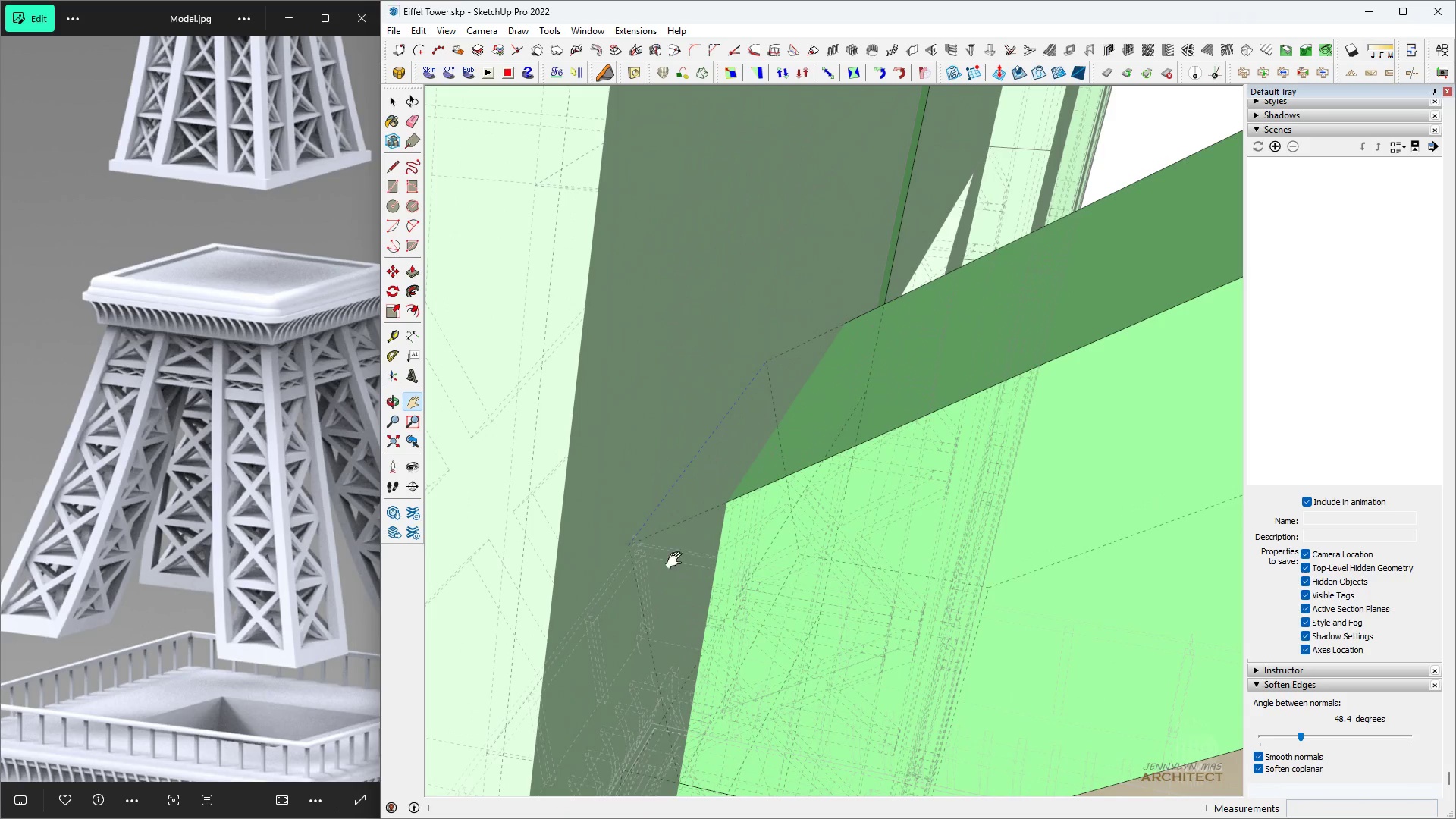 
key(Space)
 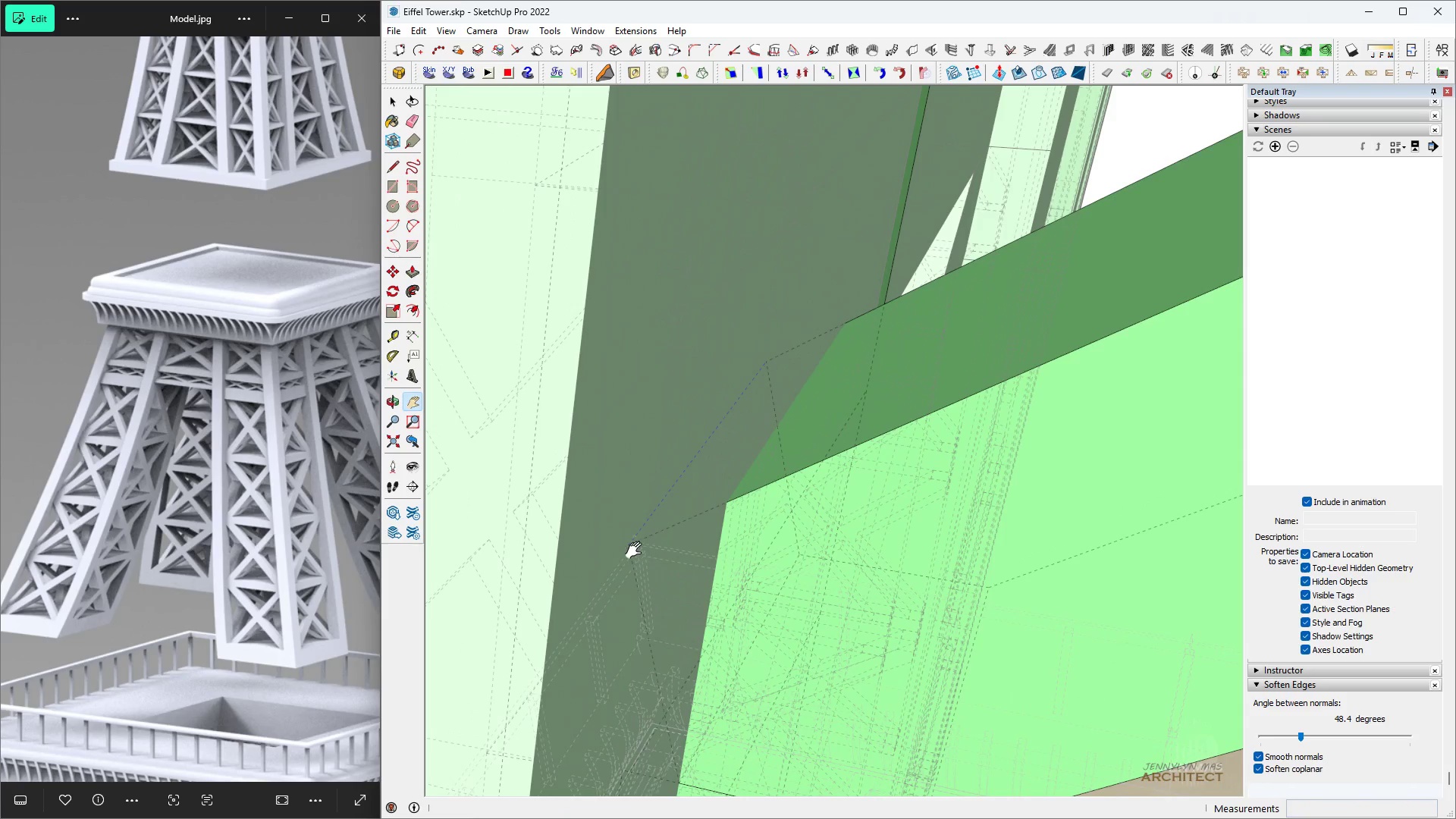 
key(M)
 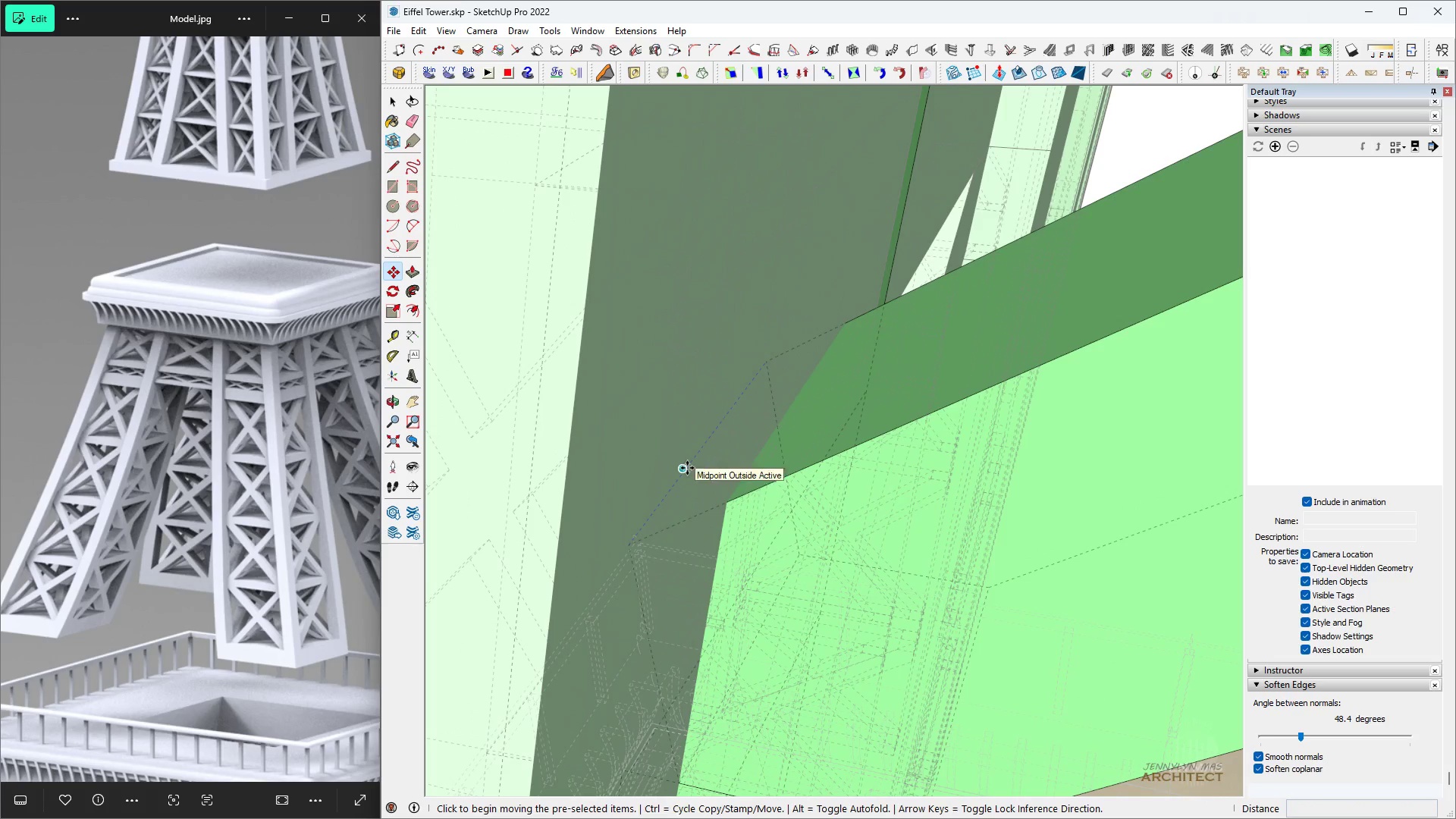 
left_click([687, 468])
 